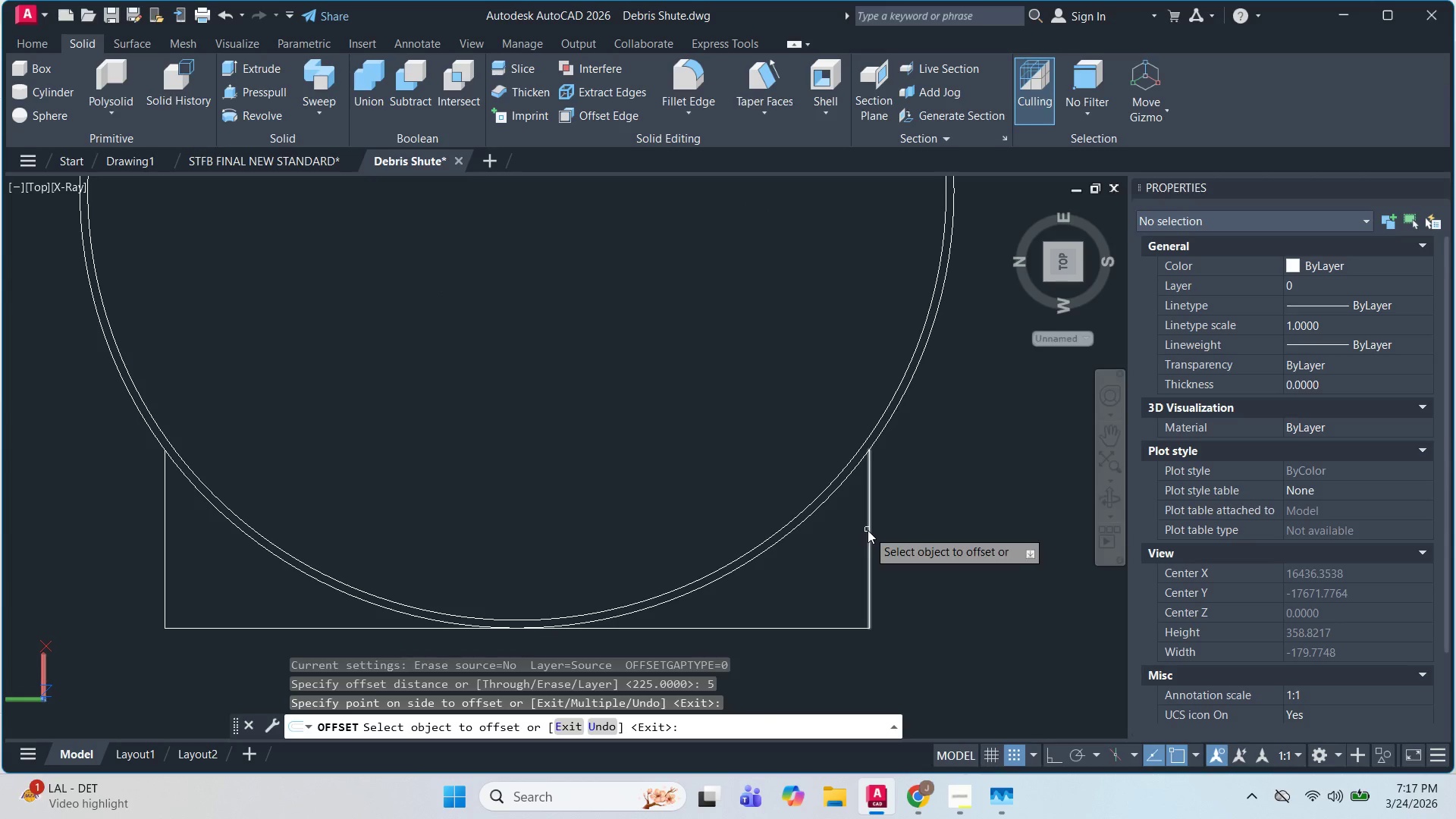 
left_click([868, 530])
 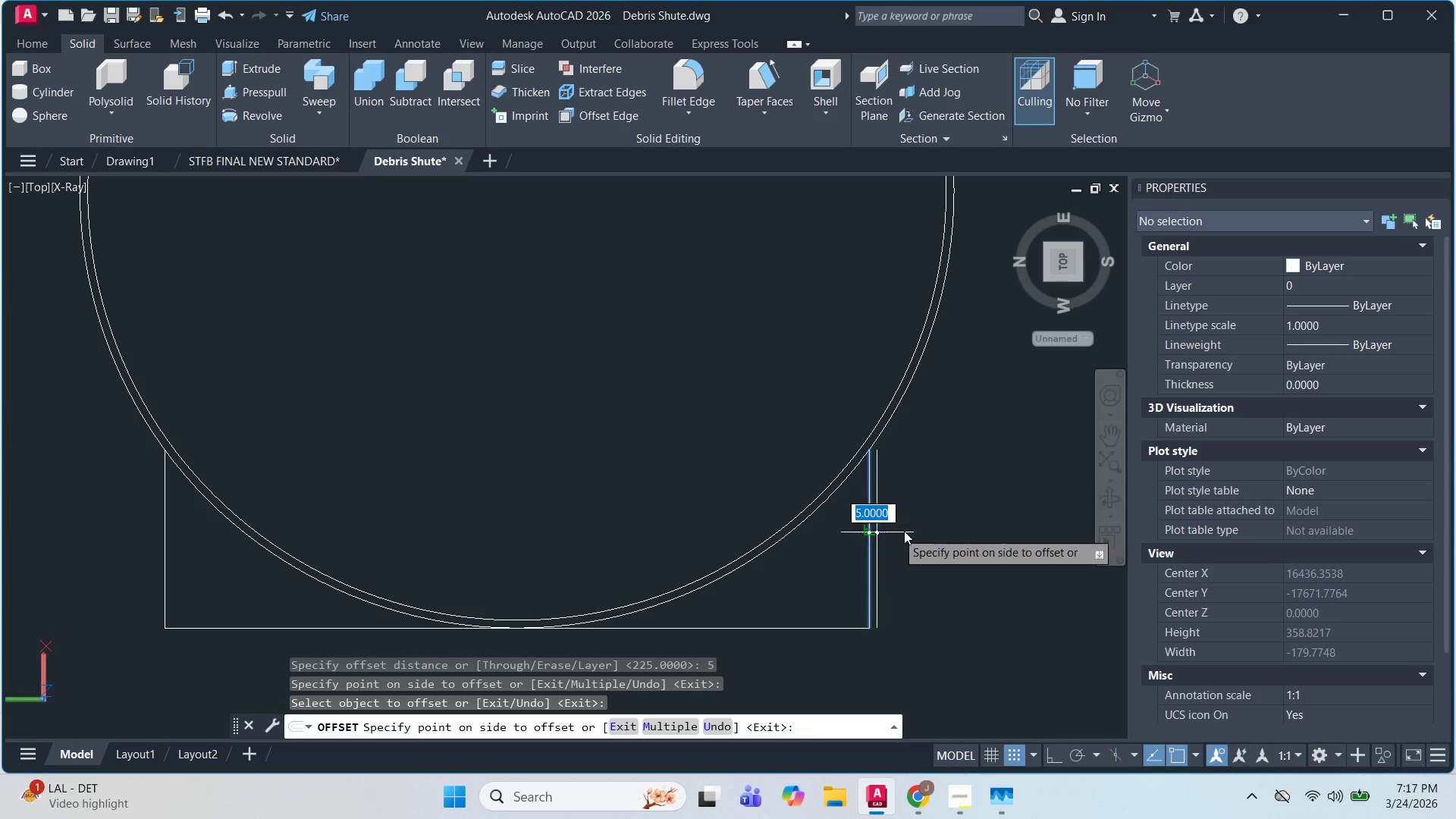 
left_click([946, 529])
 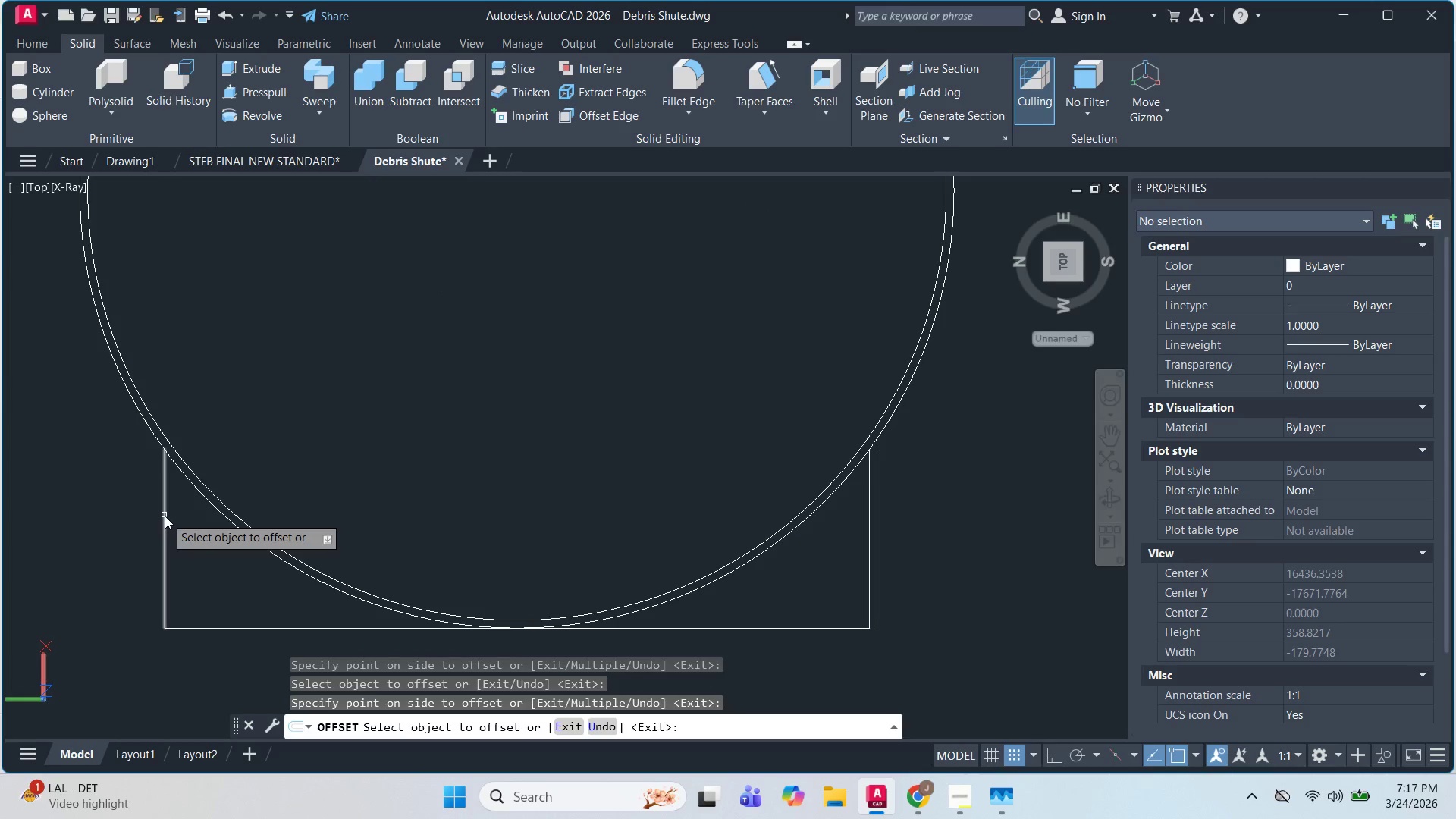 
double_click([86, 501])
 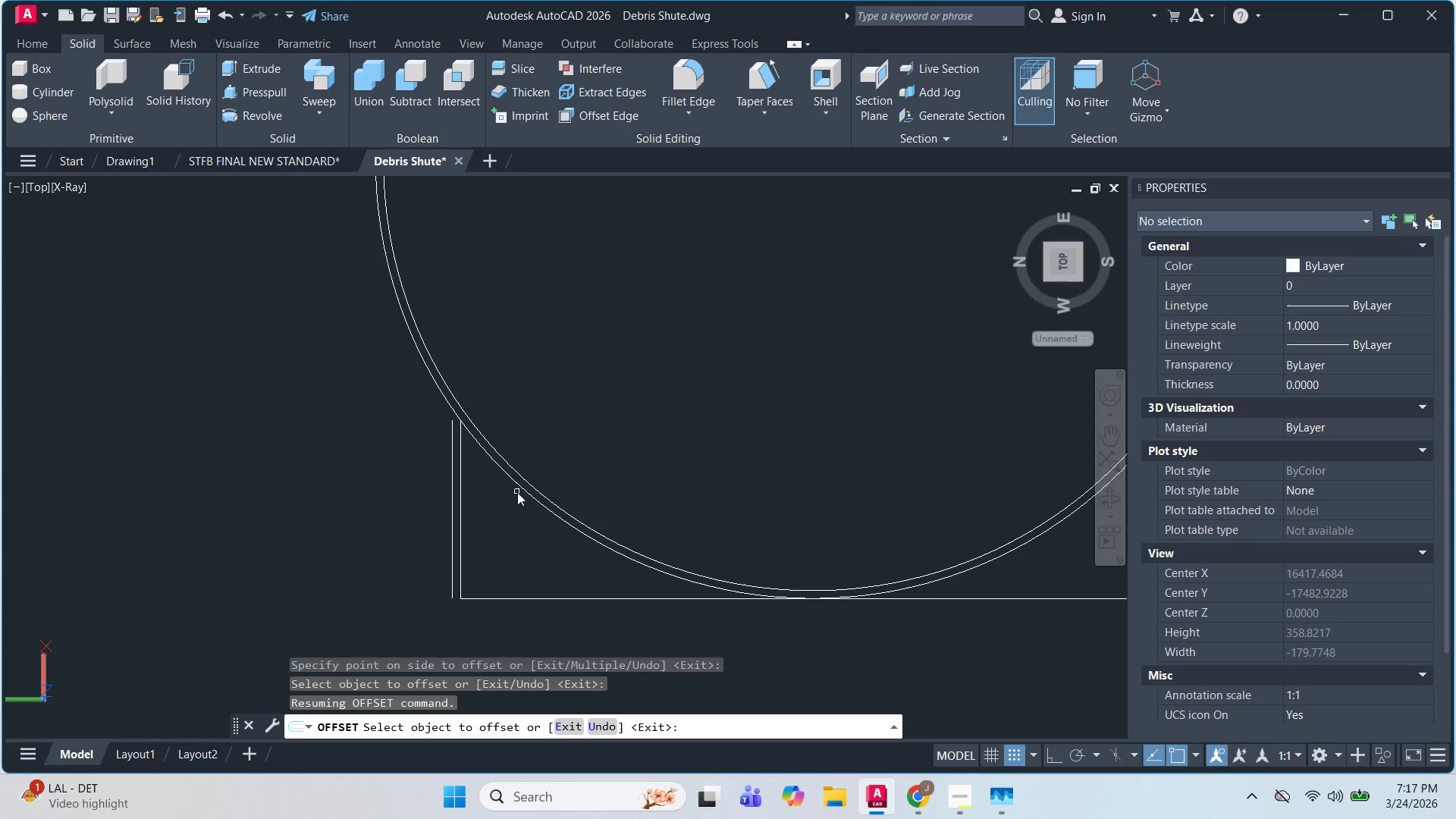 
key(Escape)
 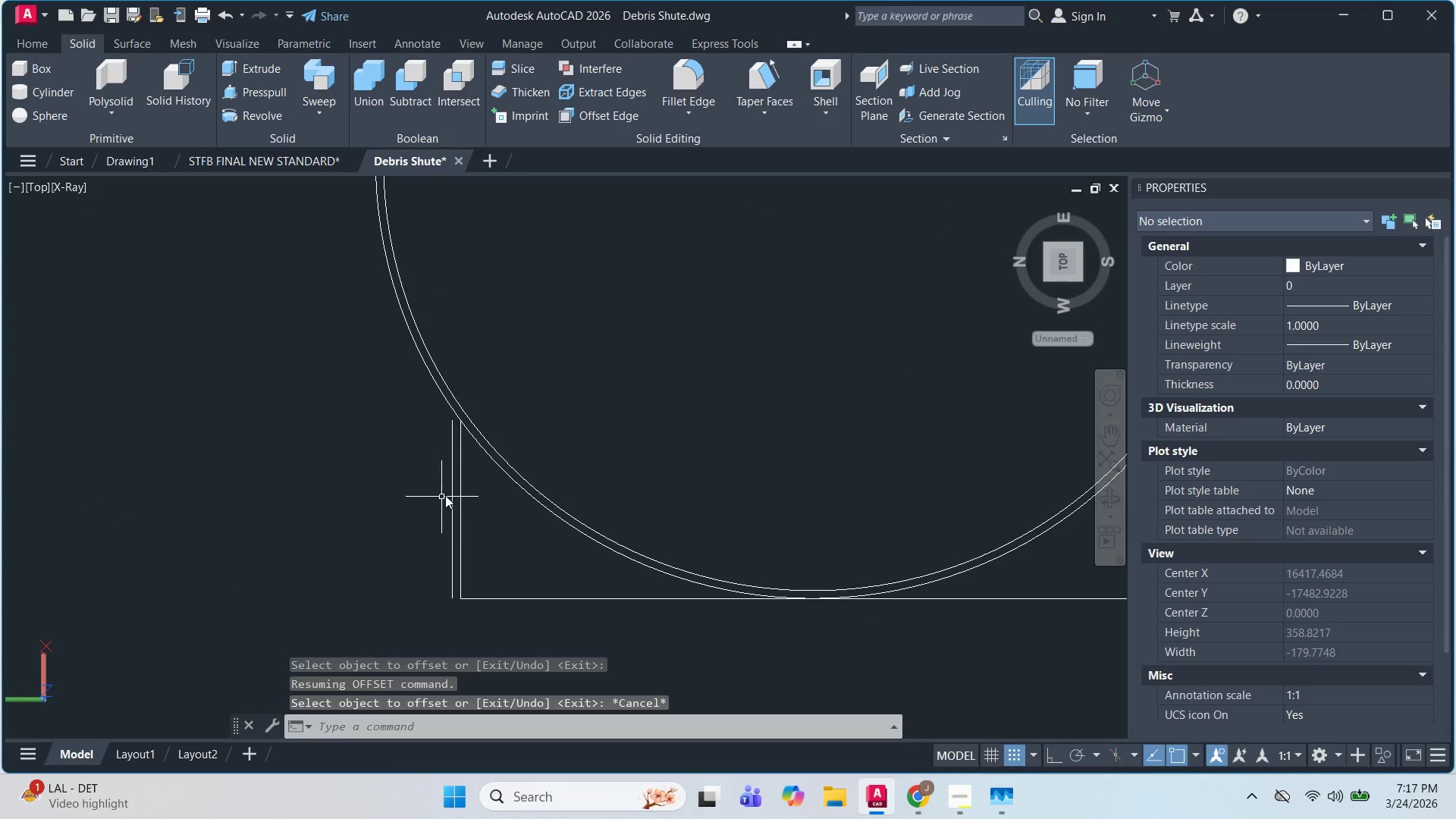 
scroll: coordinate [452, 494], scroll_direction: down, amount: 2.0
 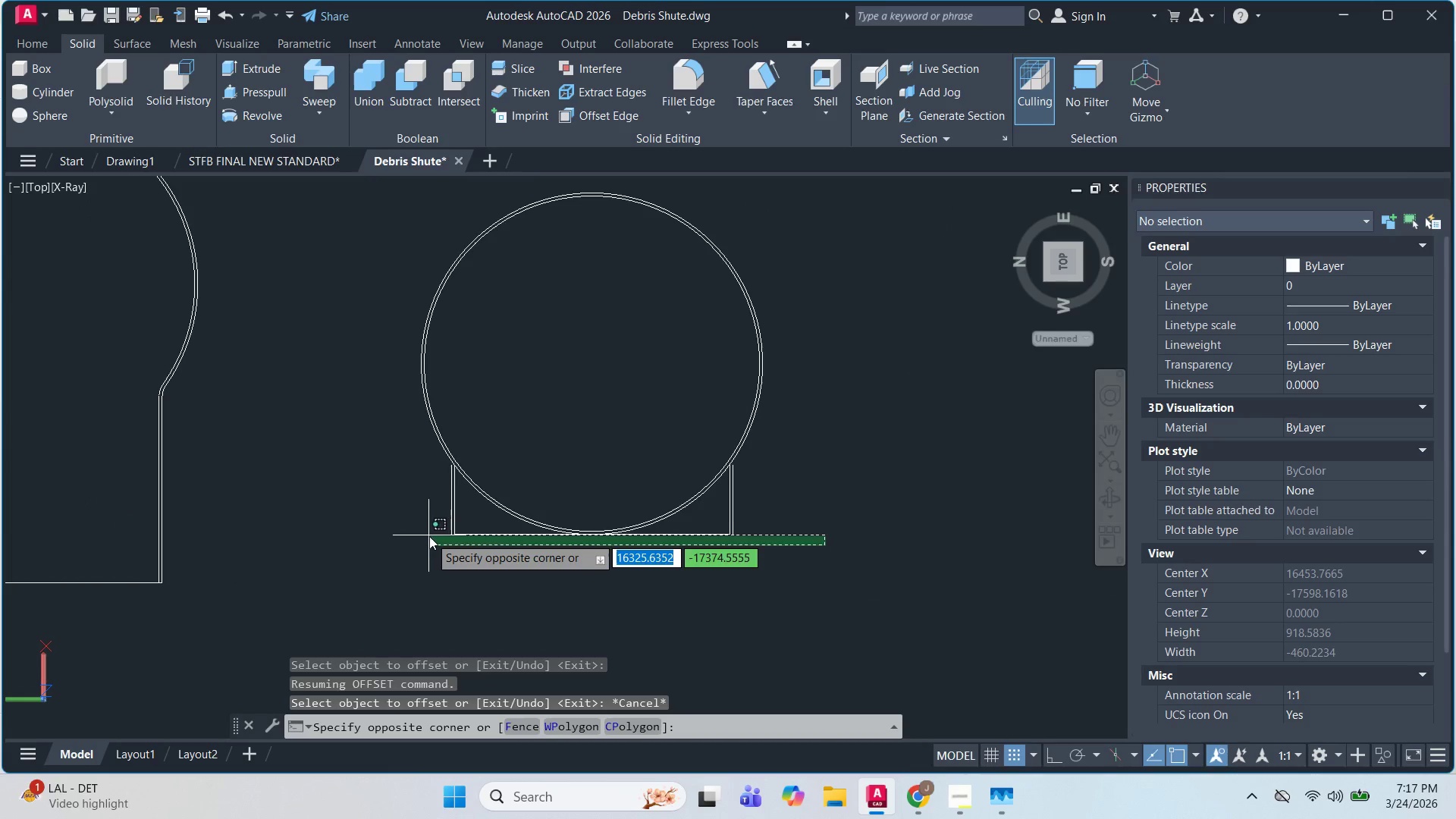 
left_click([423, 527])
 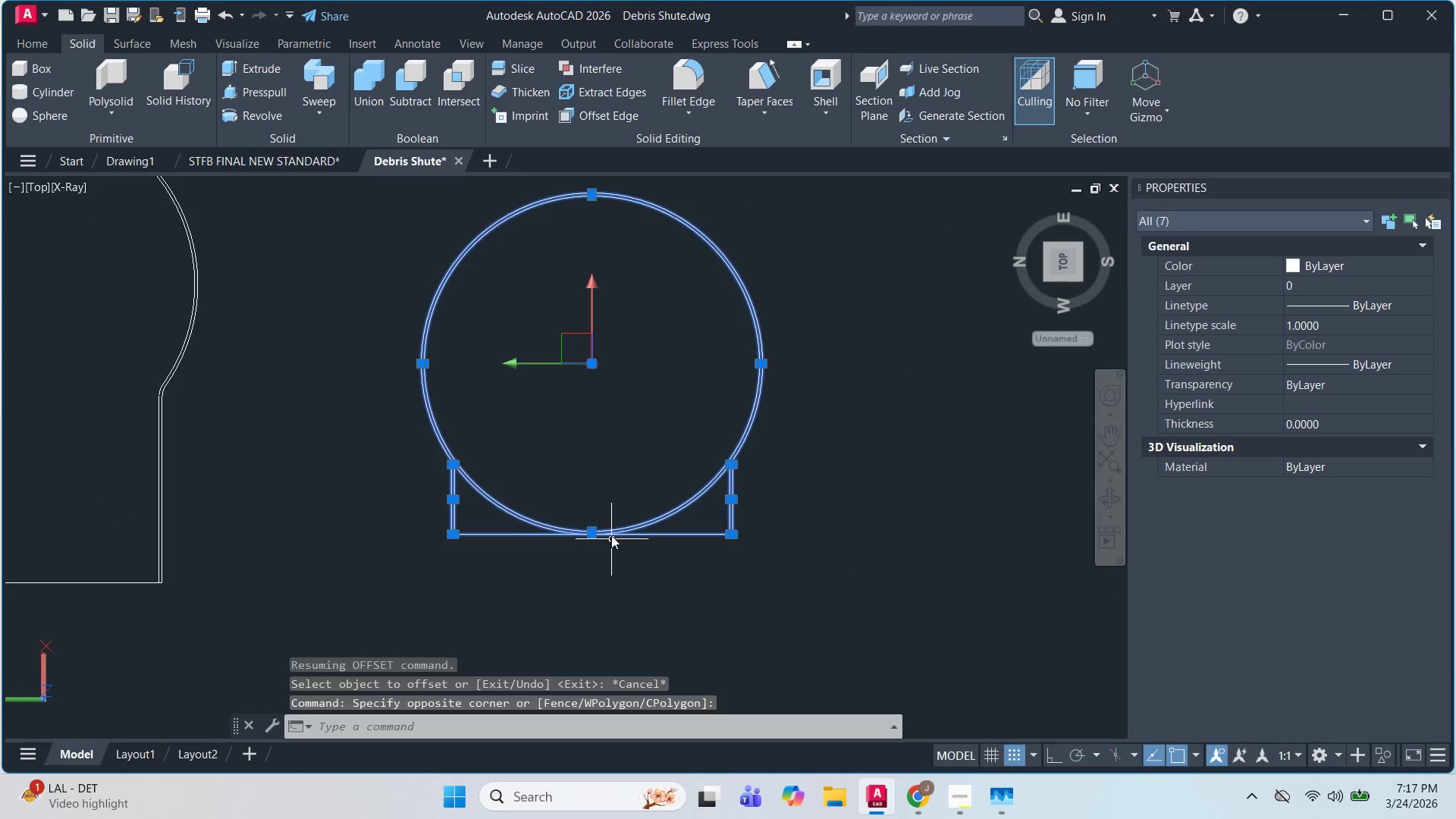 
scroll: coordinate [448, 537], scroll_direction: up, amount: 2.0
 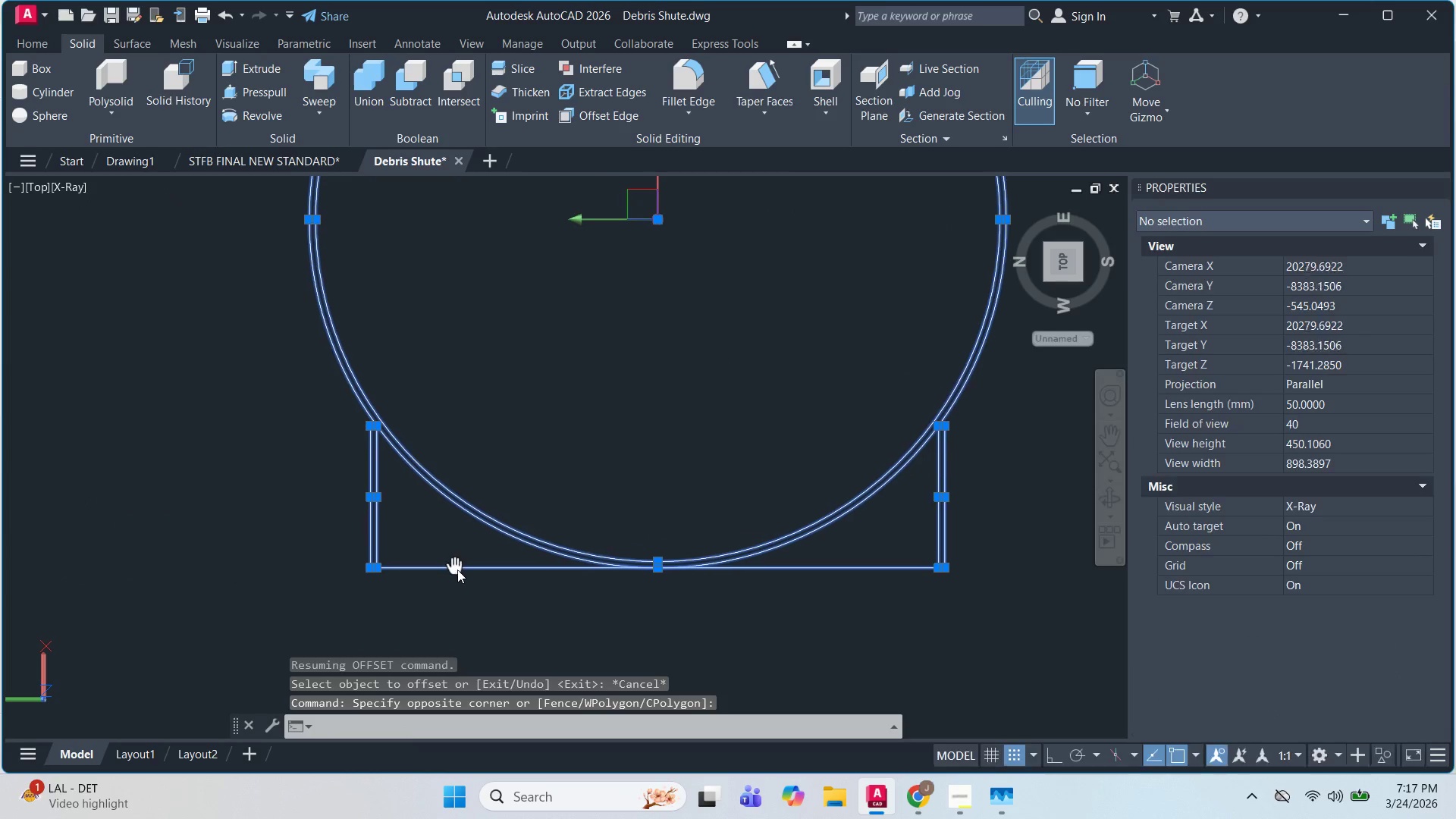 
type(W)
key(Escape)
key(Escape)
type(EX )
 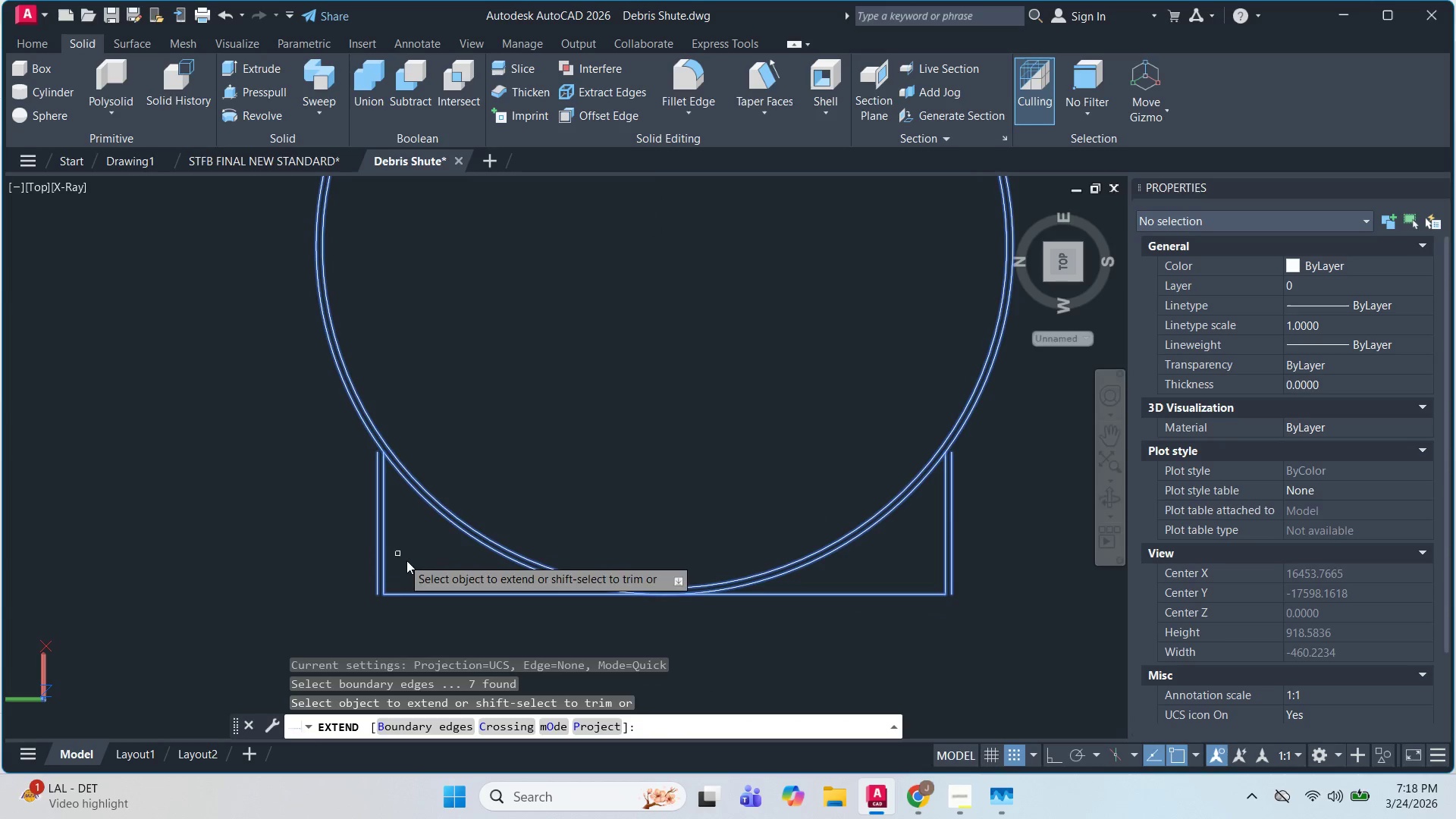 
left_click_drag(start_coordinate=[332, 524], to_coordinate=[423, 588])
 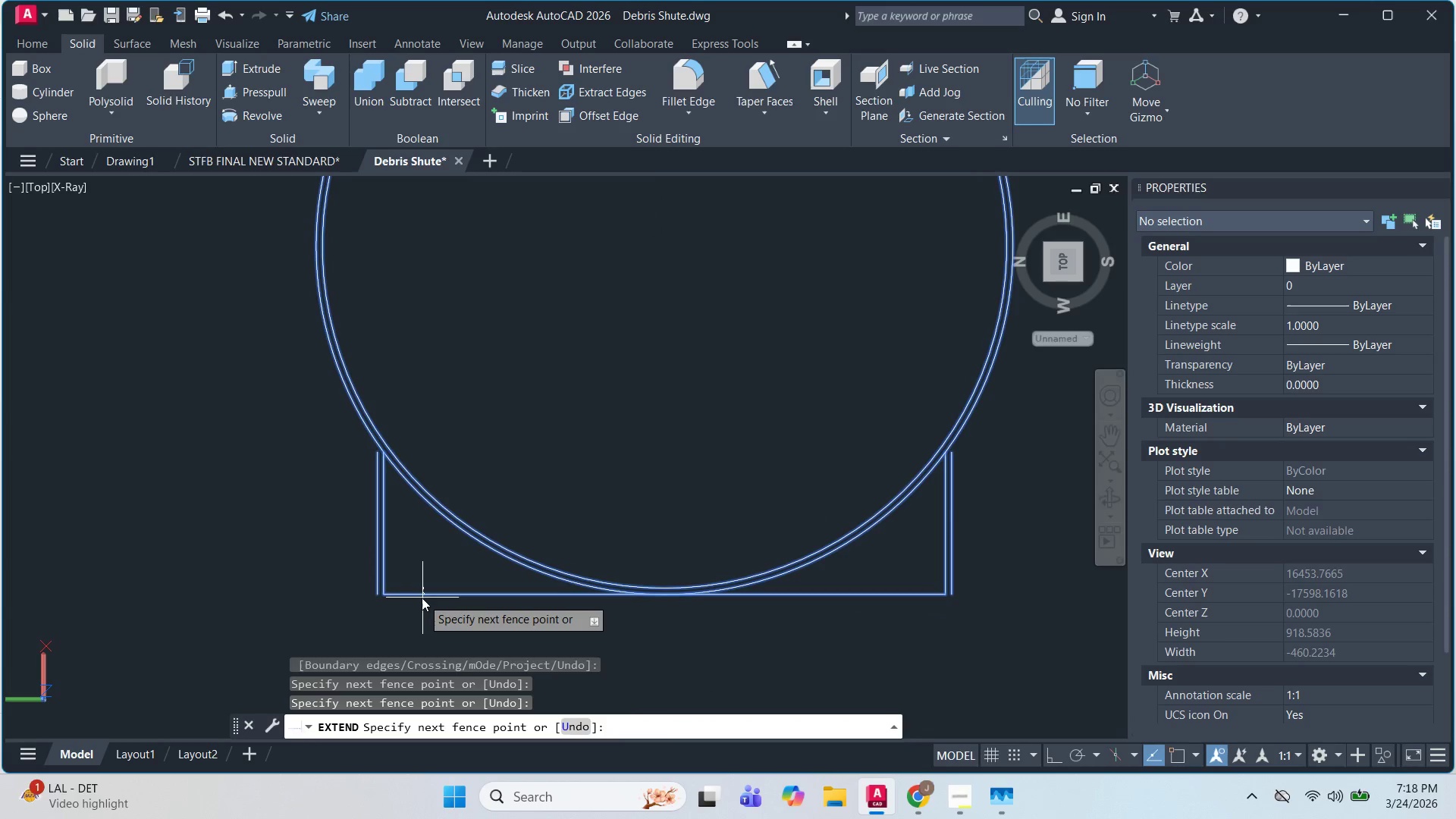 
double_click([422, 598])
 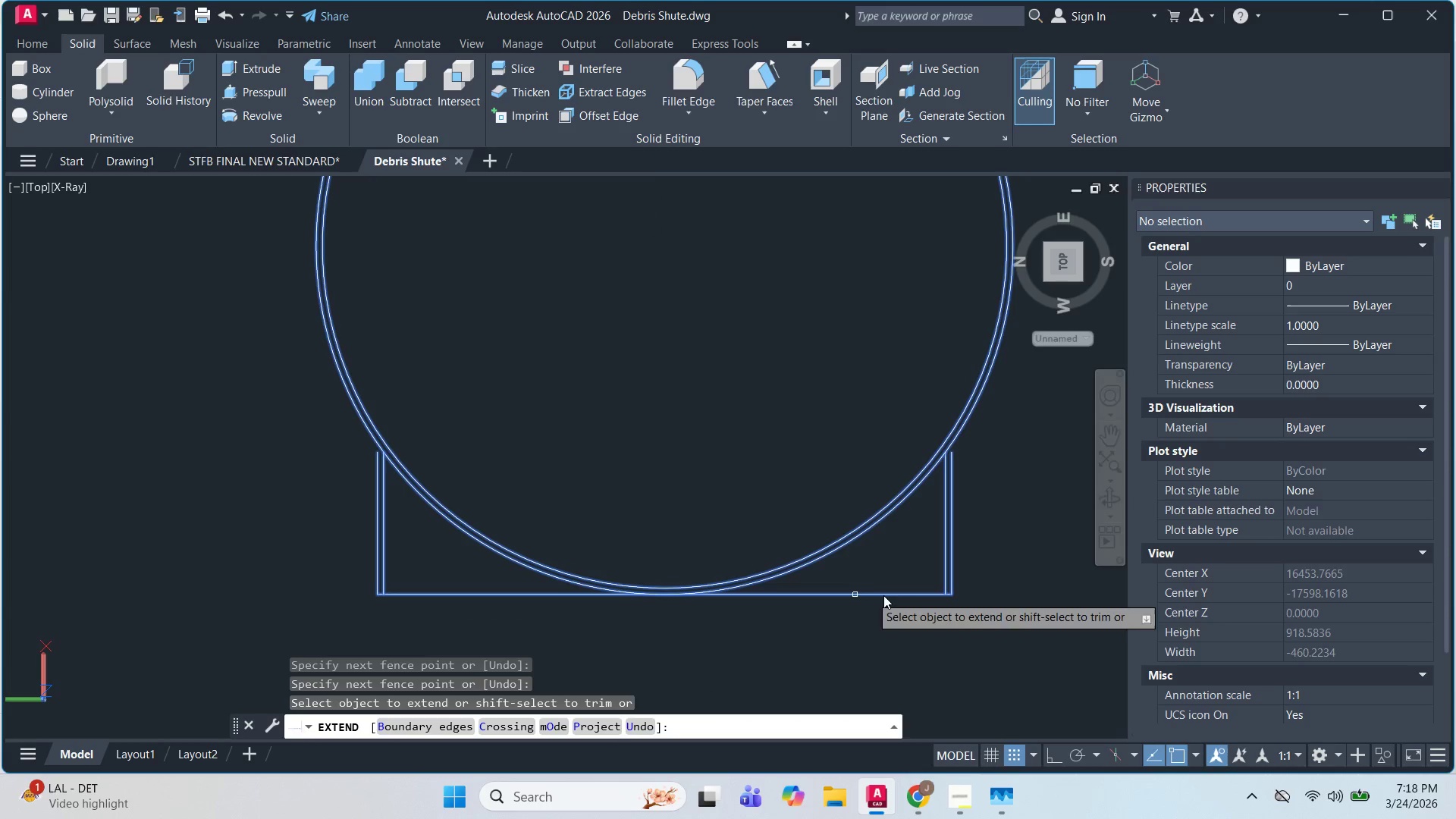 
left_click([906, 596])
 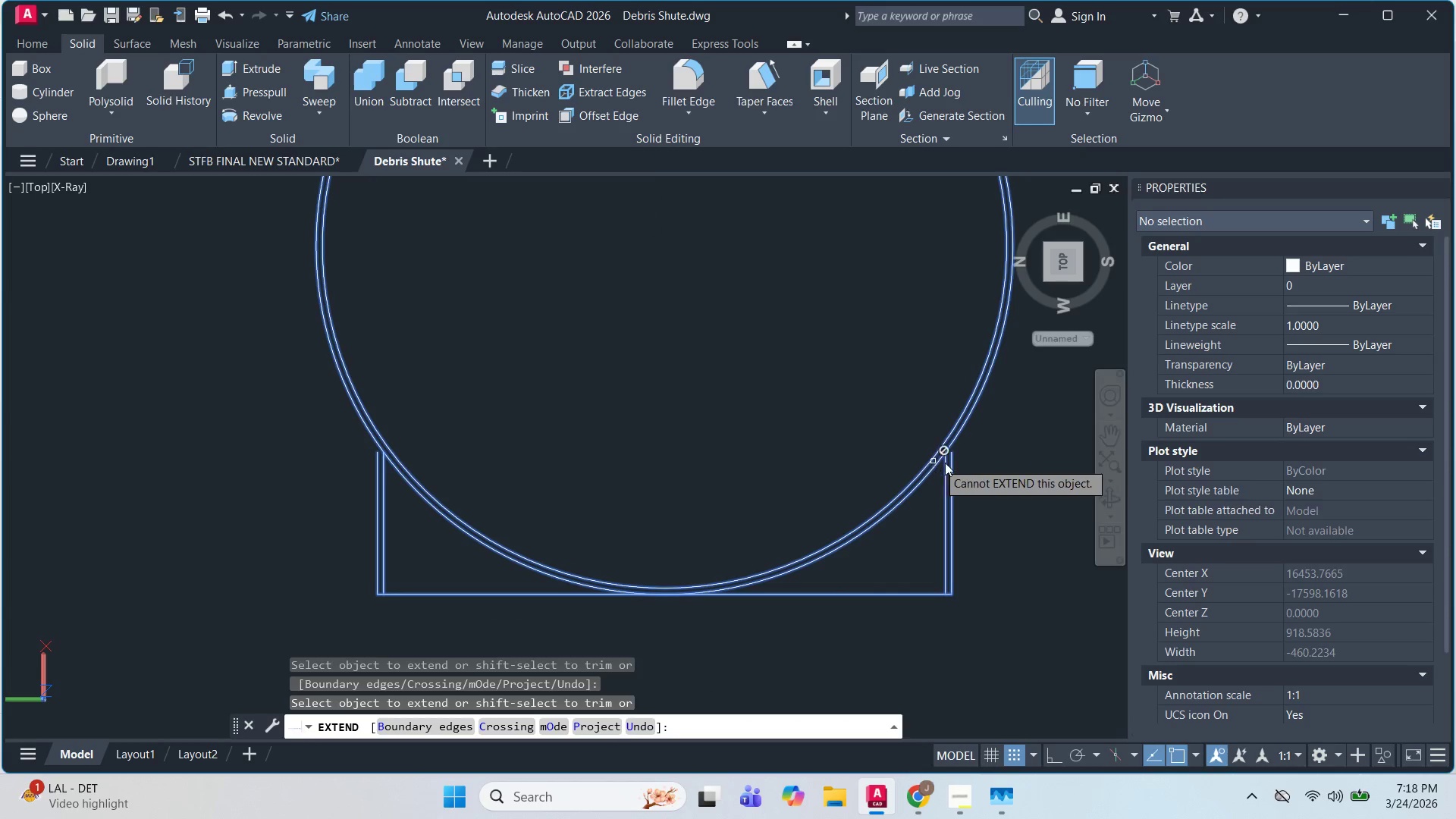 
scroll: coordinate [959, 450], scroll_direction: up, amount: 1.0
 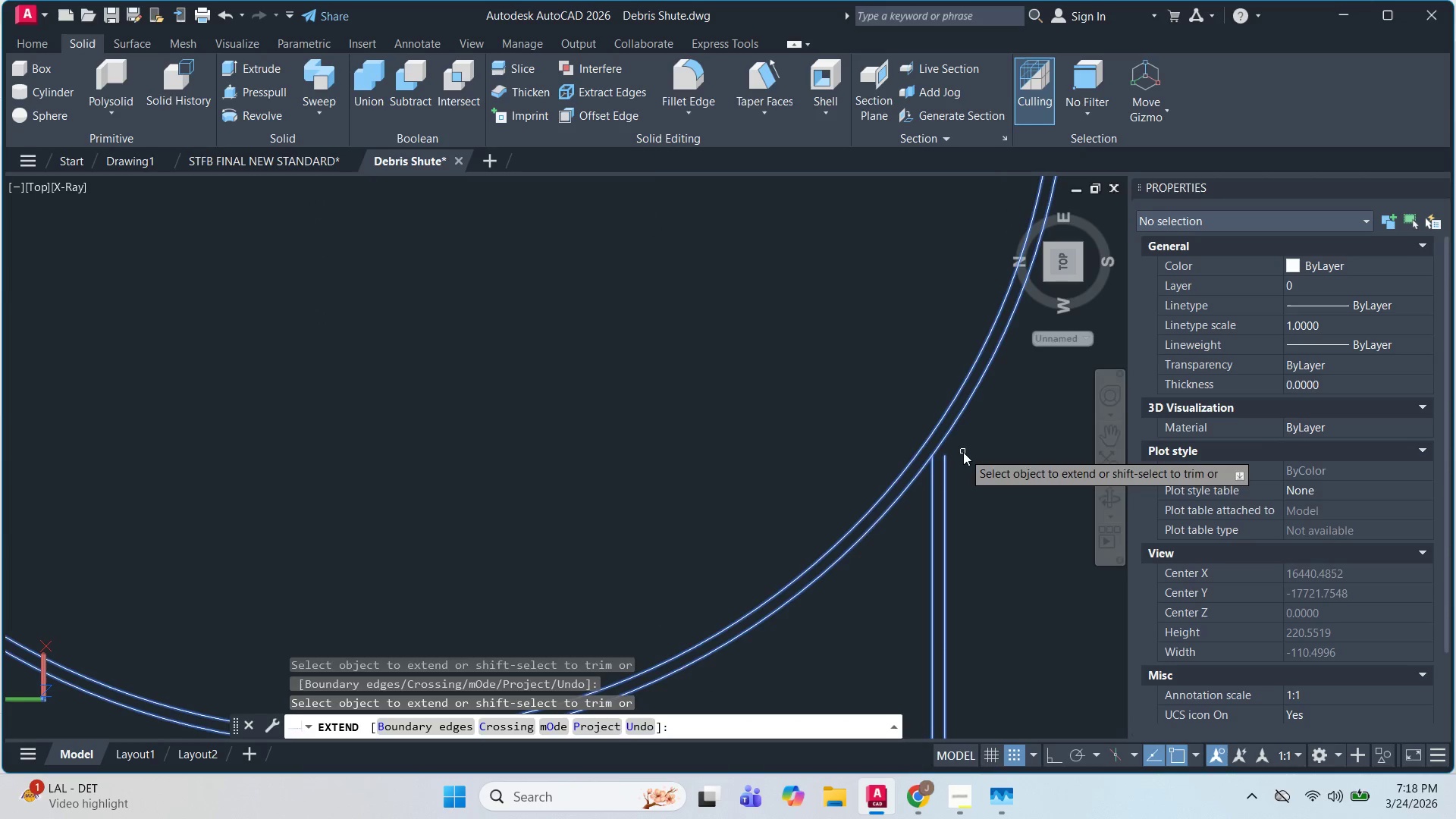 
key(Escape)
 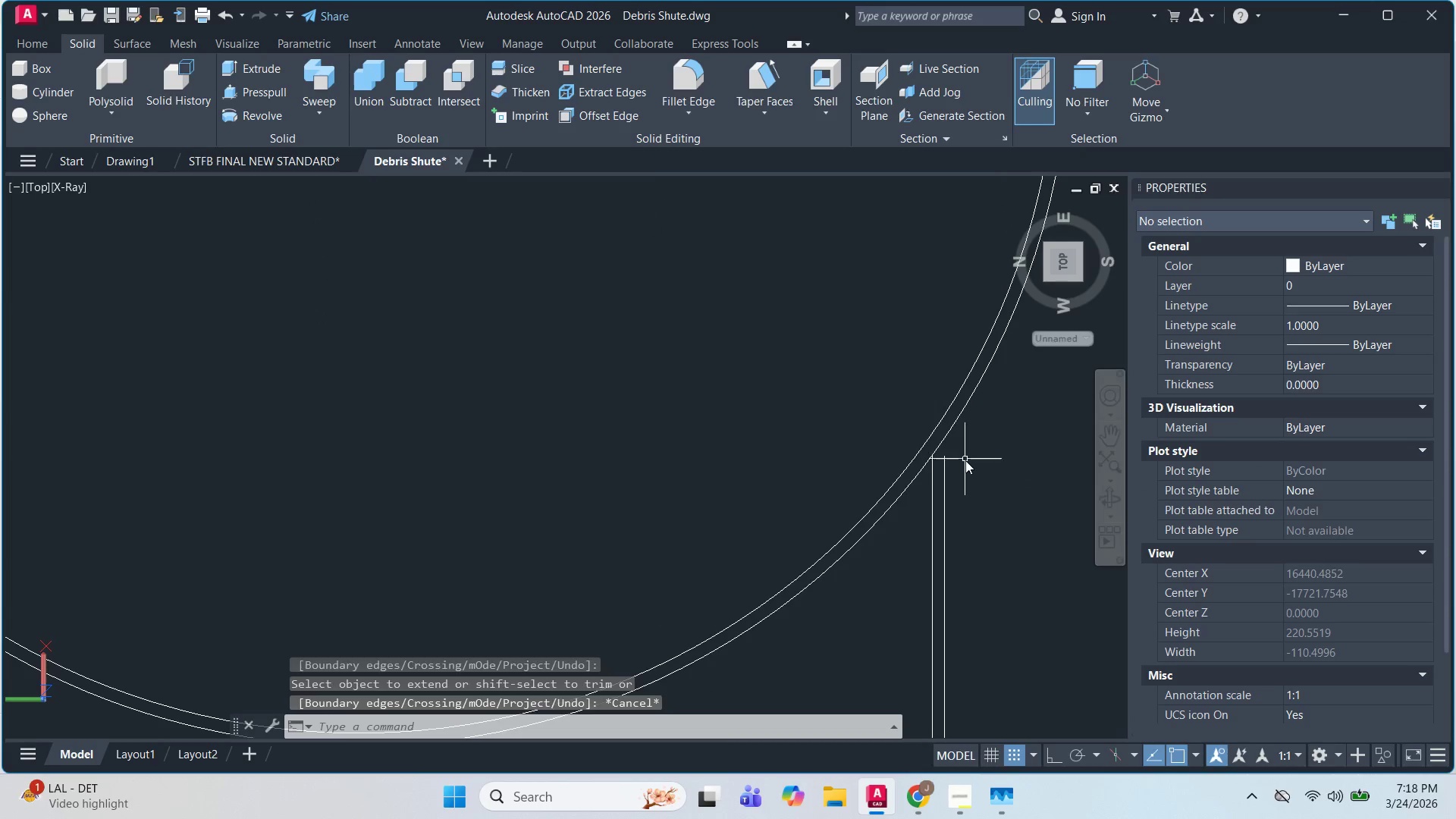 
key(Escape)
 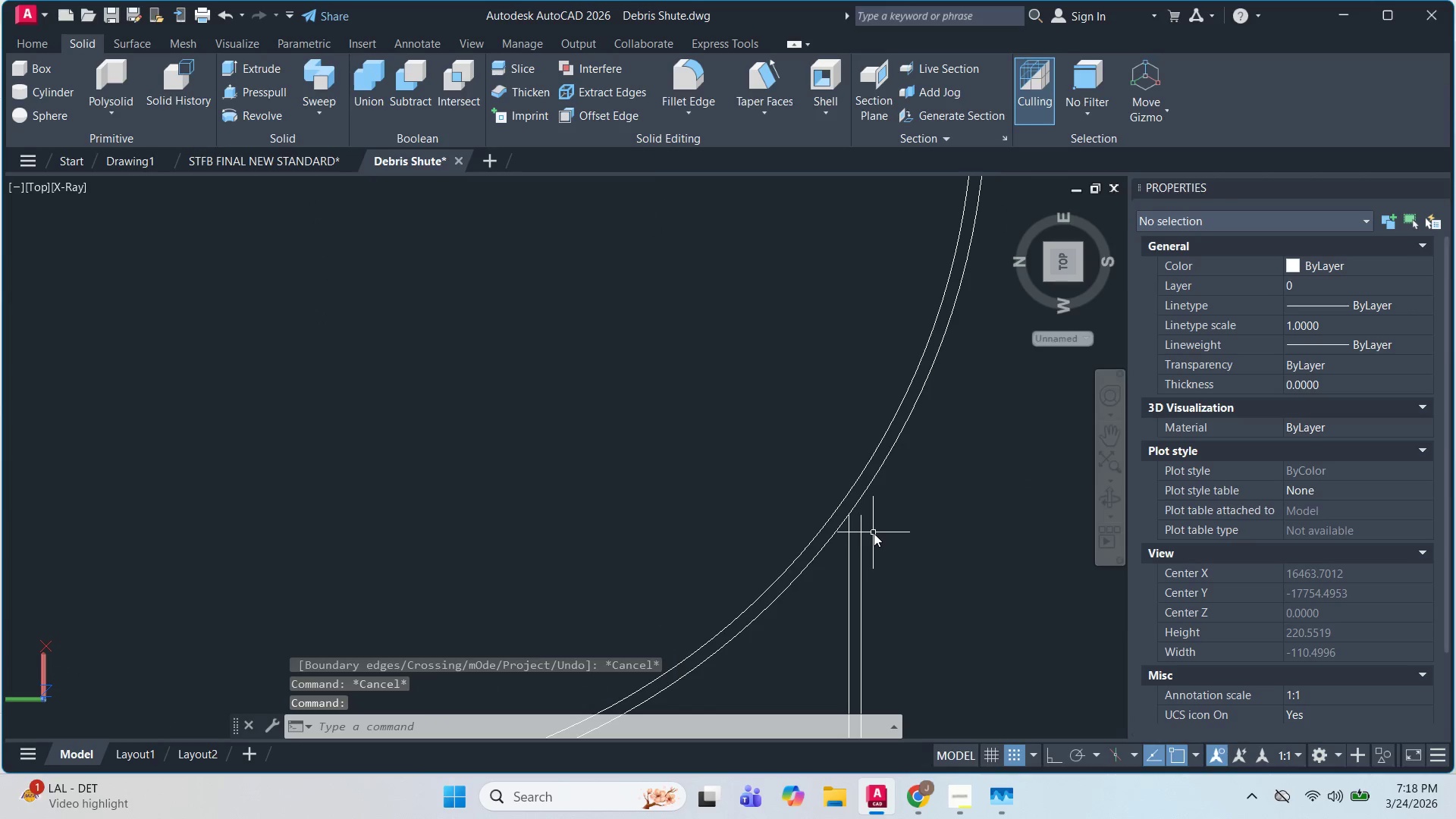 
key(F)
 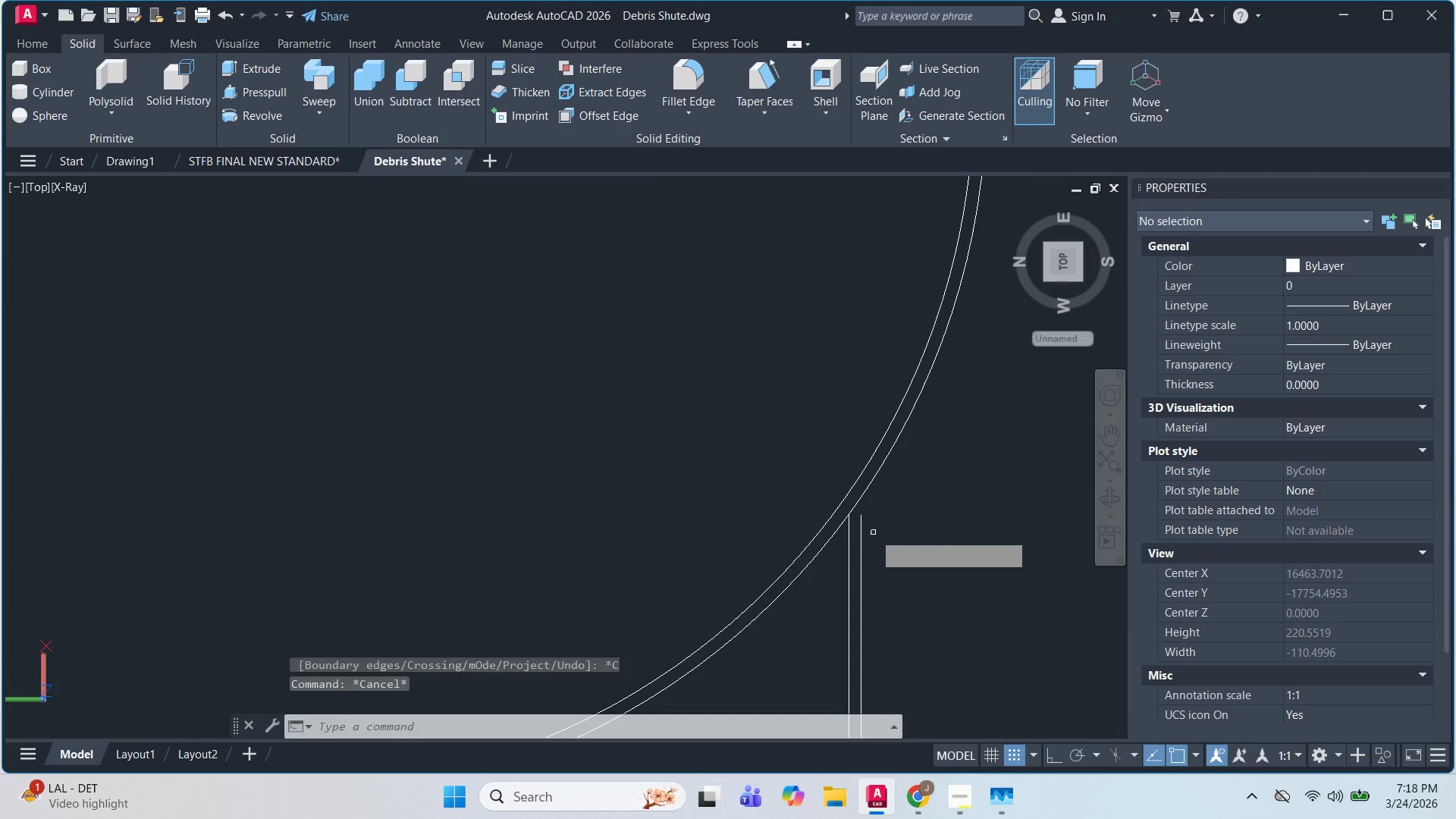 
key(Space)
 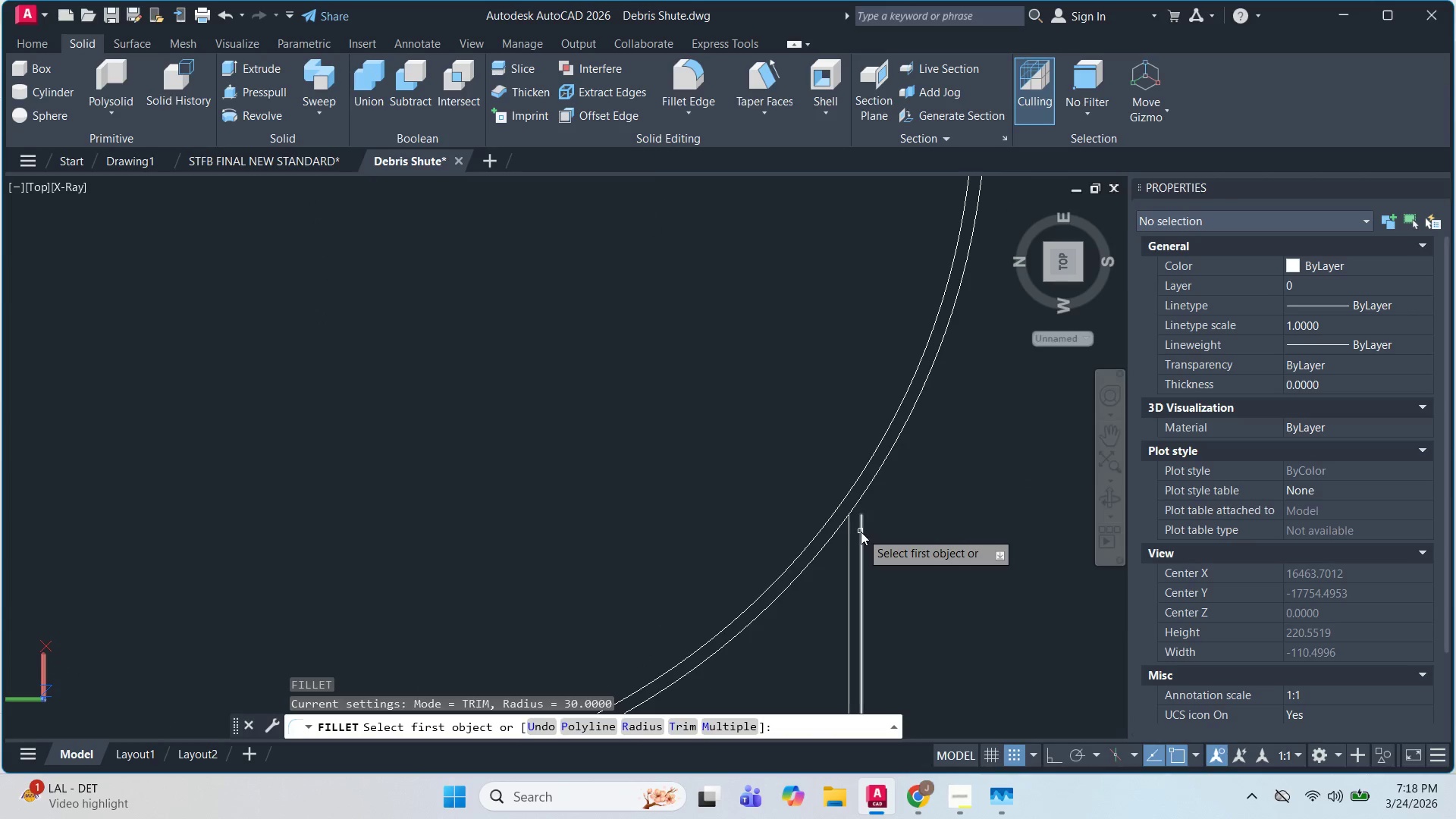 
left_click([861, 532])
 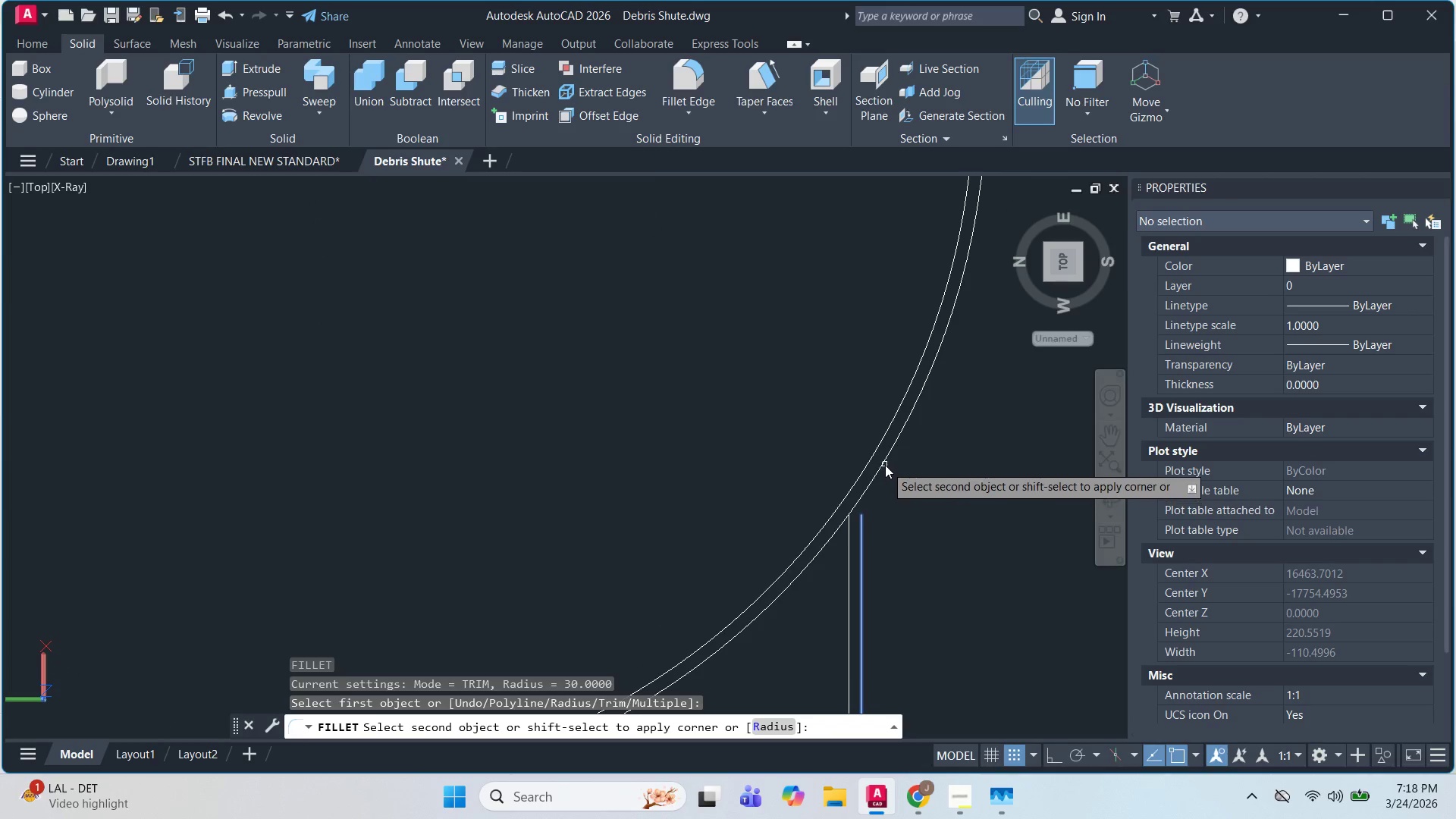 
left_click([885, 465])
 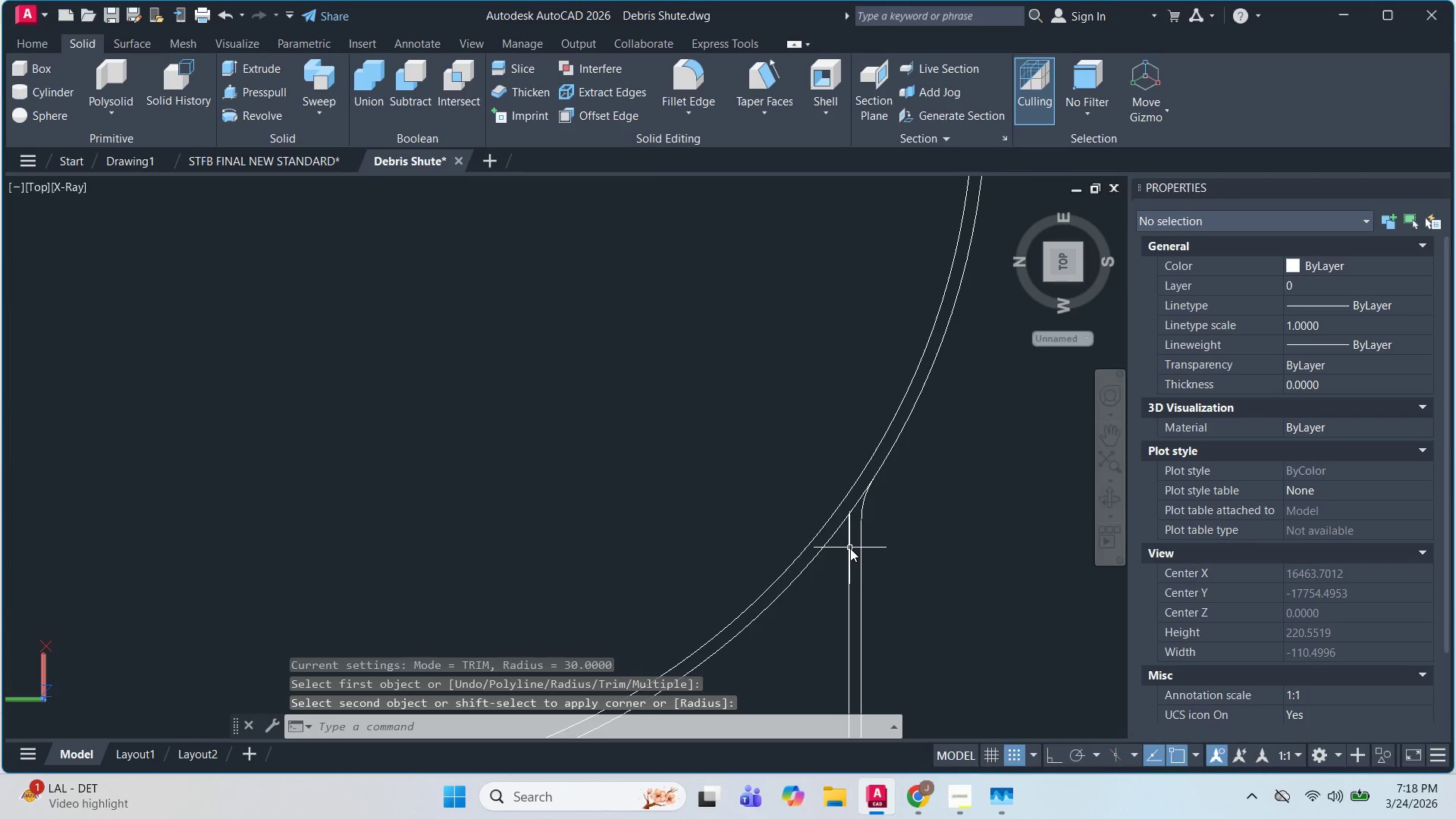 
key(Space)
 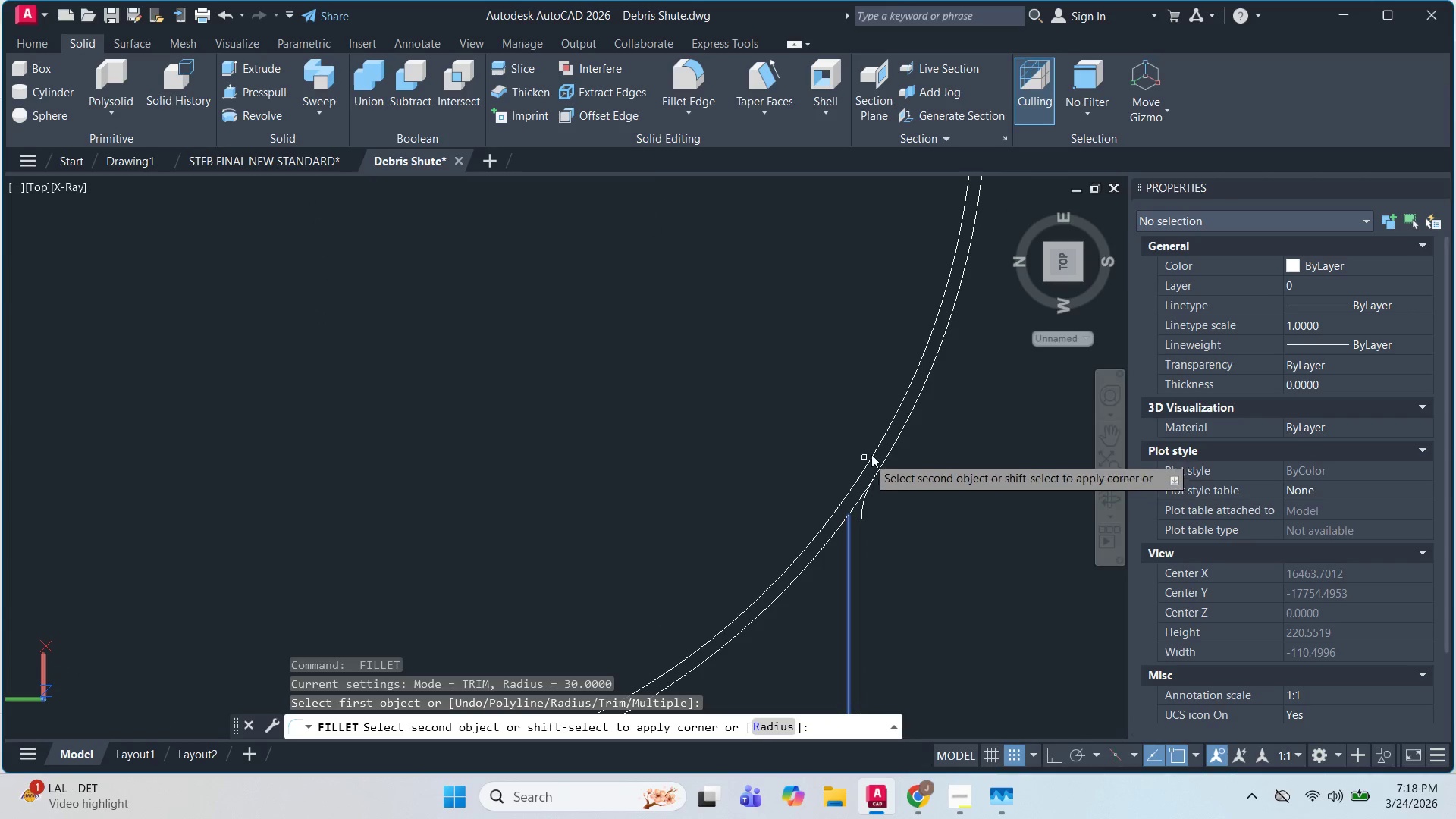 
left_click([880, 449])
 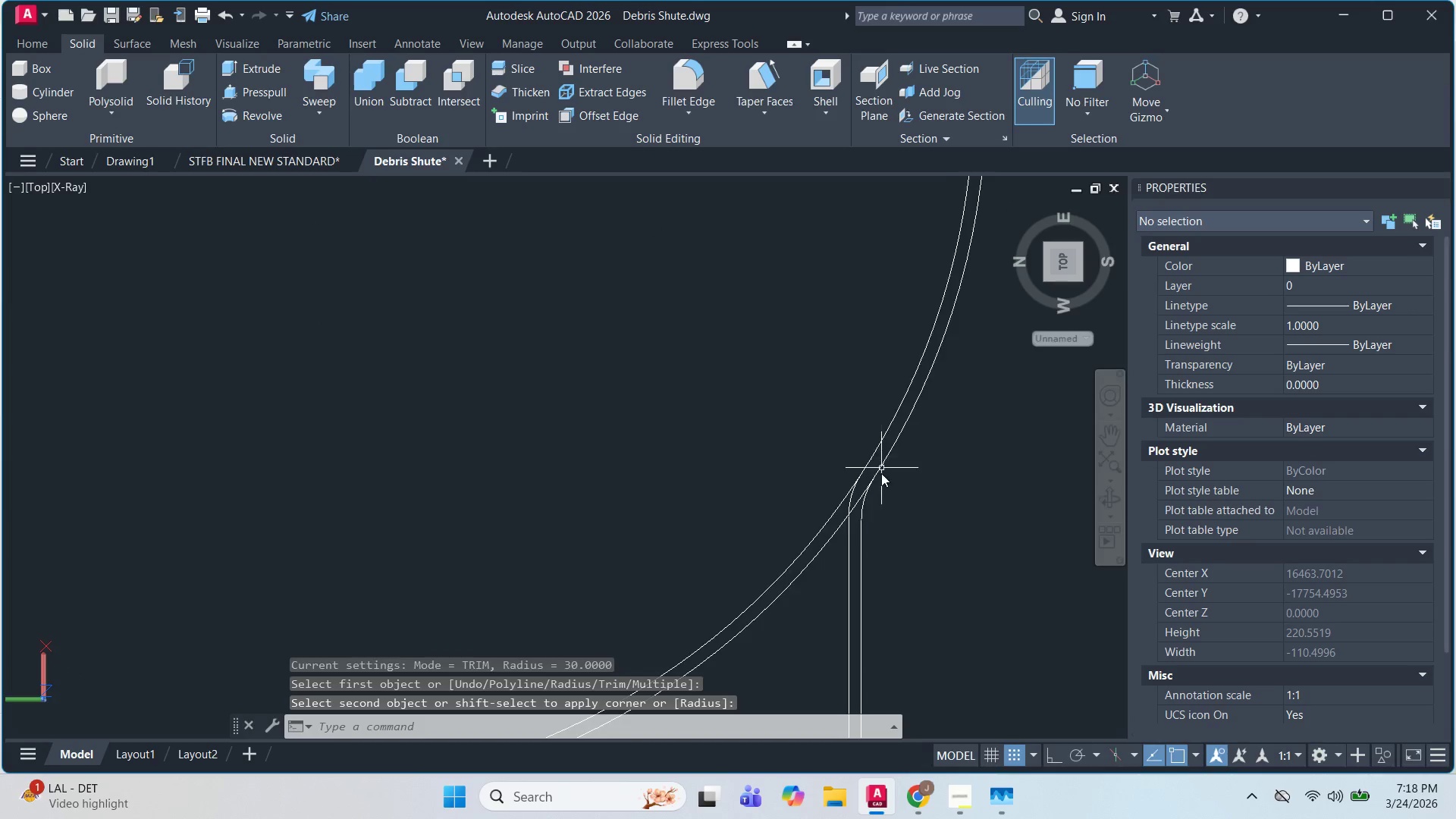 
key(Space)
 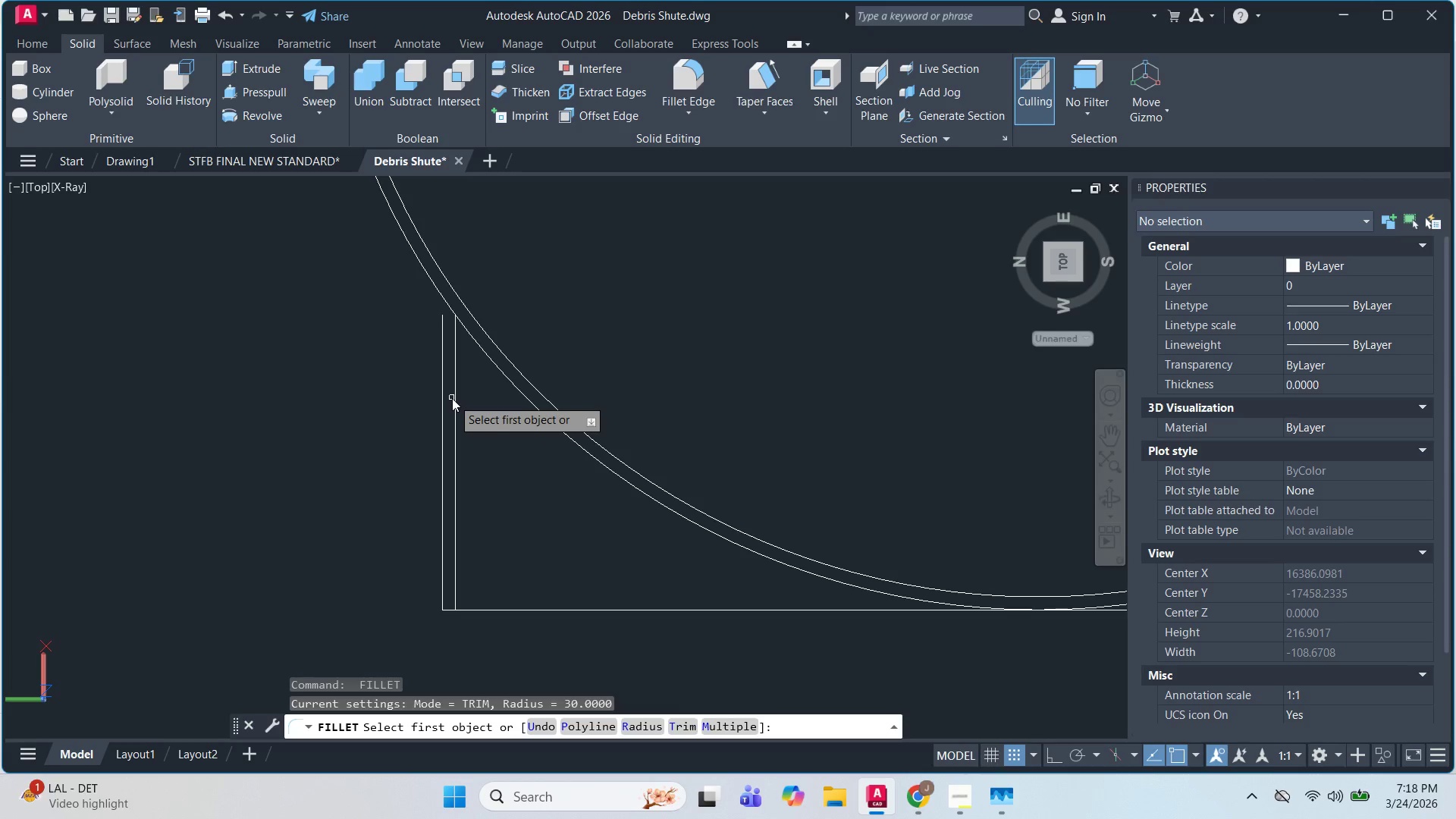 
scroll: coordinate [512, 495], scroll_direction: up, amount: 1.0
 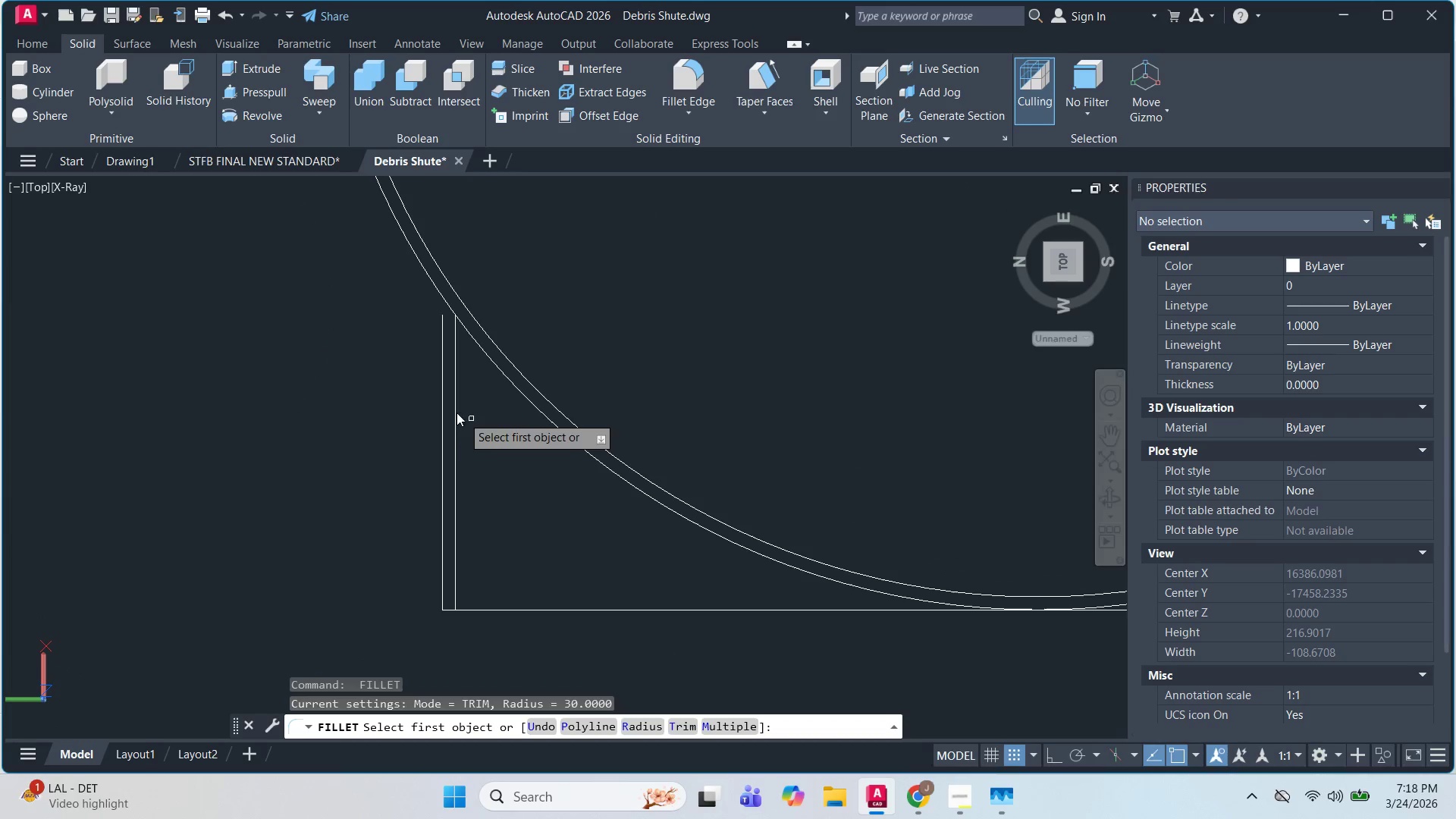 
left_click([456, 393])
 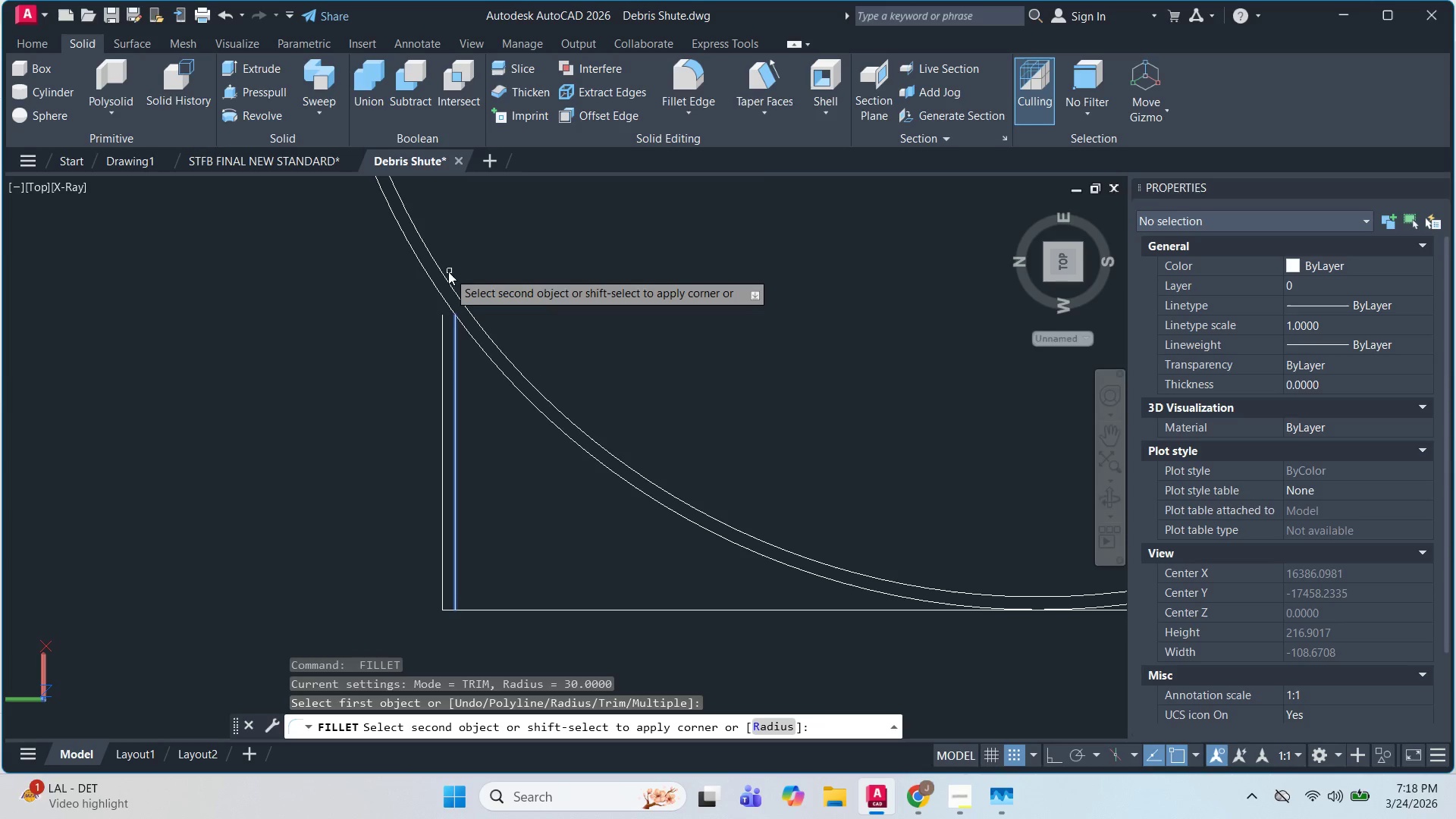 
left_click([445, 271])
 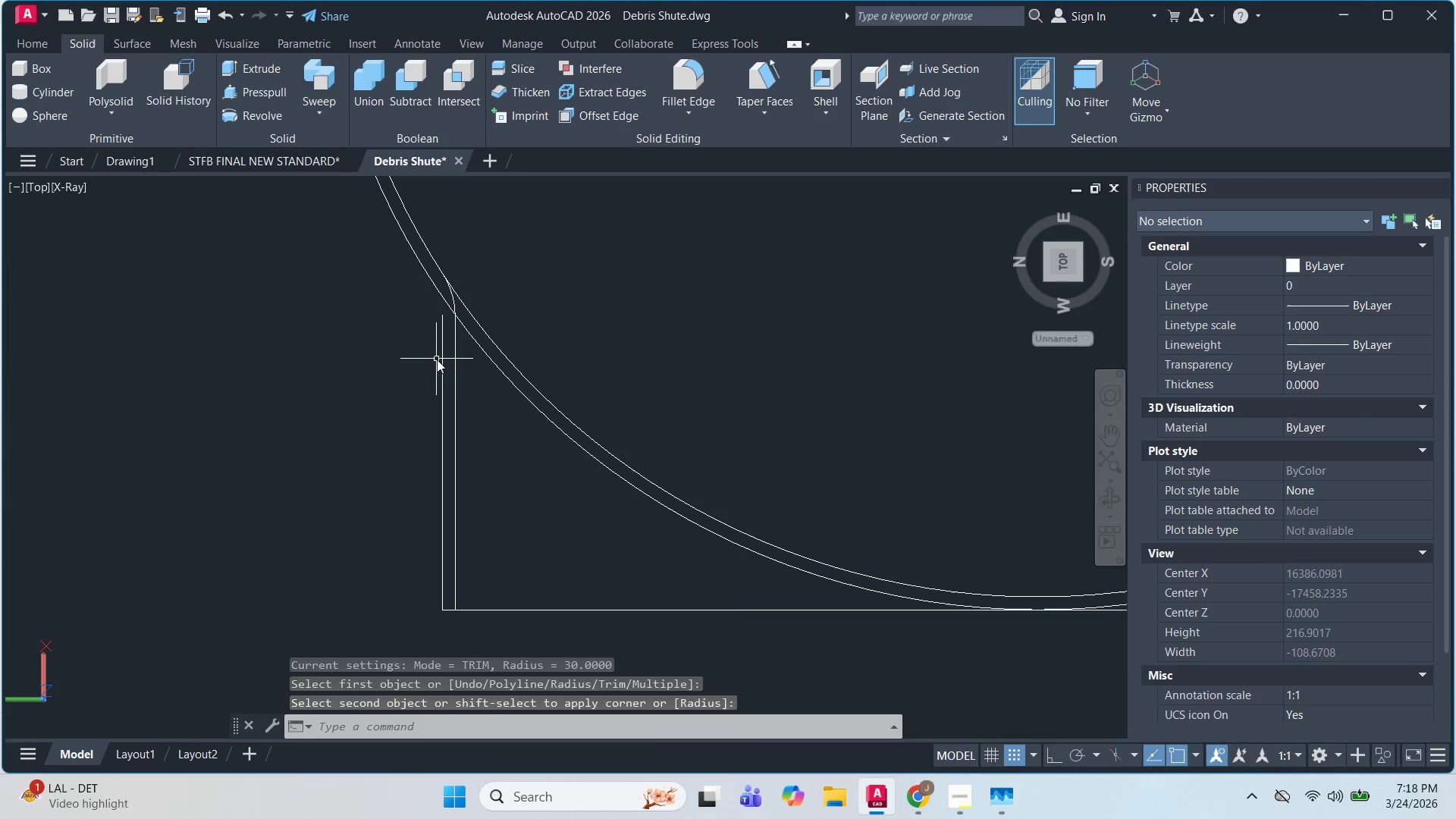 
key(Space)
 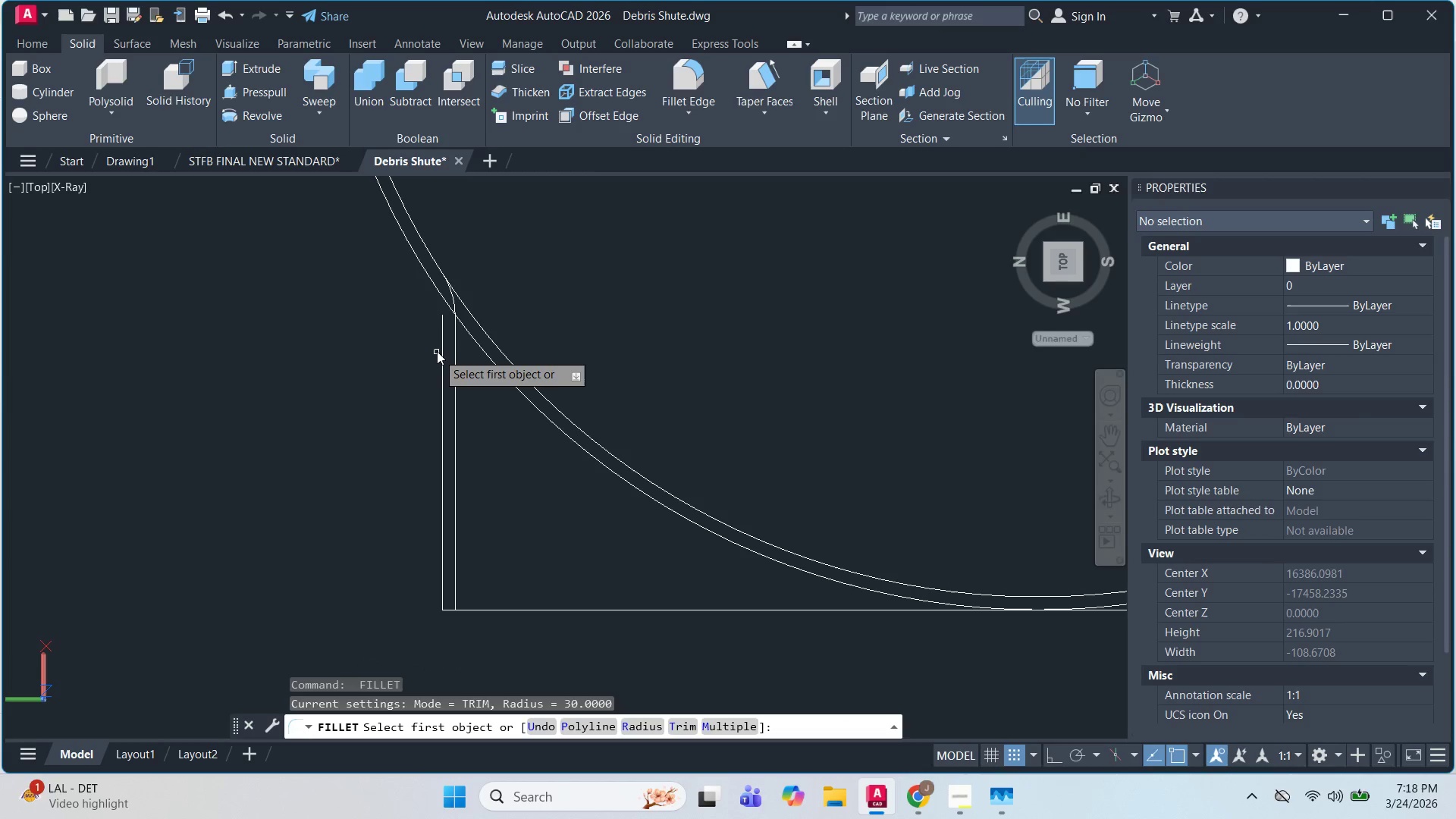 
left_click([438, 349])
 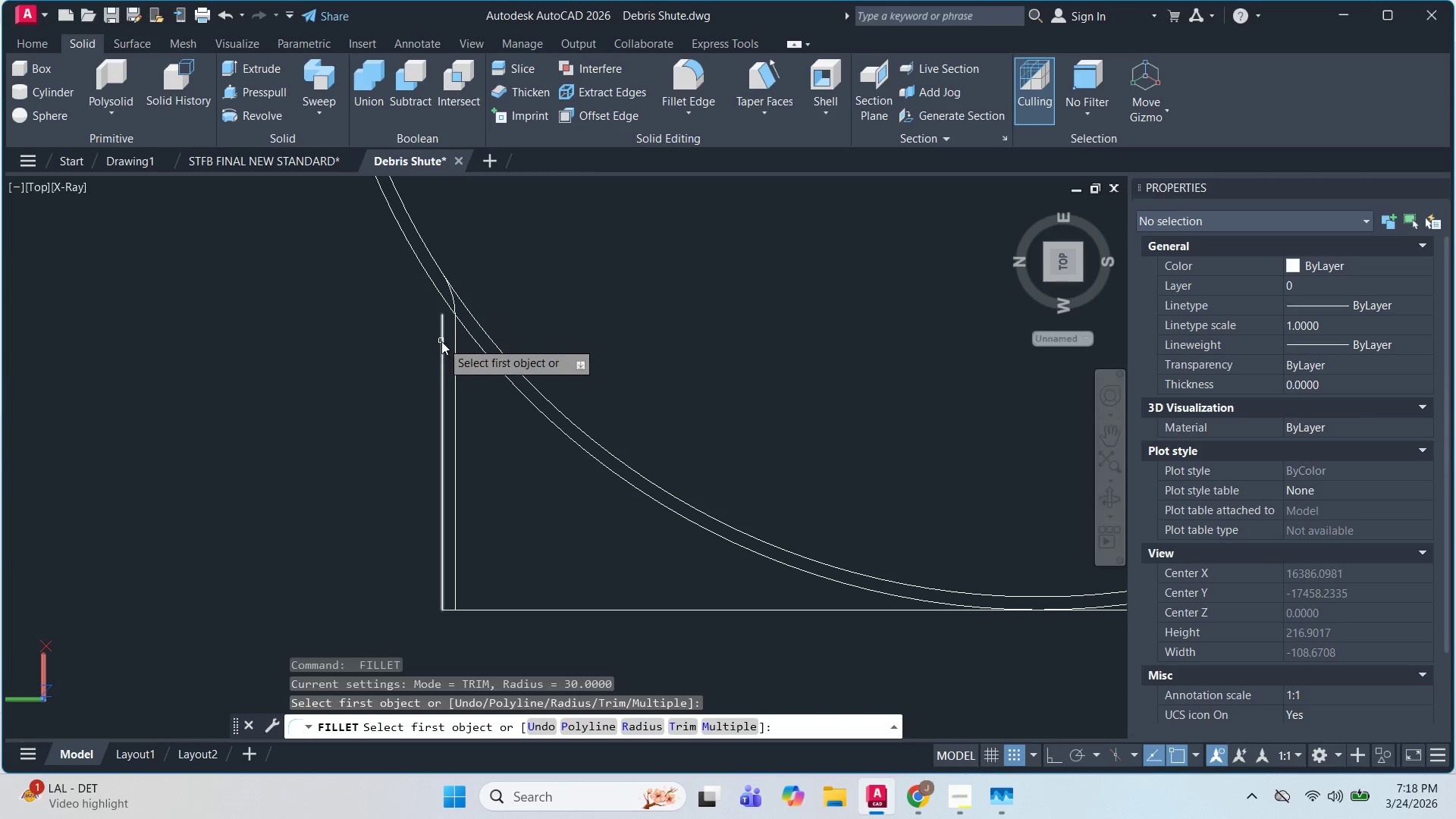 
left_click([442, 342])
 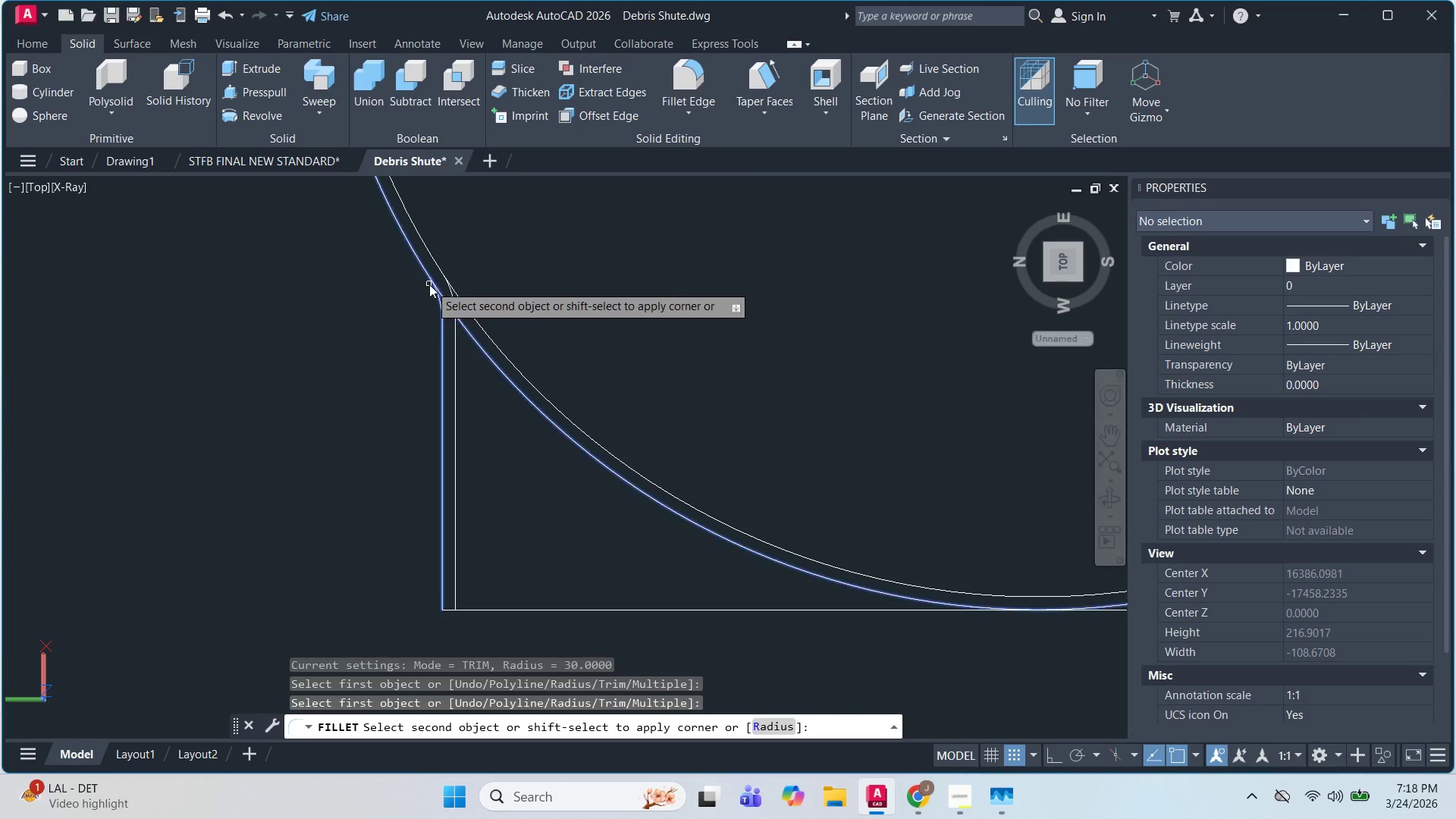 
left_click([428, 275])
 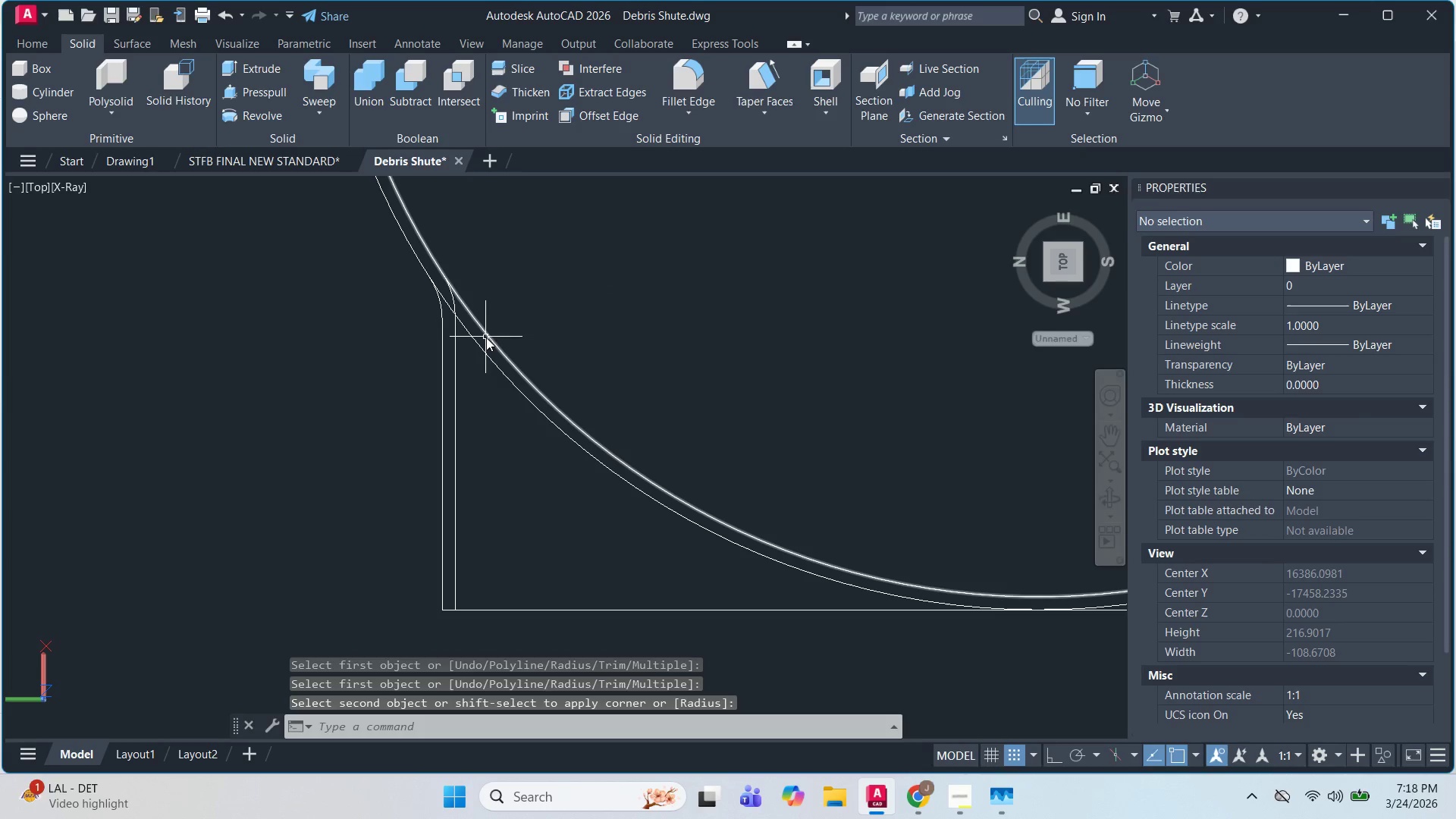 
key(Escape)
 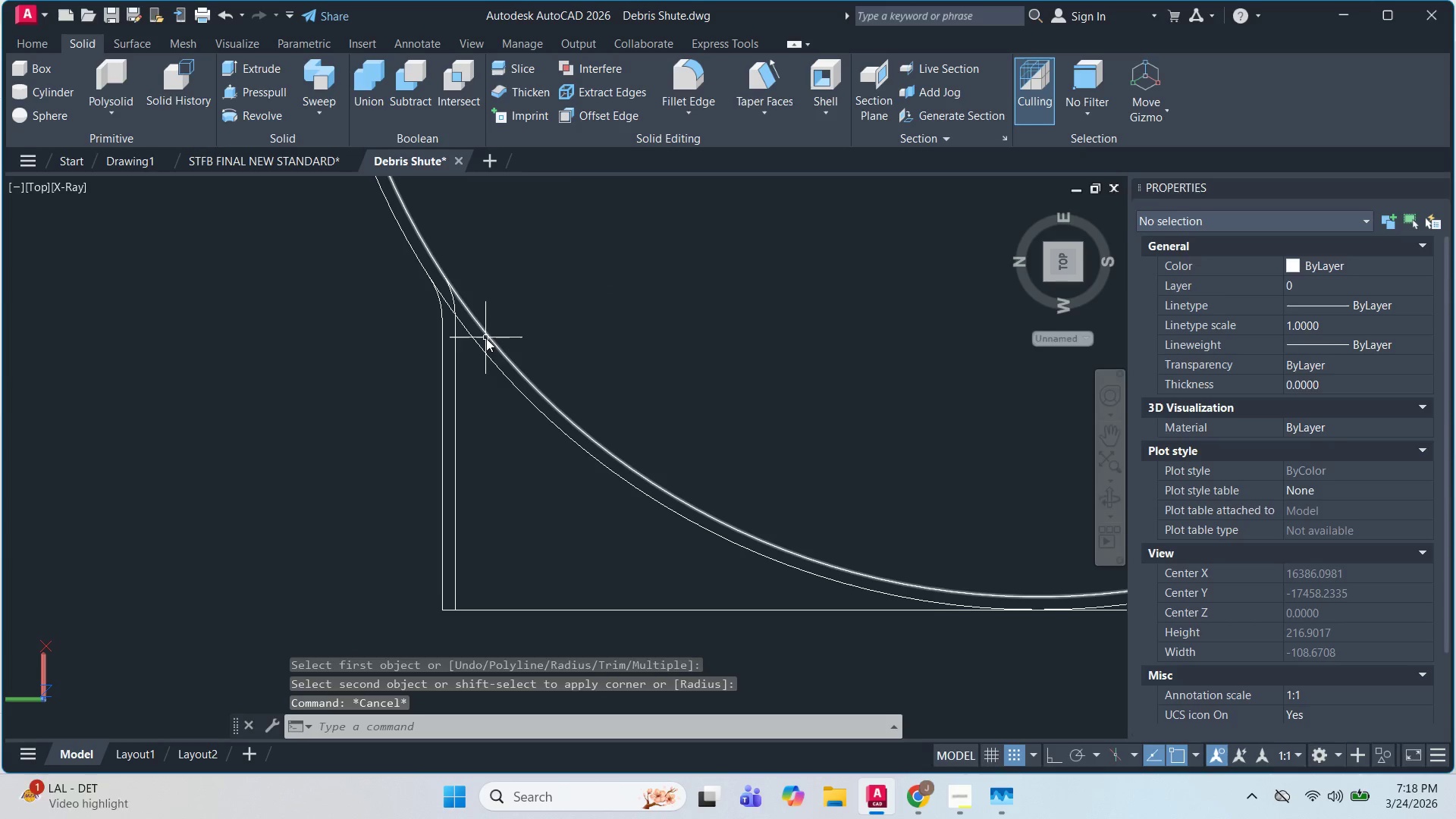 
key(Escape)
 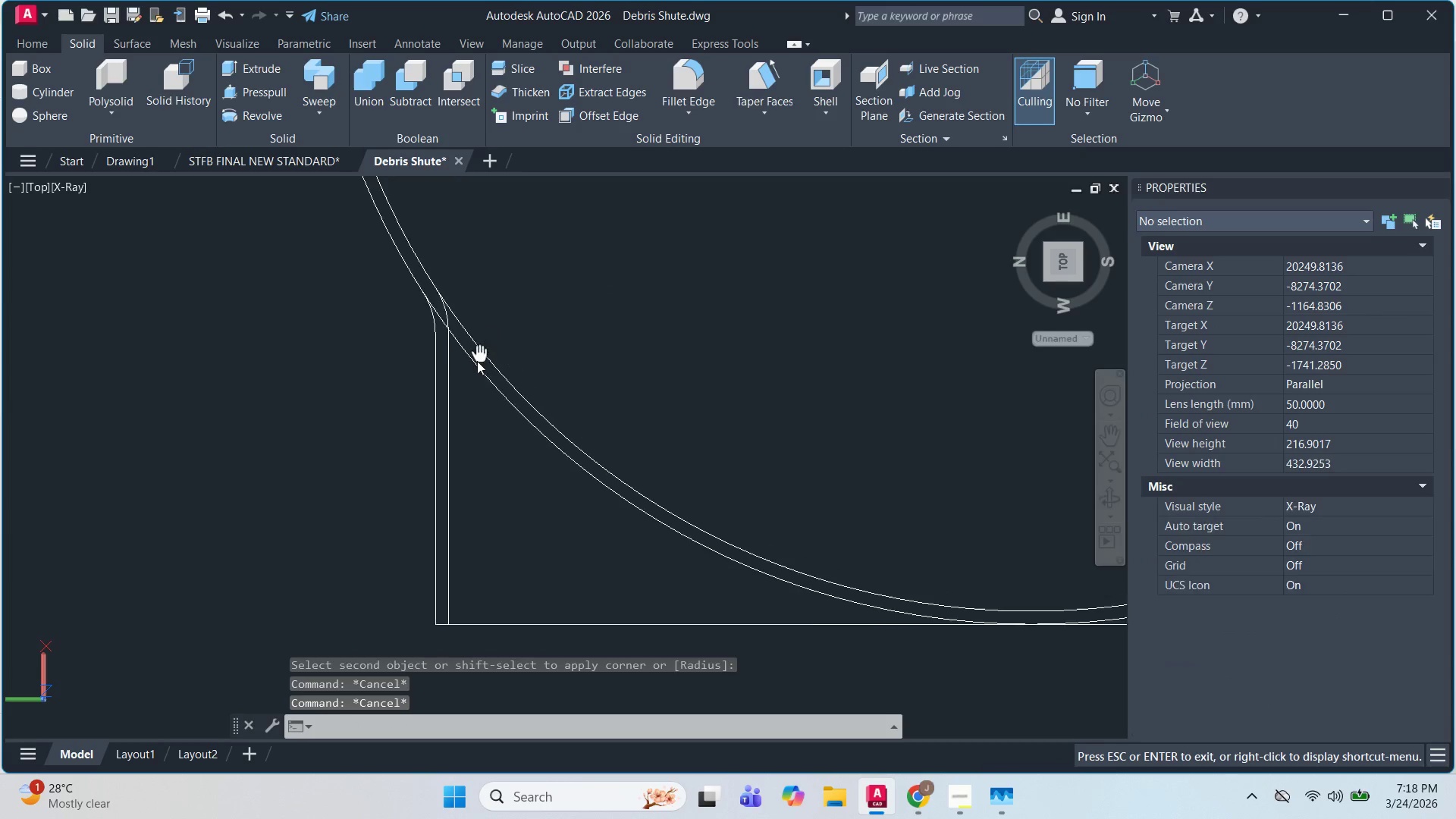 
scroll: coordinate [1011, 595], scroll_direction: down, amount: 5.0
 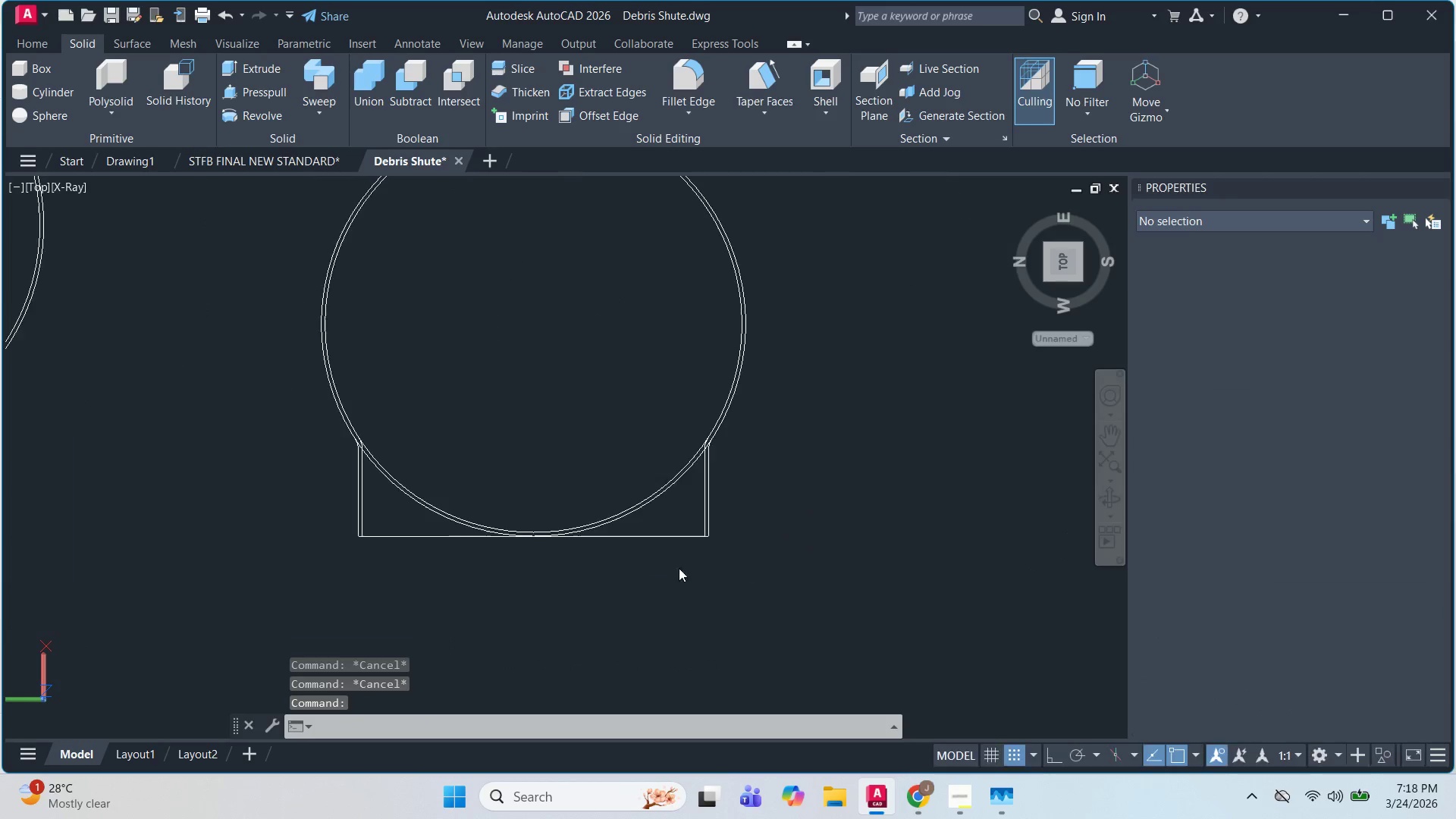 
left_click_drag(start_coordinate=[821, 595], to_coordinate=[811, 588])
 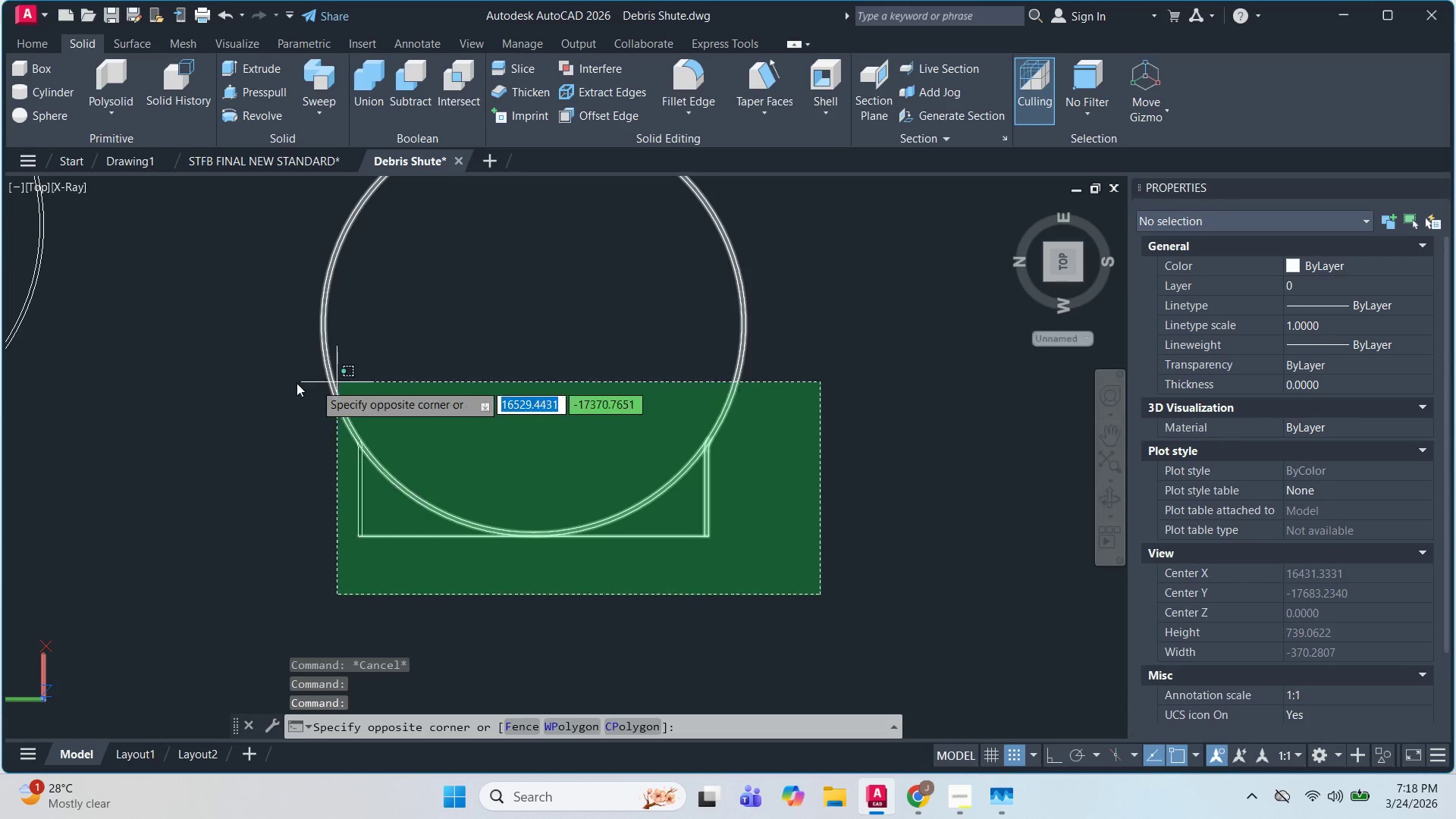 
left_click([285, 383])
 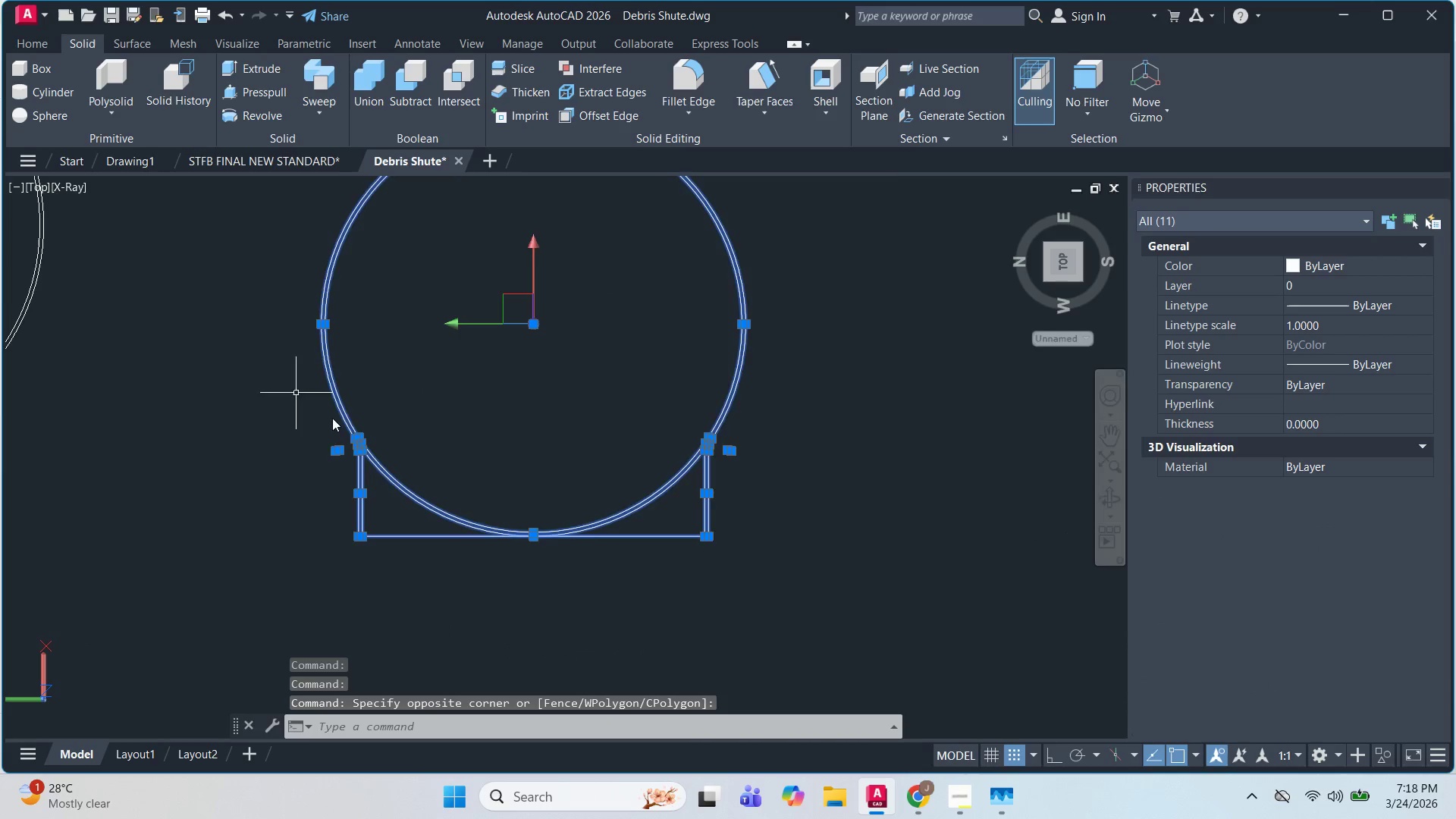 
scroll: coordinate [341, 436], scroll_direction: up, amount: 2.0
 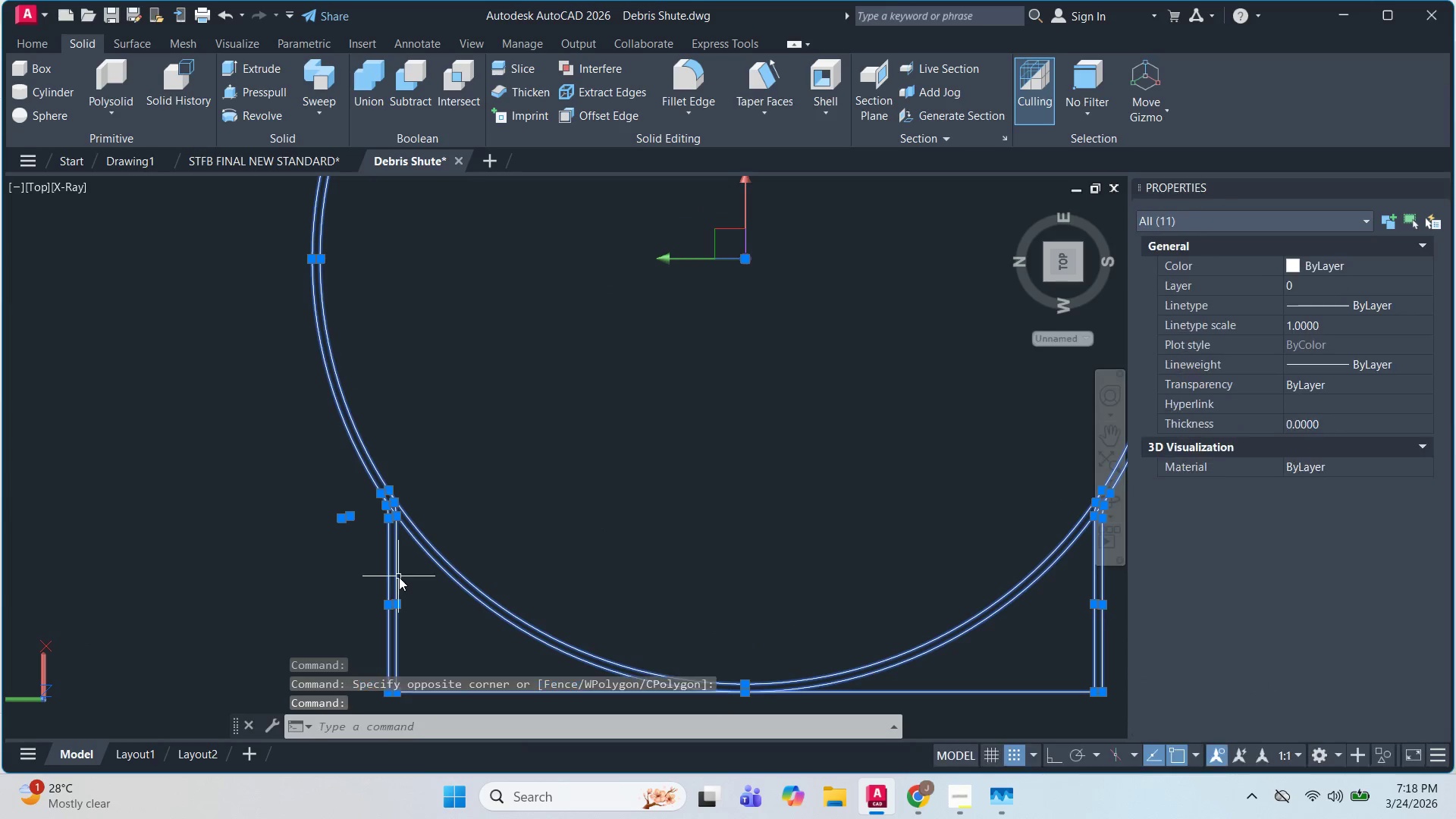 
type(TR )
 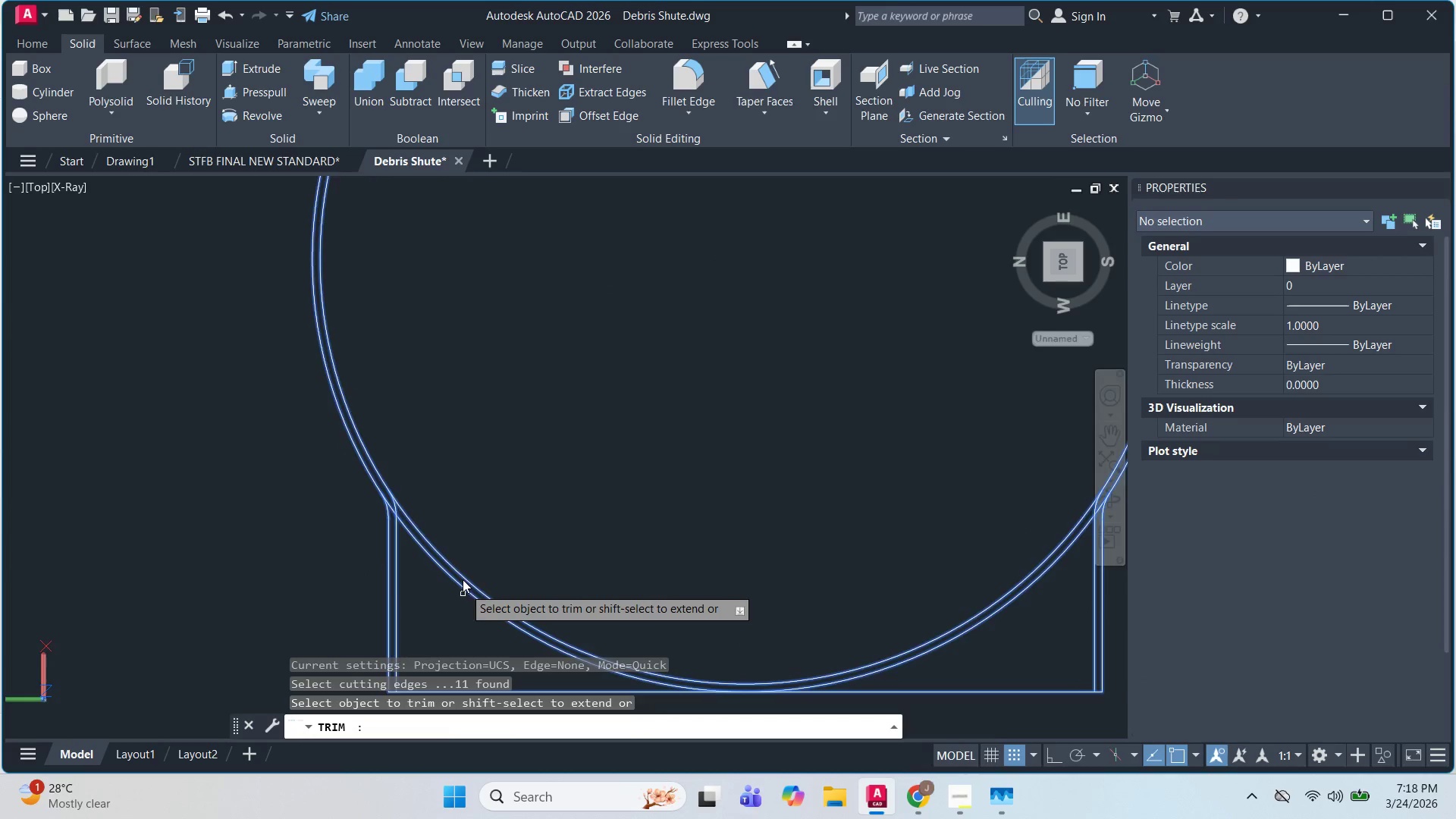 
left_click([461, 567])
 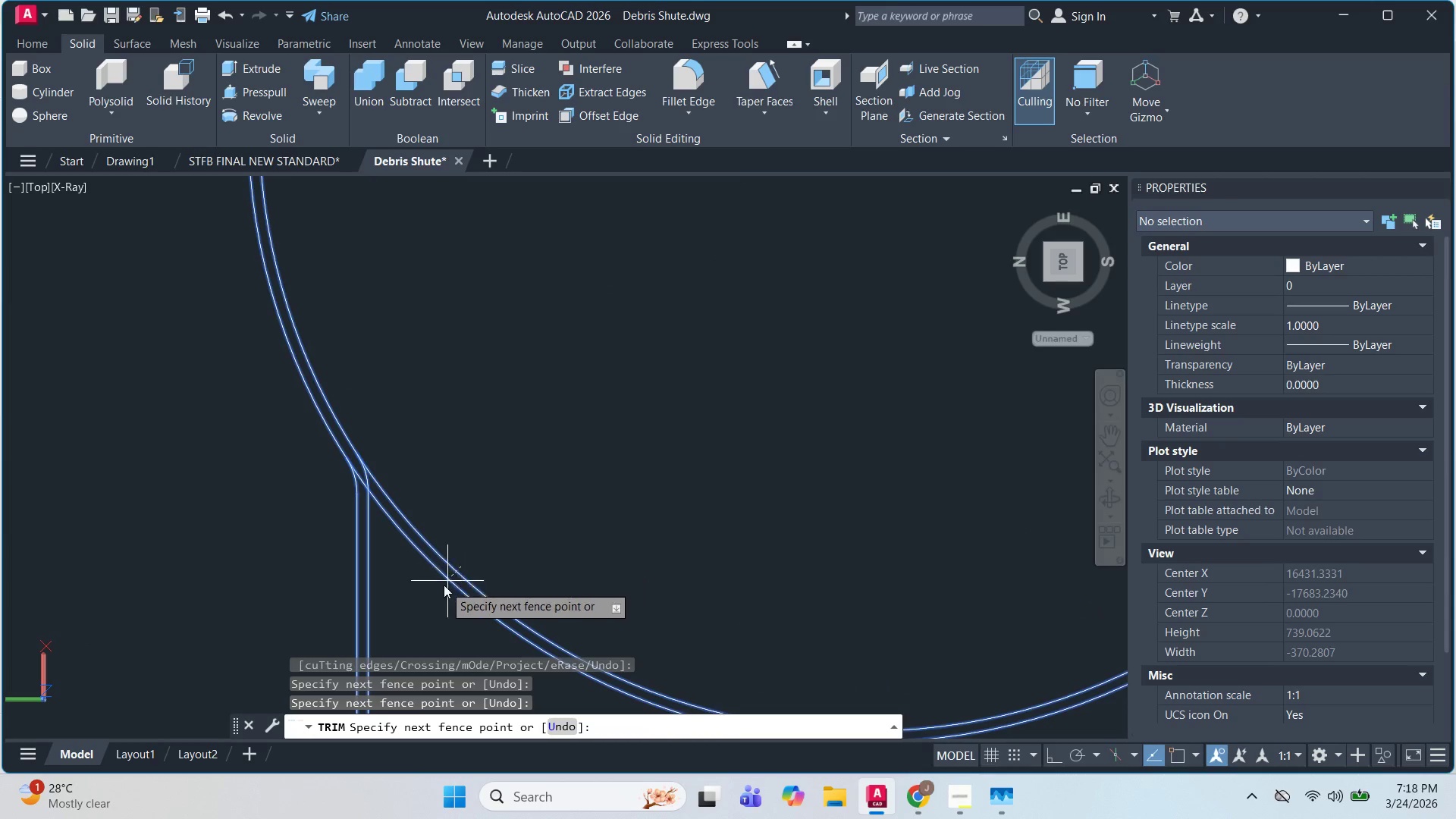 
scroll: coordinate [462, 576], scroll_direction: up, amount: 1.0
 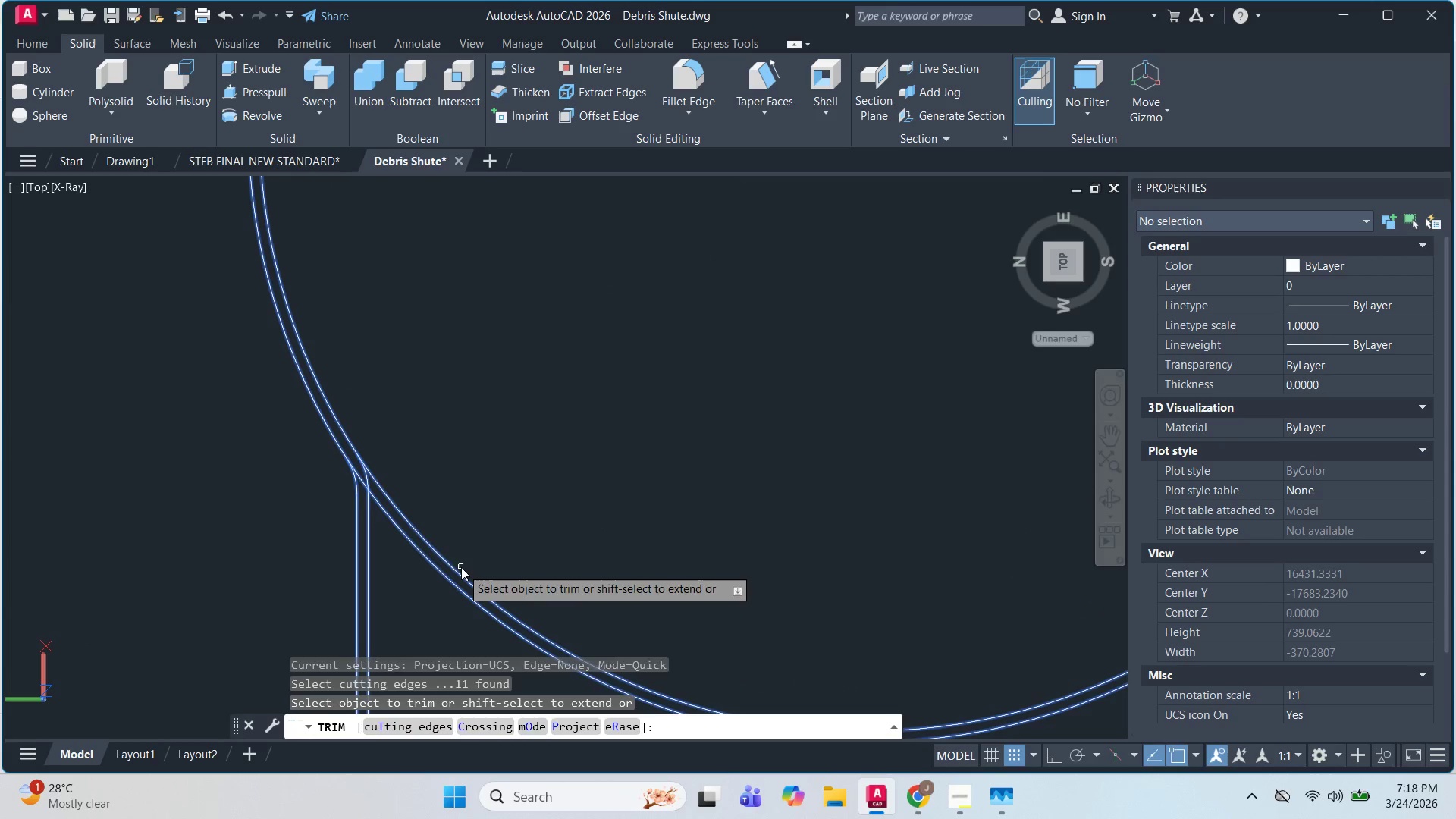 
double_click([444, 585])
 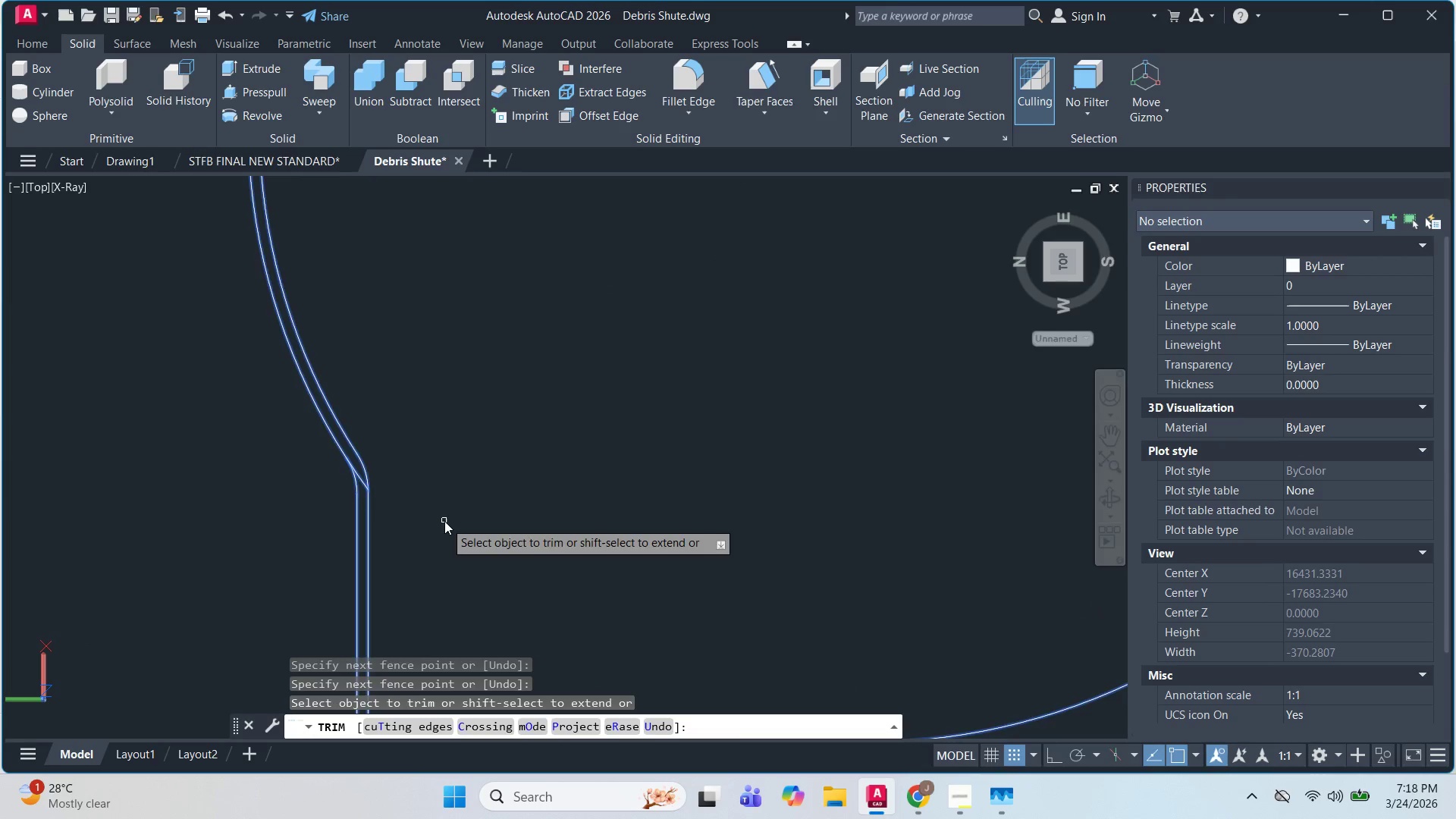 
scroll: coordinate [448, 523], scroll_direction: down, amount: 1.0
 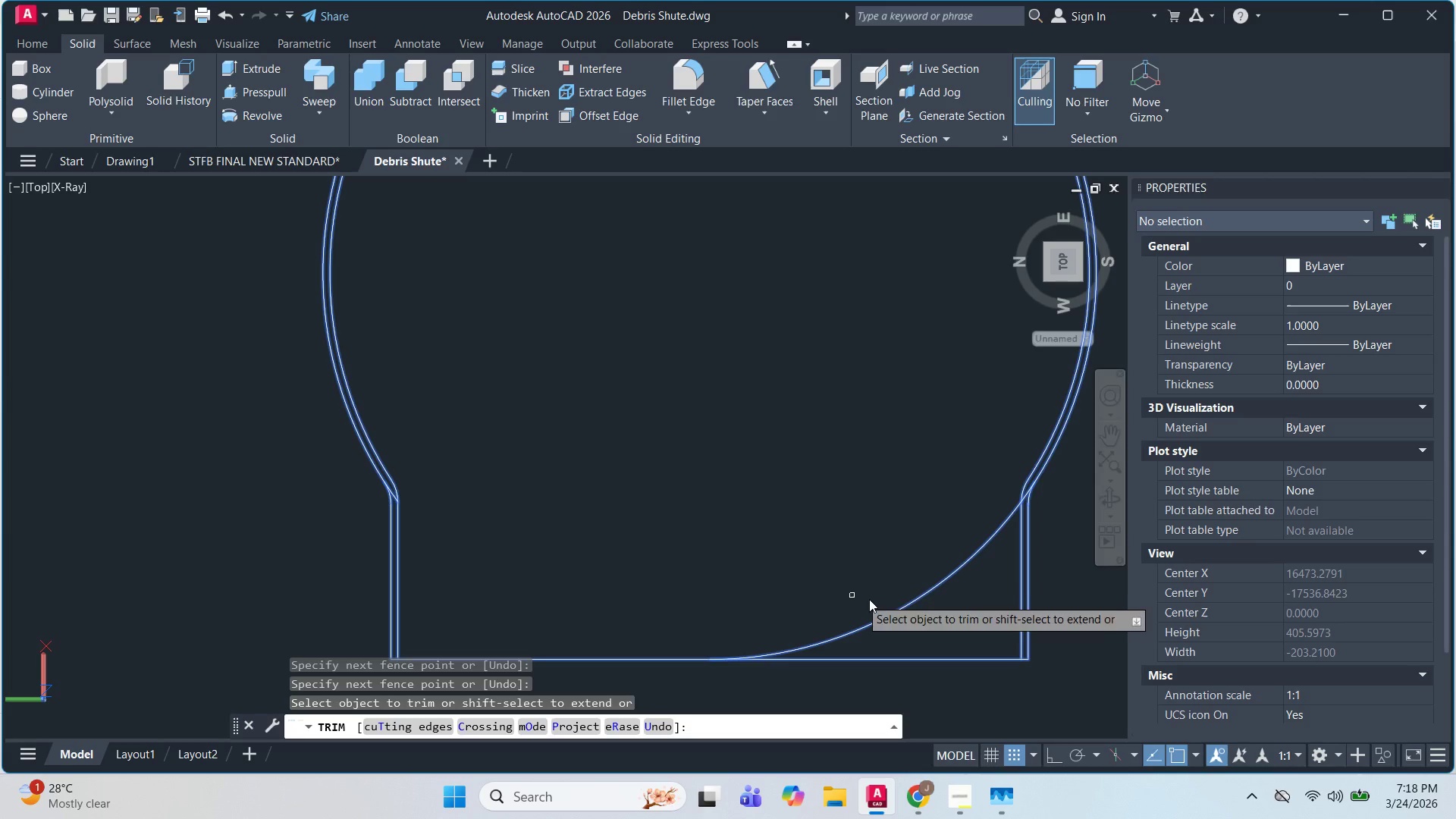 
left_click([893, 605])
 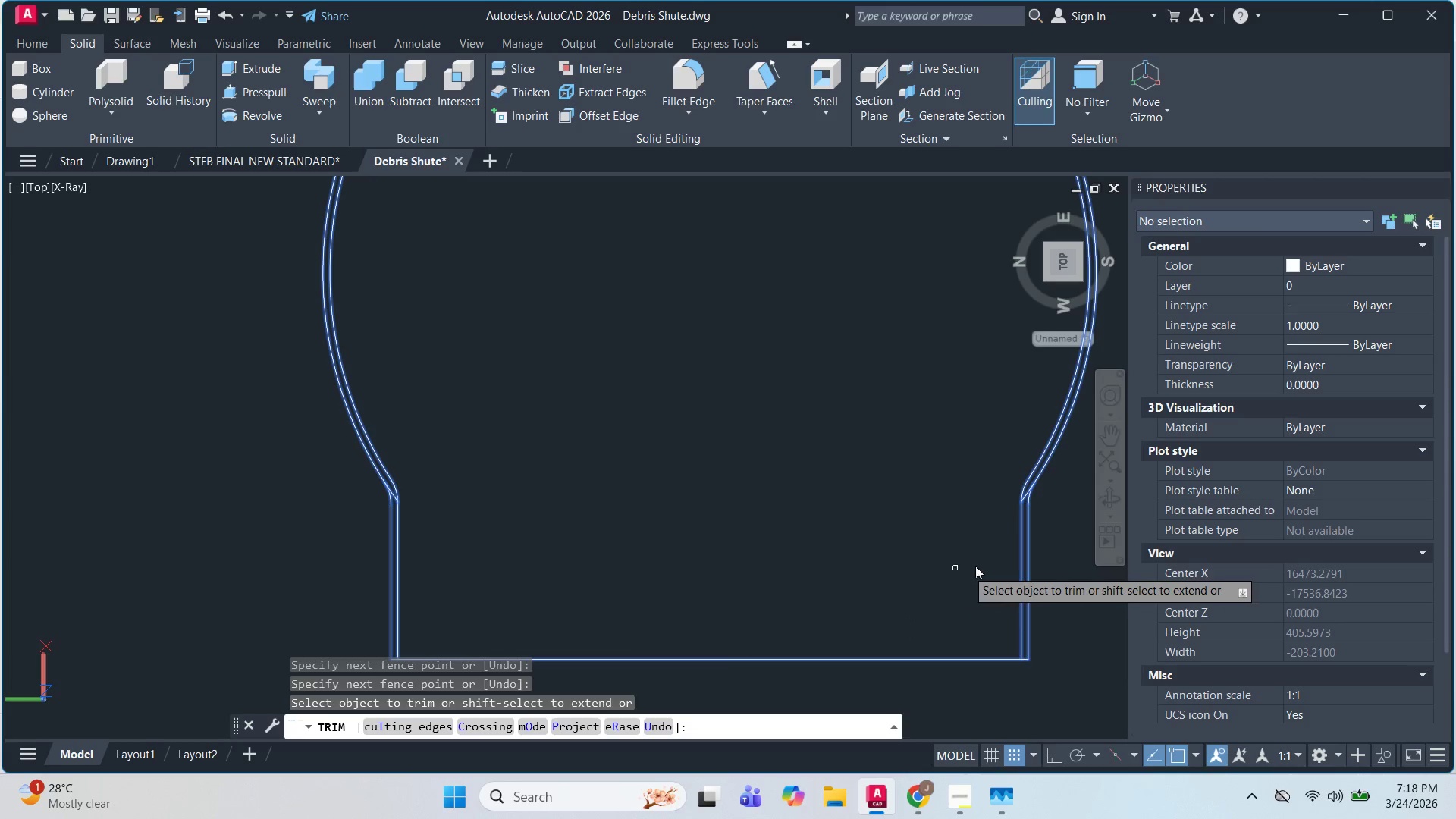 
scroll: coordinate [983, 521], scroll_direction: up, amount: 4.0
 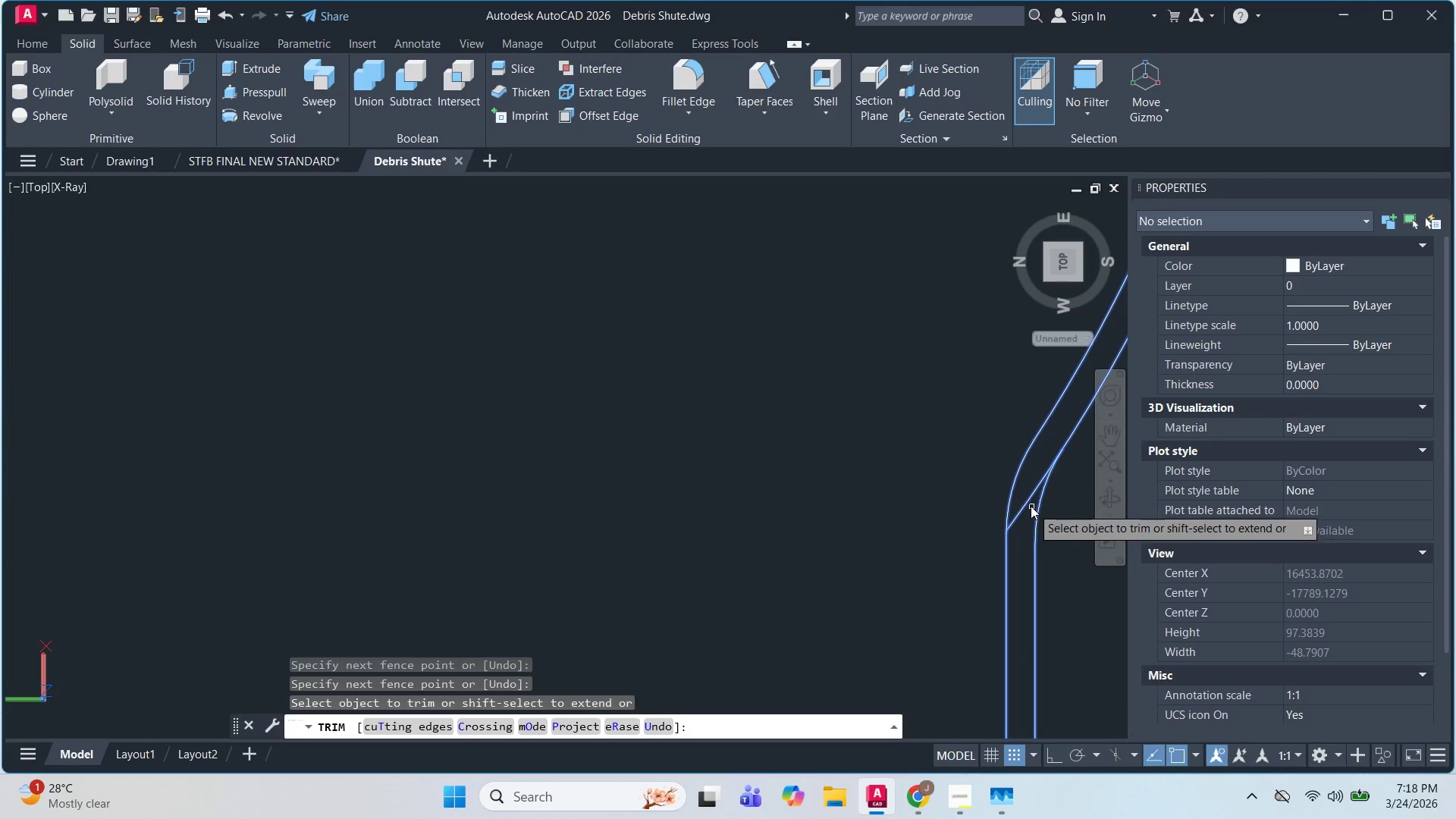 
left_click([1031, 504])
 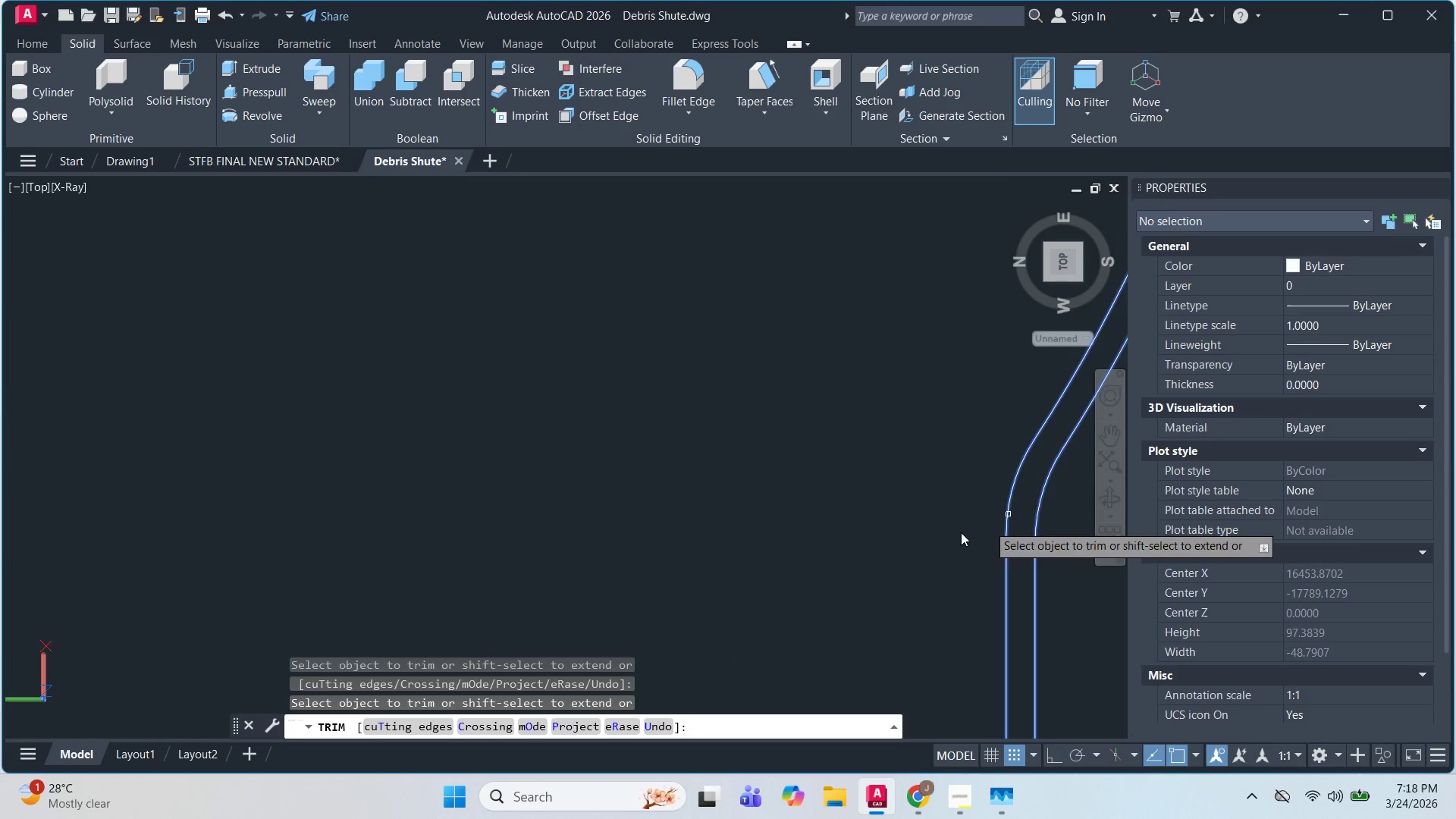 
scroll: coordinate [529, 581], scroll_direction: up, amount: 1.0
 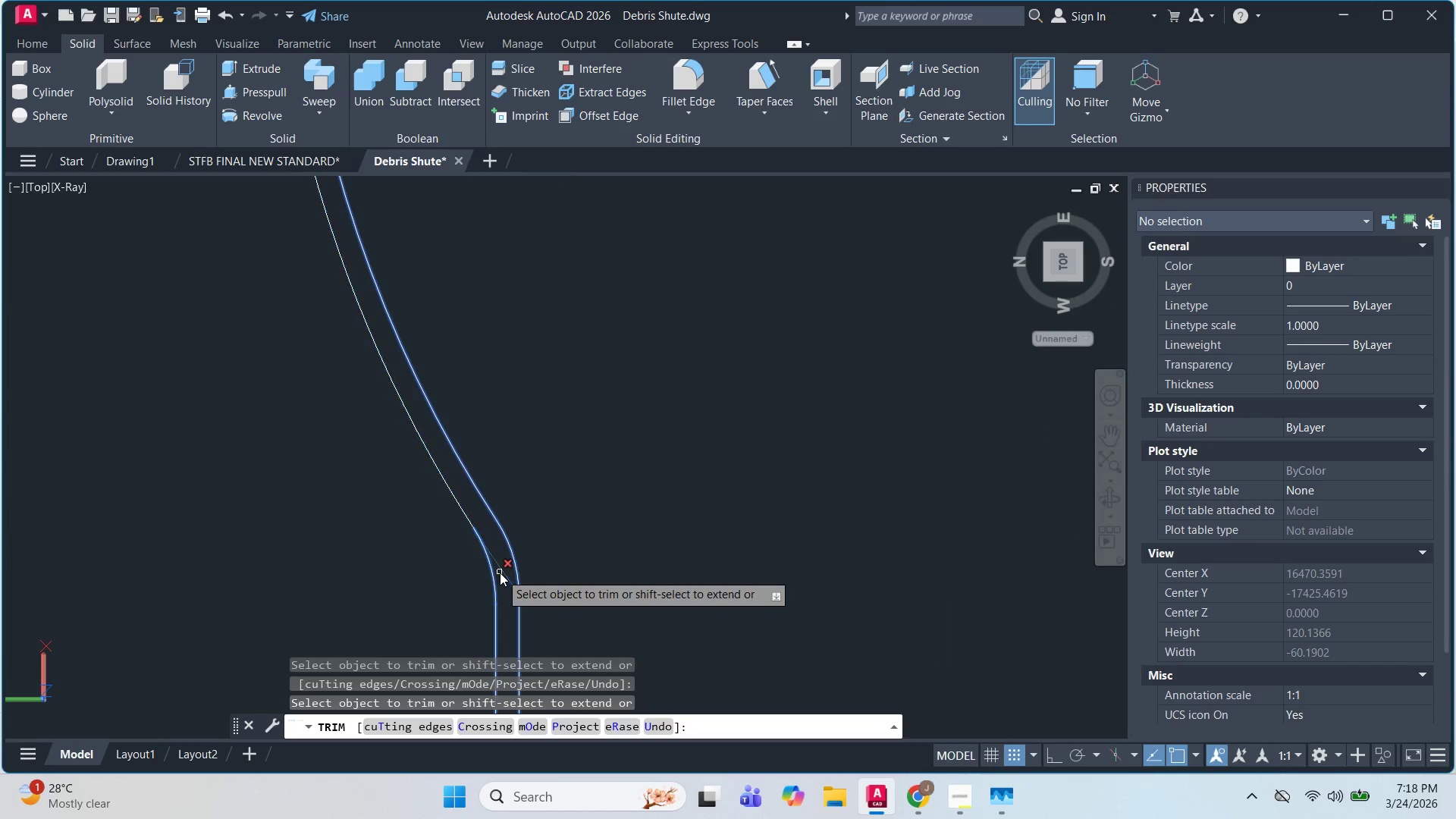 
left_click([500, 573])
 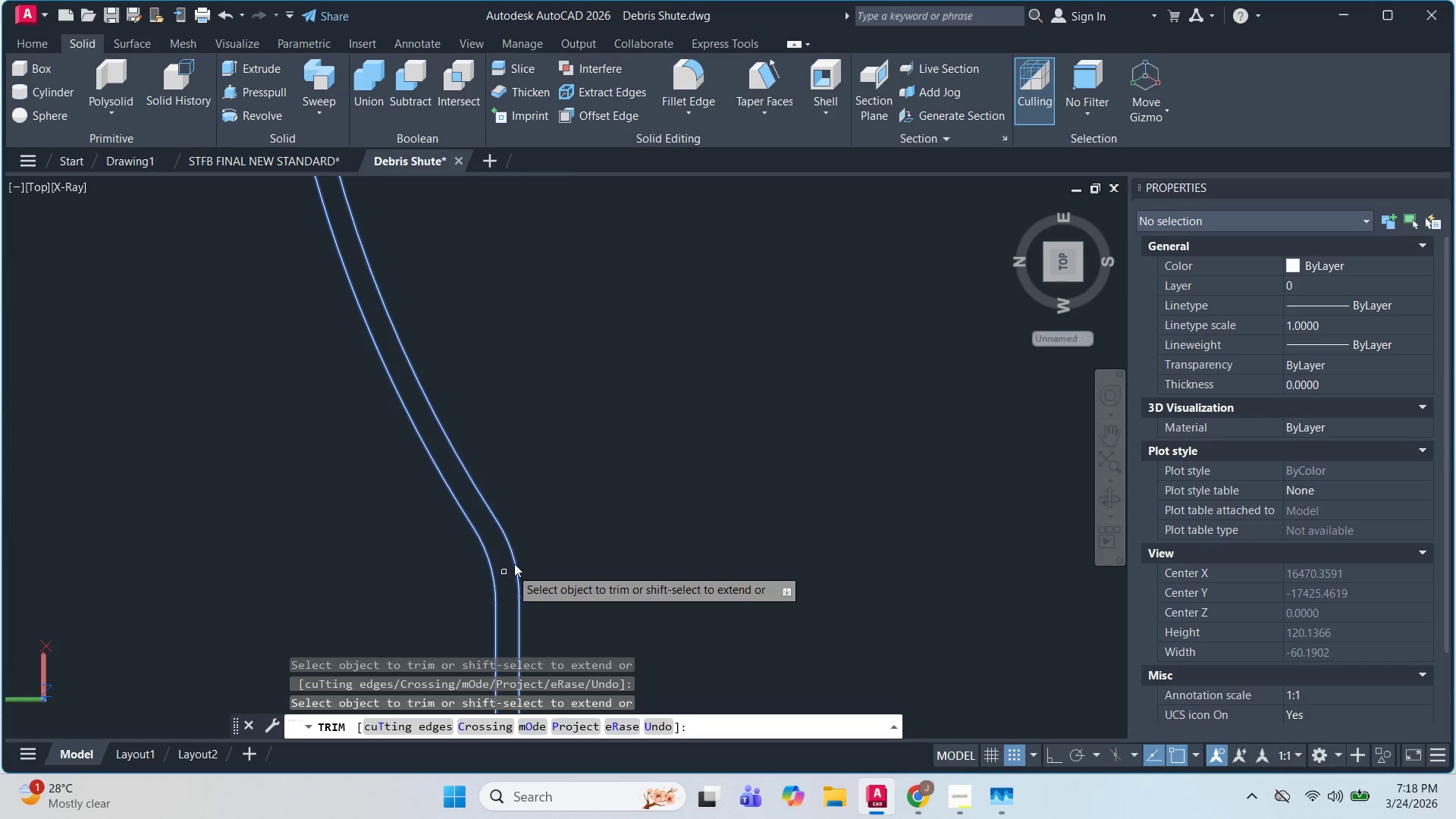 
key(Escape)
 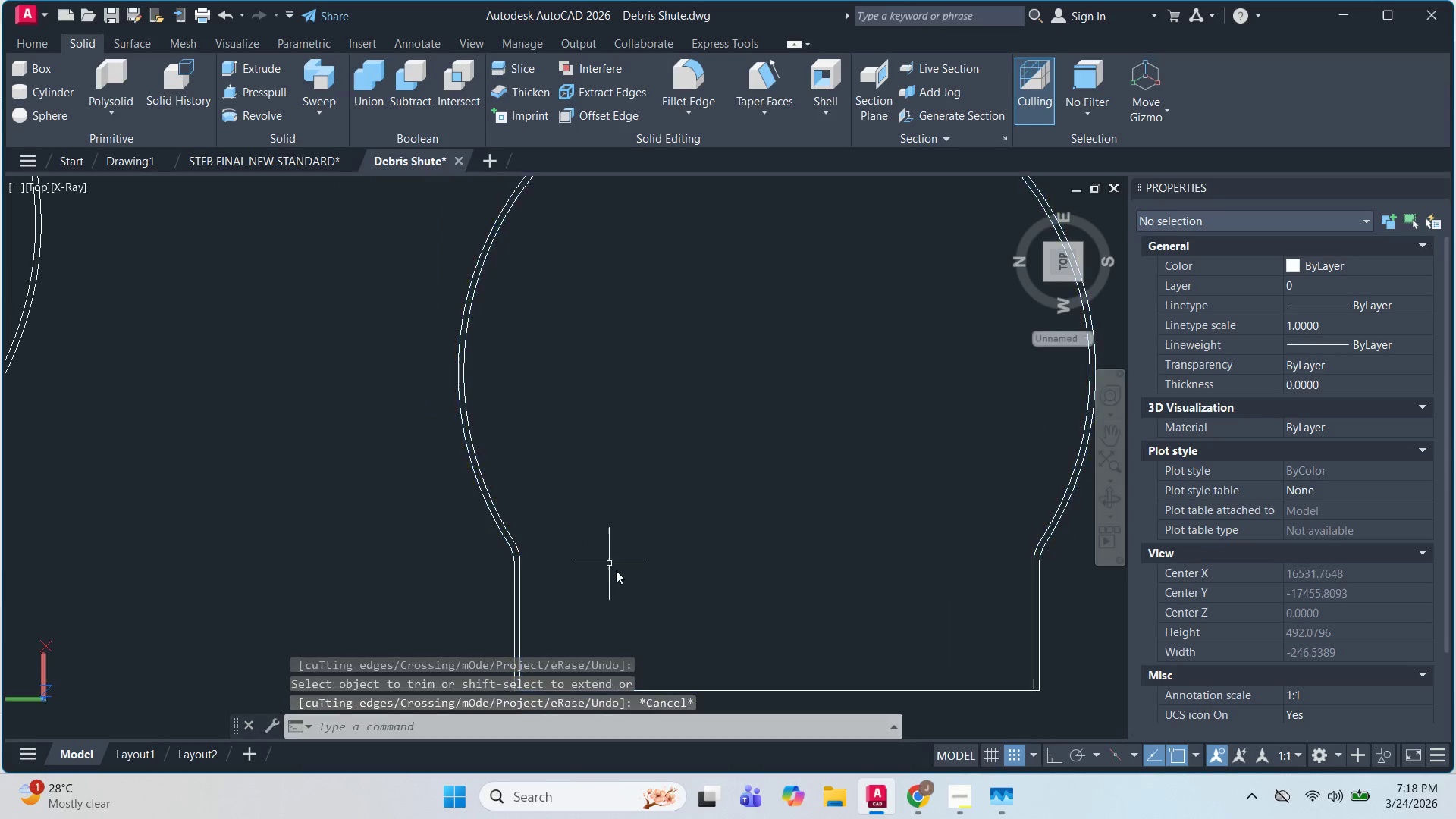 
key(Escape)
 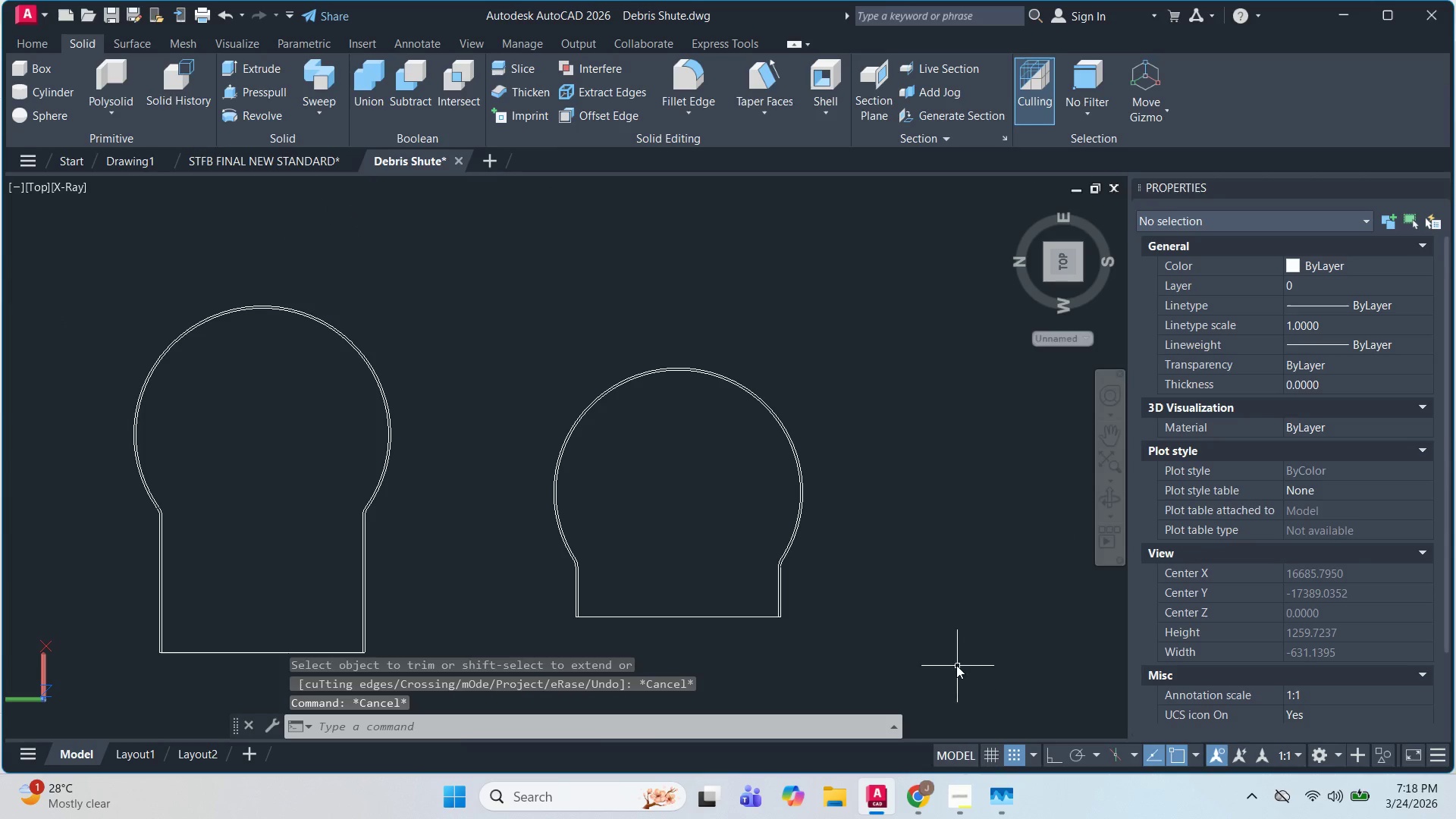 
scroll: coordinate [615, 570], scroll_direction: down, amount: 6.0
 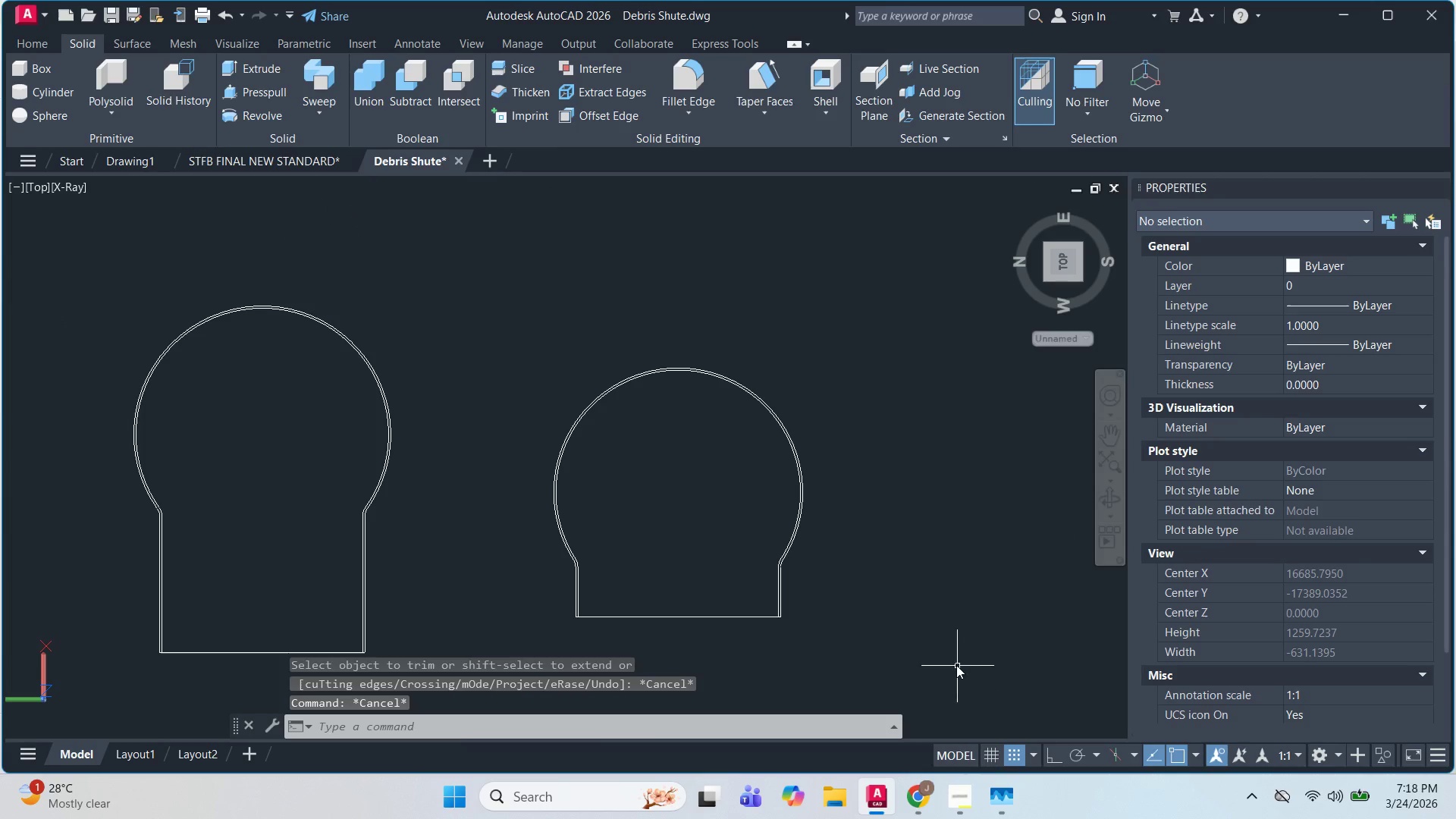 
left_click_drag(start_coordinate=[927, 645], to_coordinate=[924, 641])
 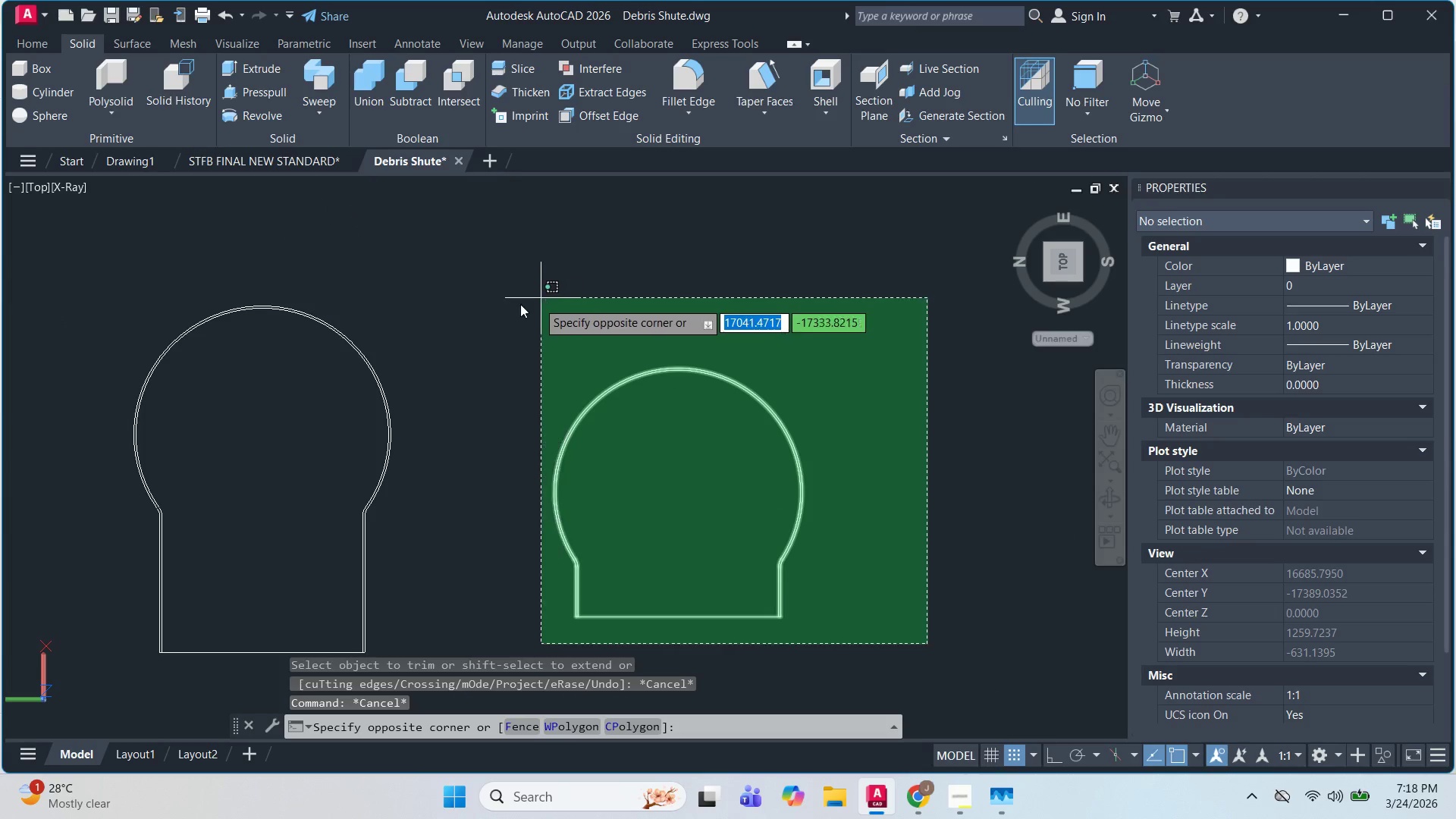 
left_click([497, 306])
 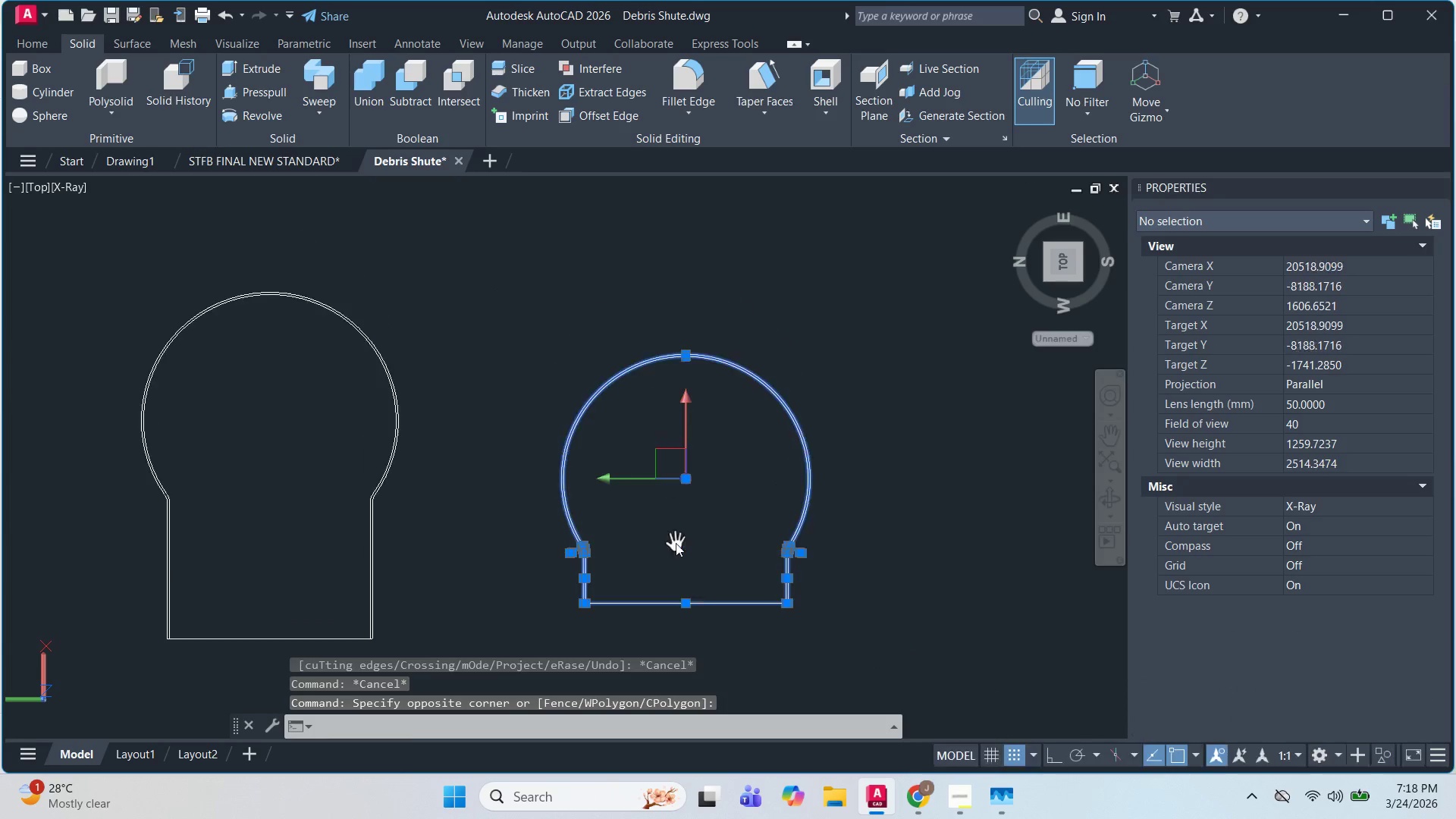 
key(Escape)
 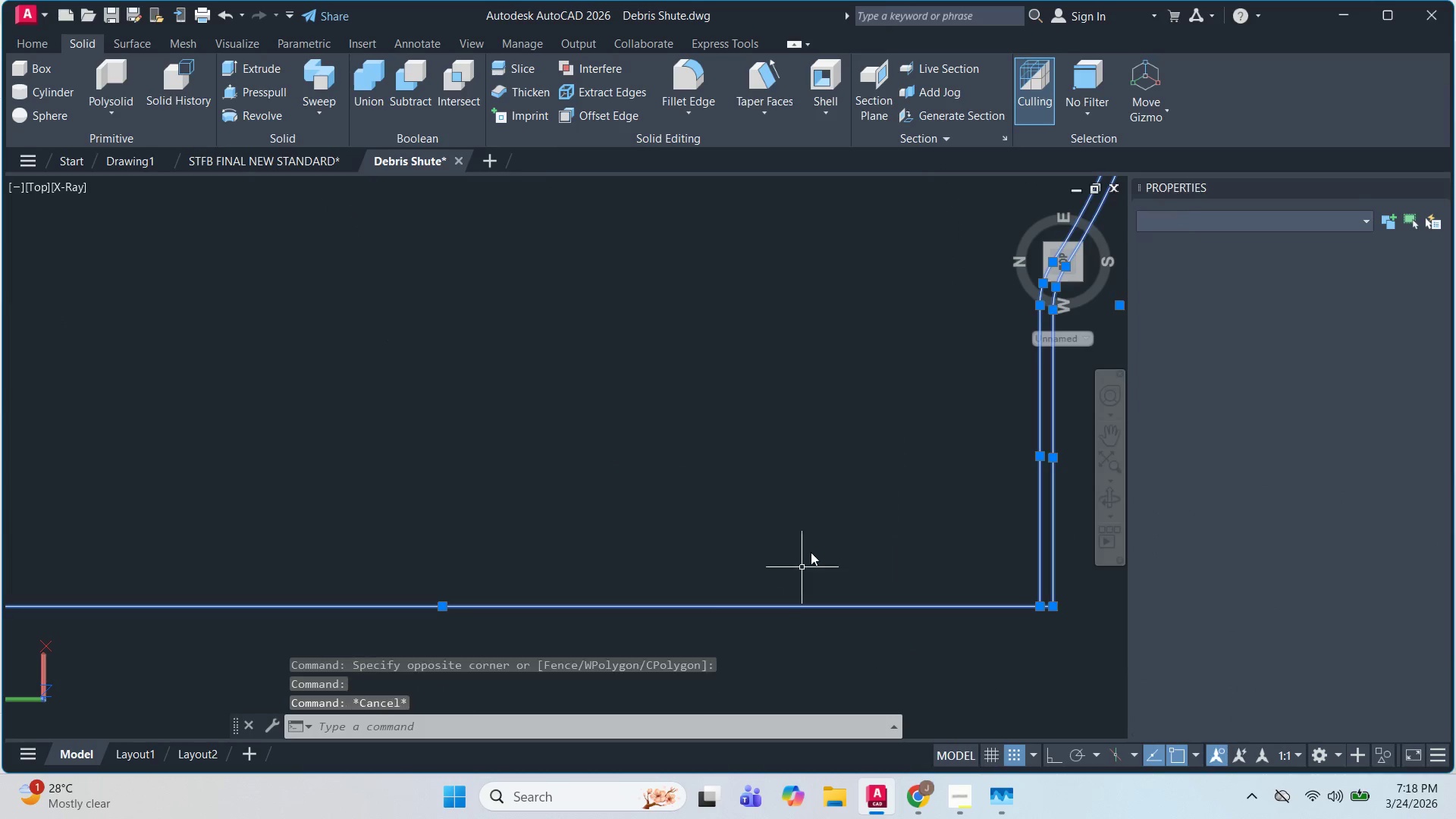 
scroll: coordinate [748, 598], scroll_direction: up, amount: 5.0
 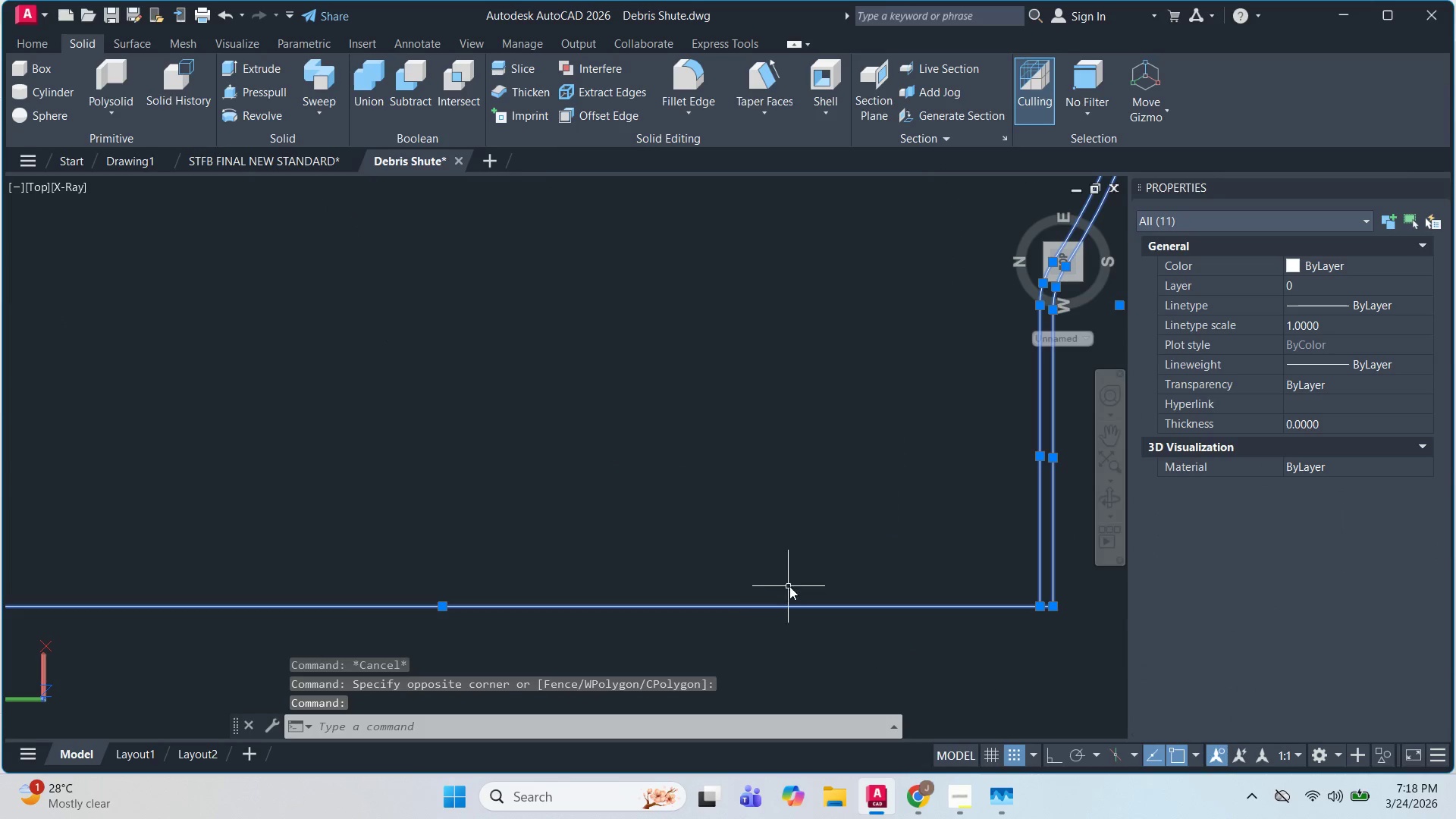 
key(Escape)
 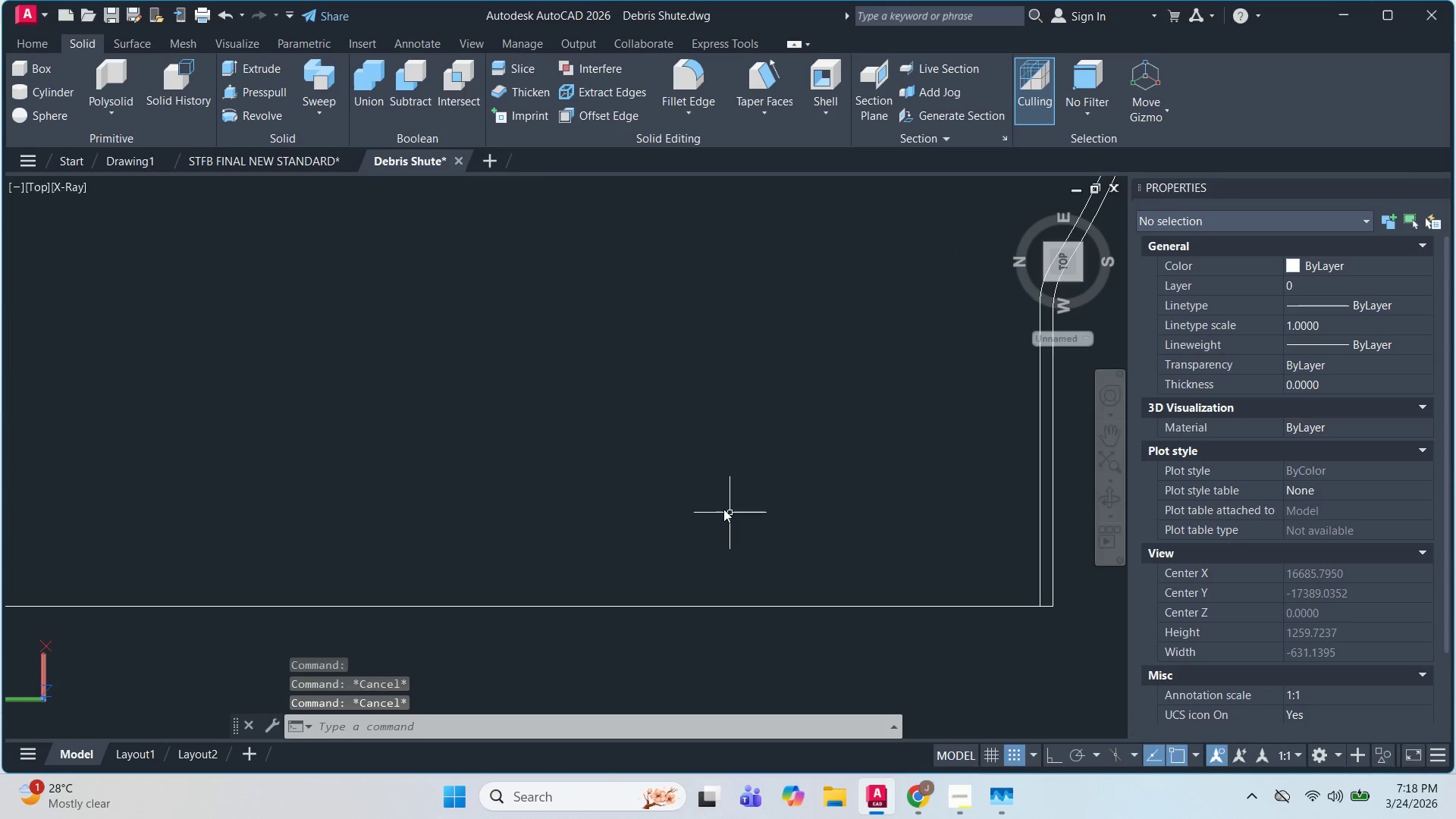 
scroll: coordinate [921, 484], scroll_direction: down, amount: 8.0
 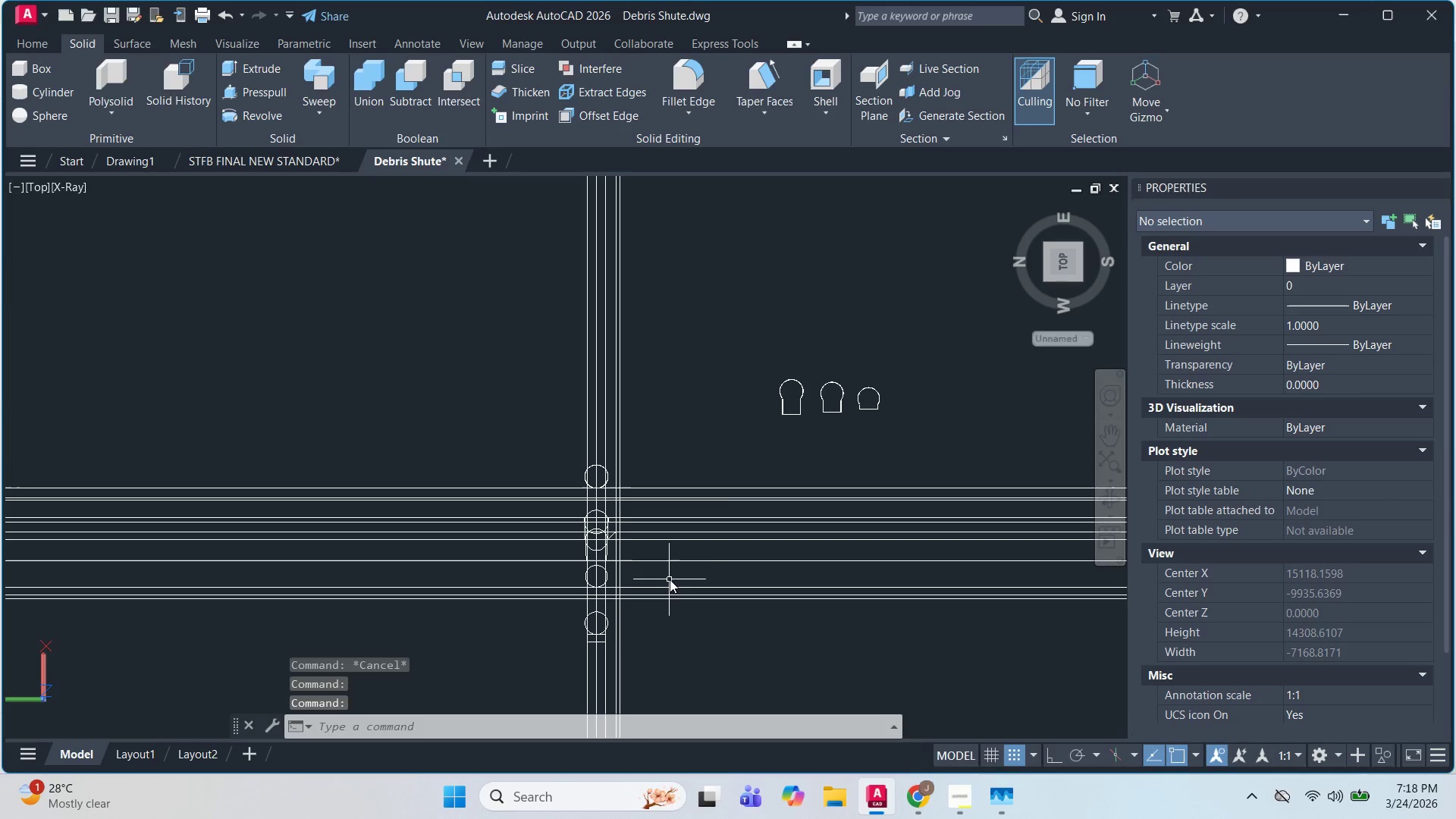 
scroll: coordinate [582, 588], scroll_direction: up, amount: 7.0
 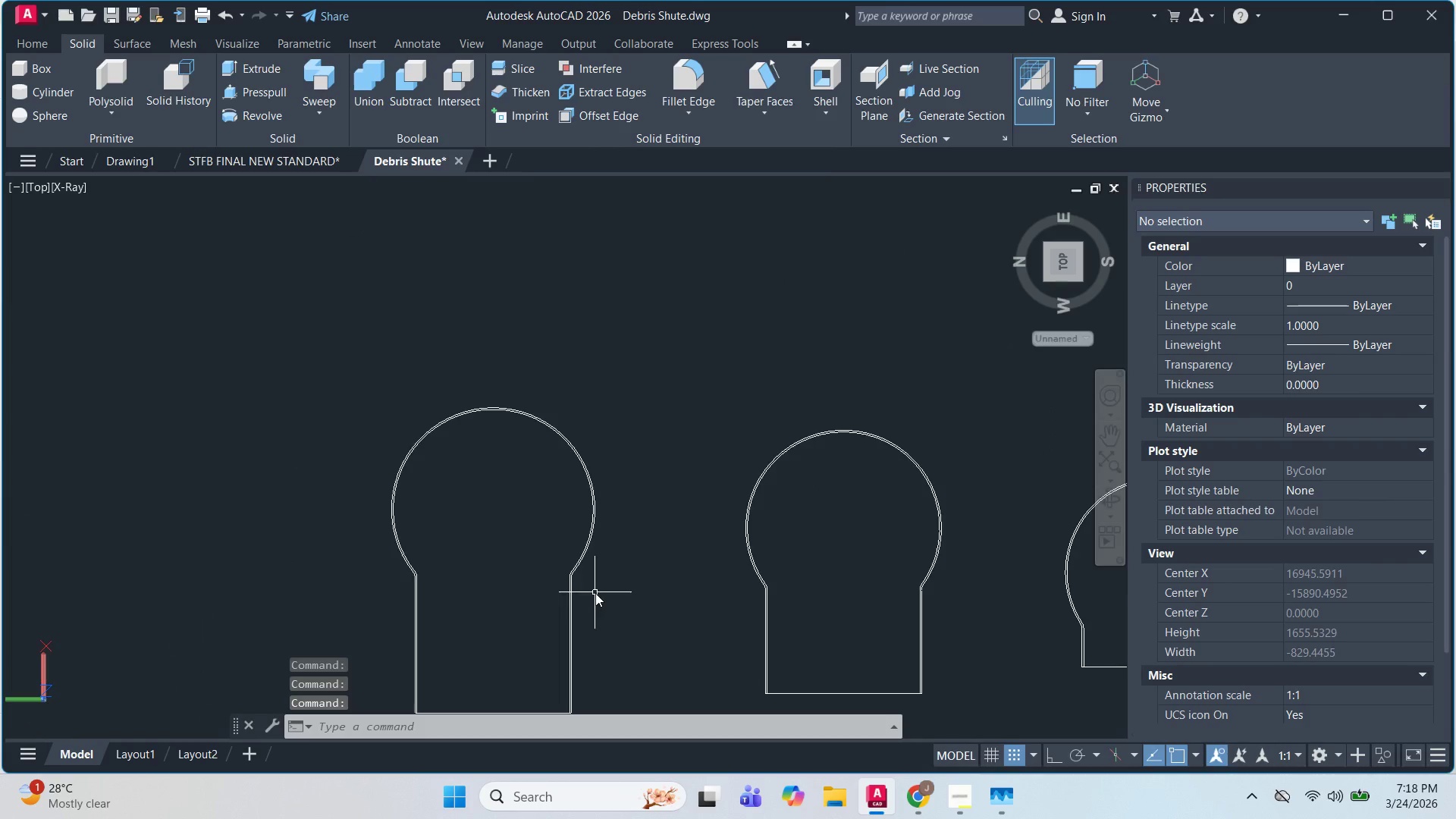 
scroll: coordinate [599, 594], scroll_direction: down, amount: 4.0
 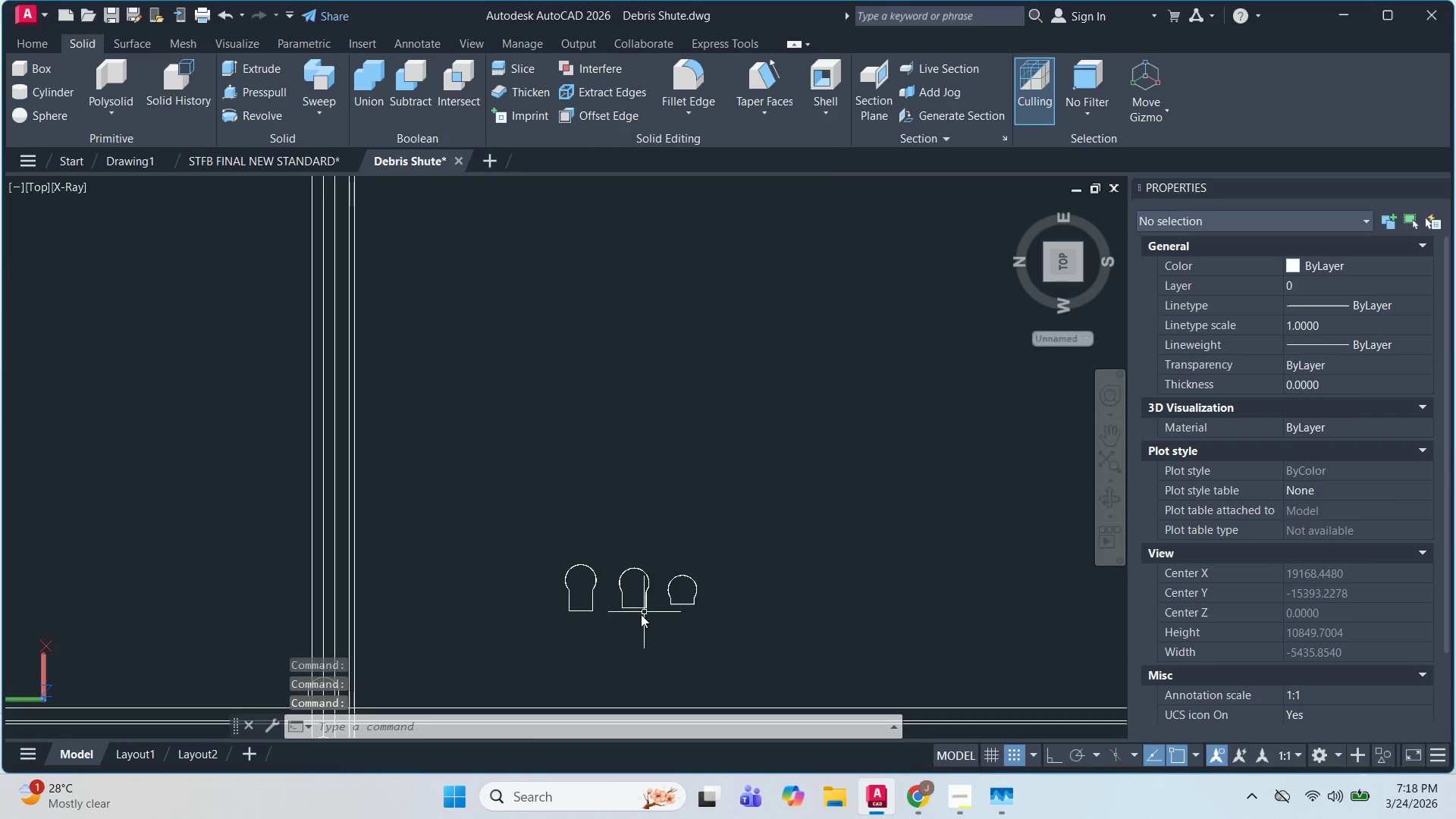 
scroll: coordinate [661, 570], scroll_direction: up, amount: 8.0
 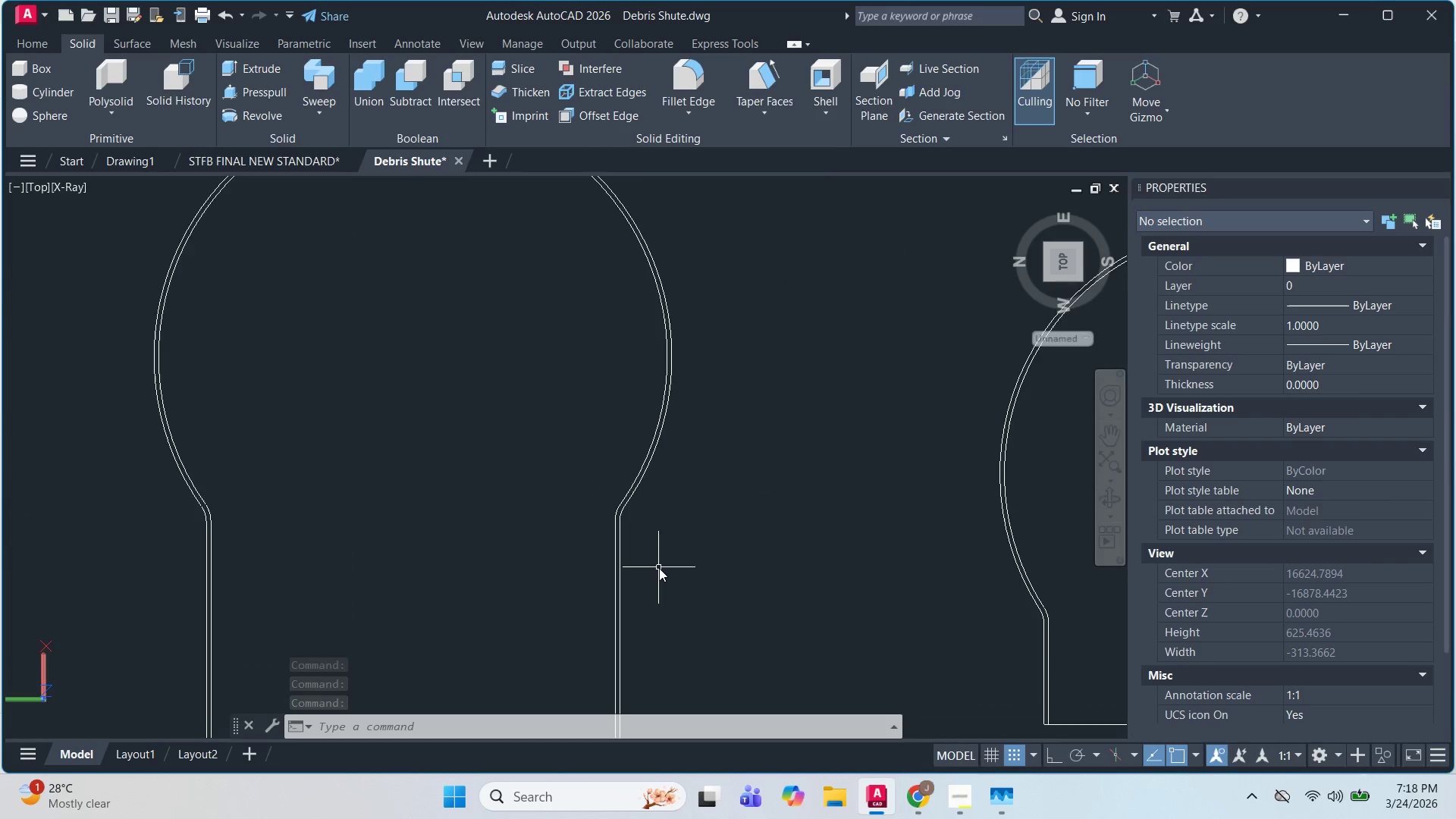 
scroll: coordinate [659, 568], scroll_direction: down, amount: 4.0
 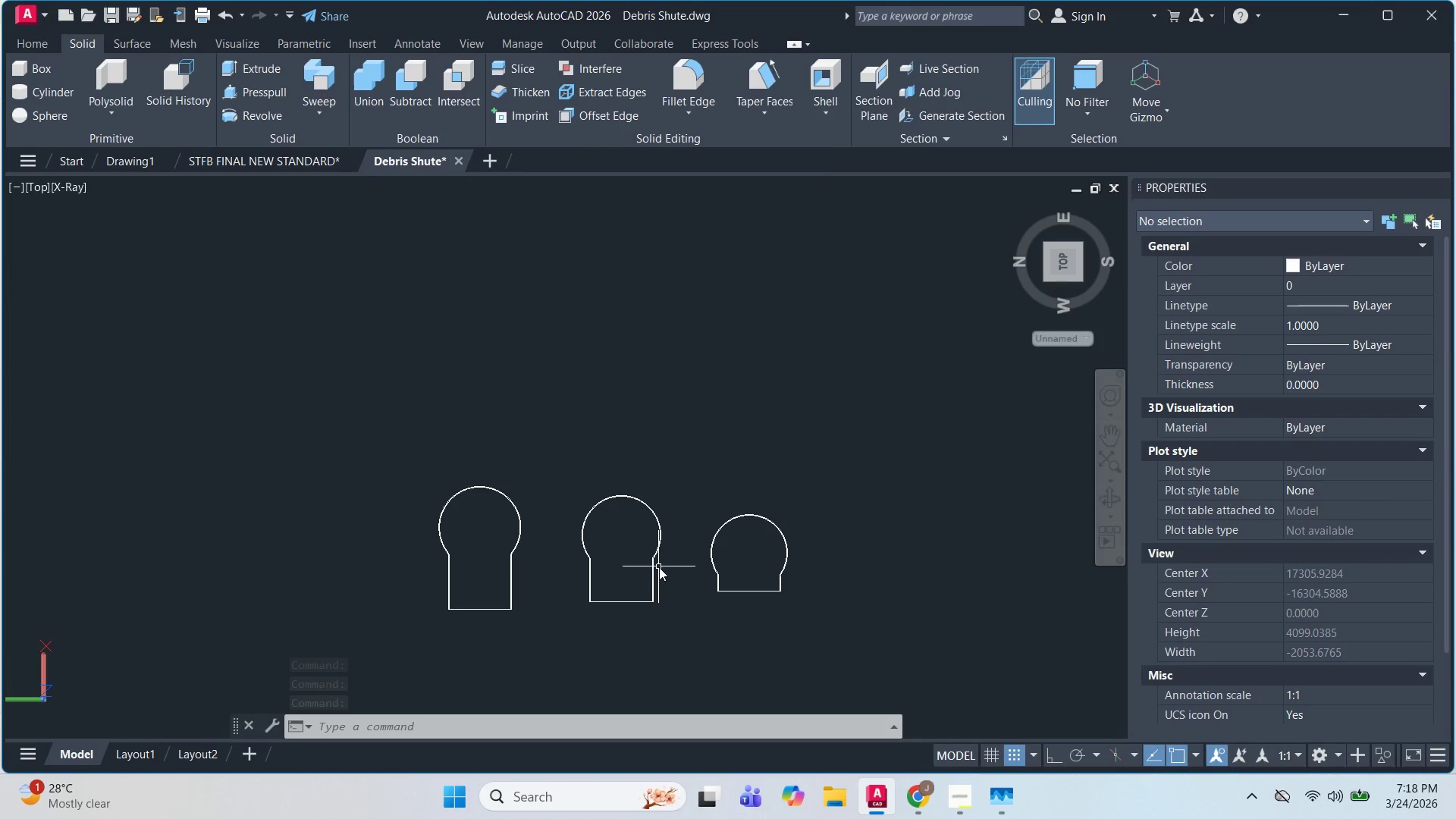 
scroll: coordinate [623, 614], scroll_direction: none, amount: 0.0
 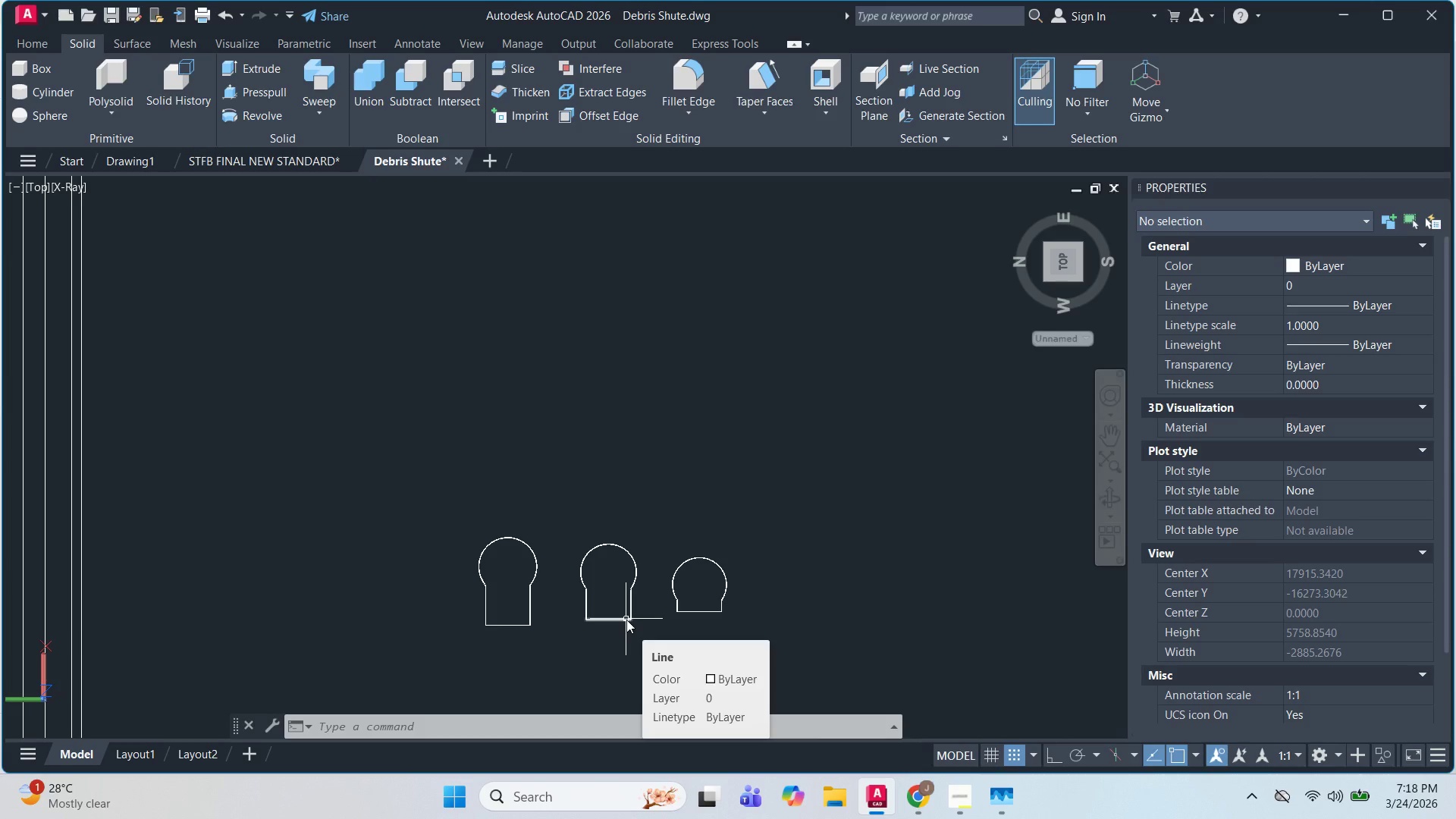 
scroll: coordinate [617, 608], scroll_direction: down, amount: 2.0
 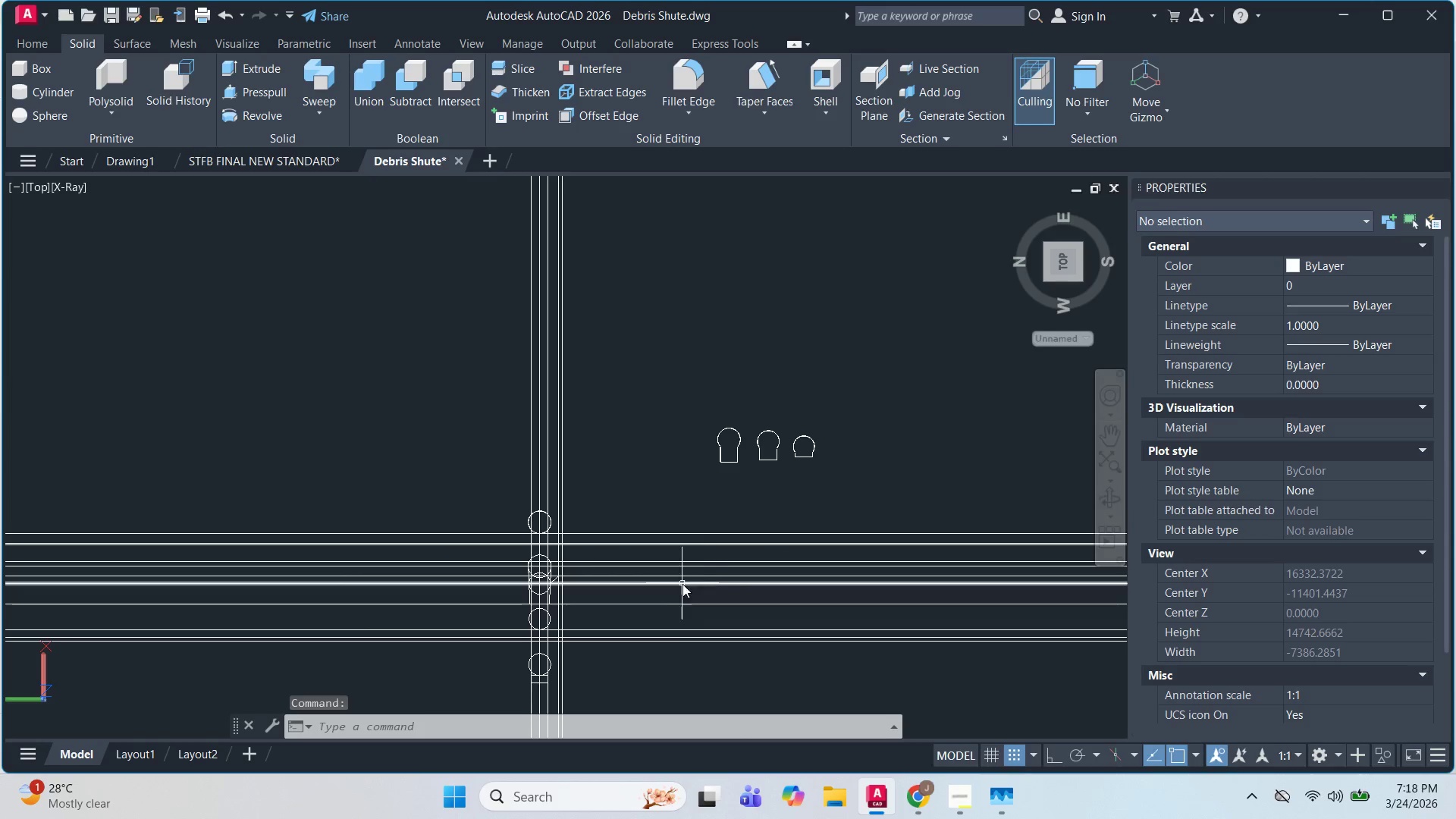 
scroll: coordinate [612, 466], scroll_direction: up, amount: 11.0
 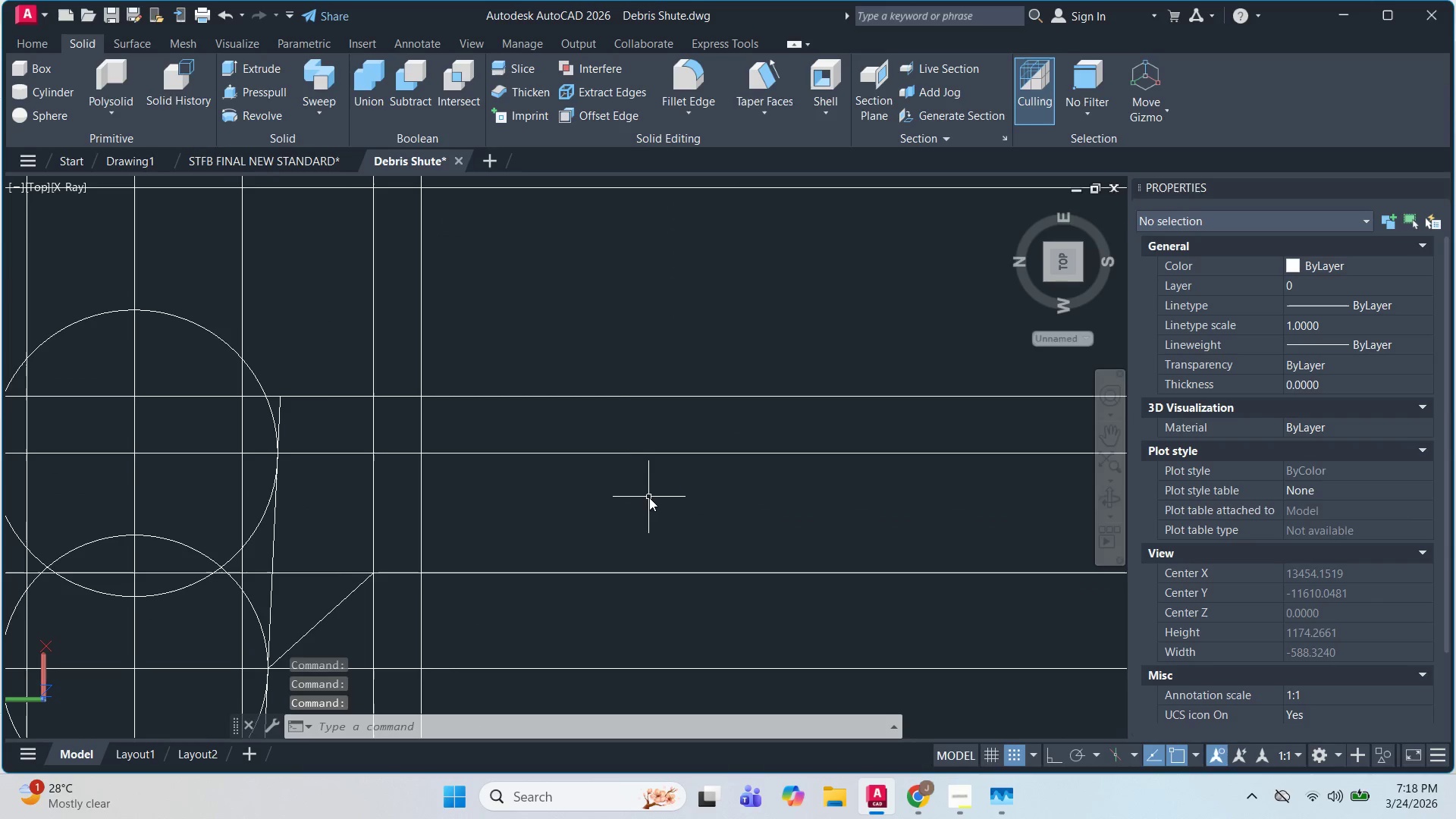 
key(Escape)
key(Escape)
type(DI )
 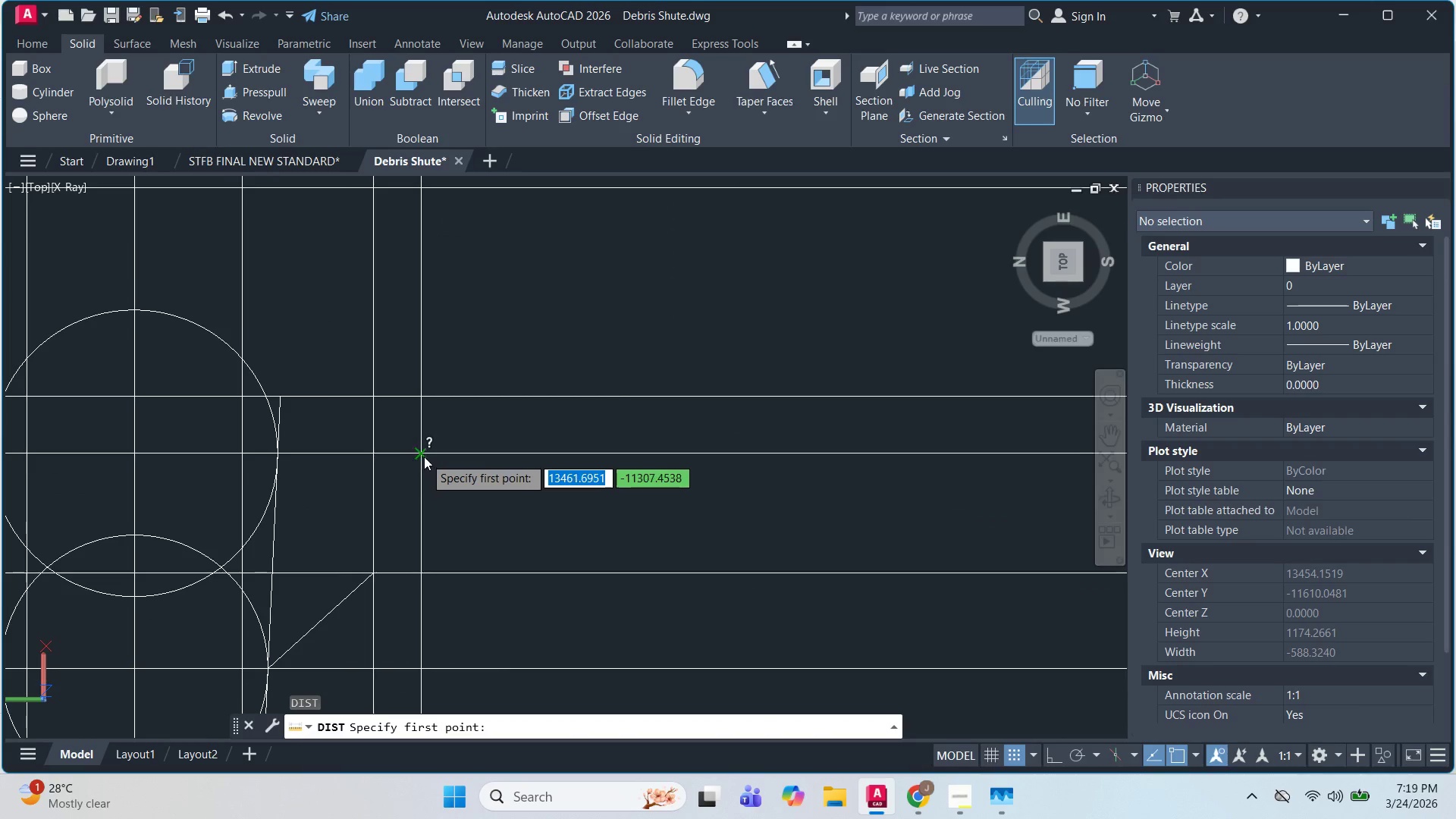 
left_click([424, 457])
 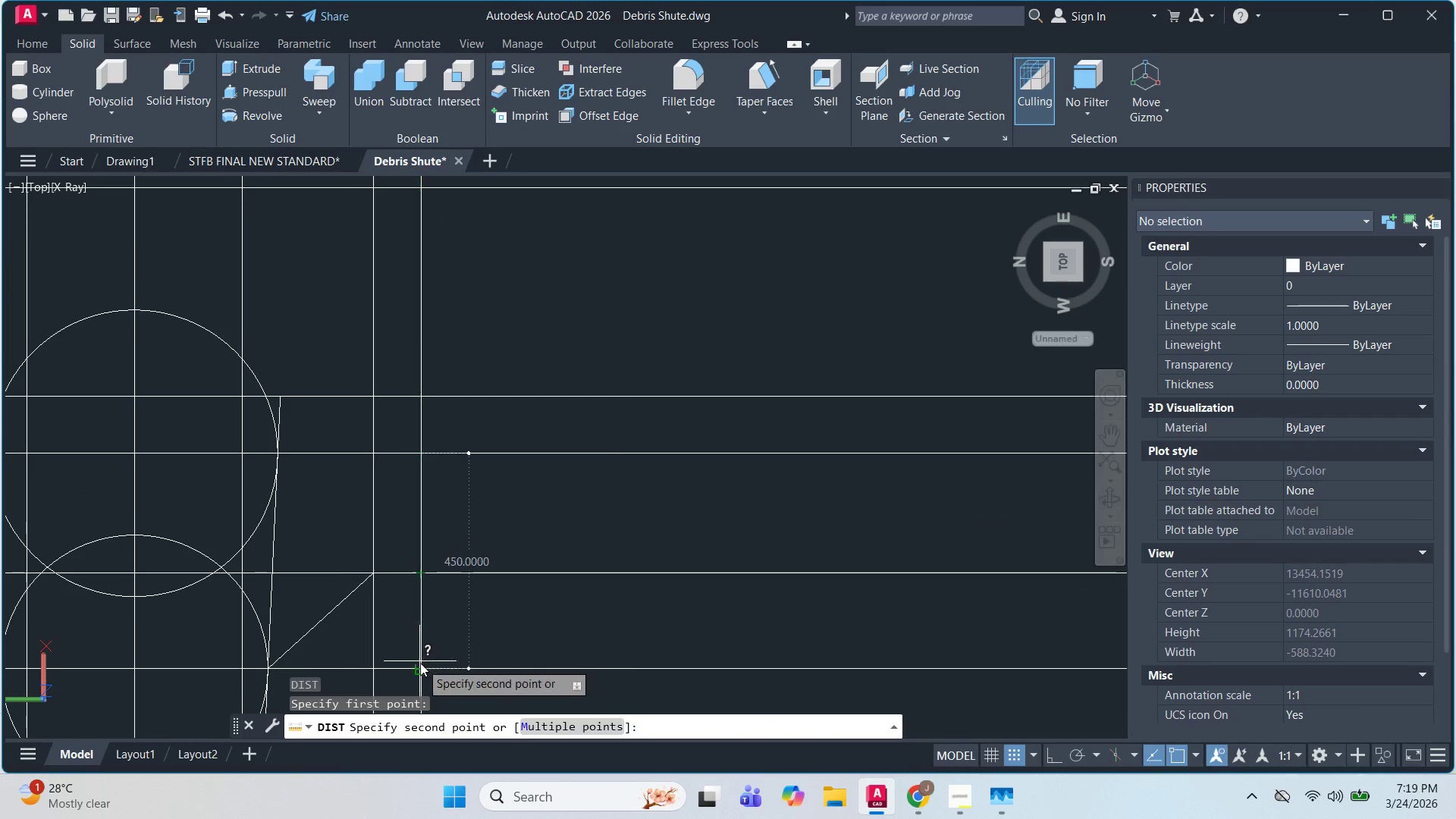 
key(Space)
 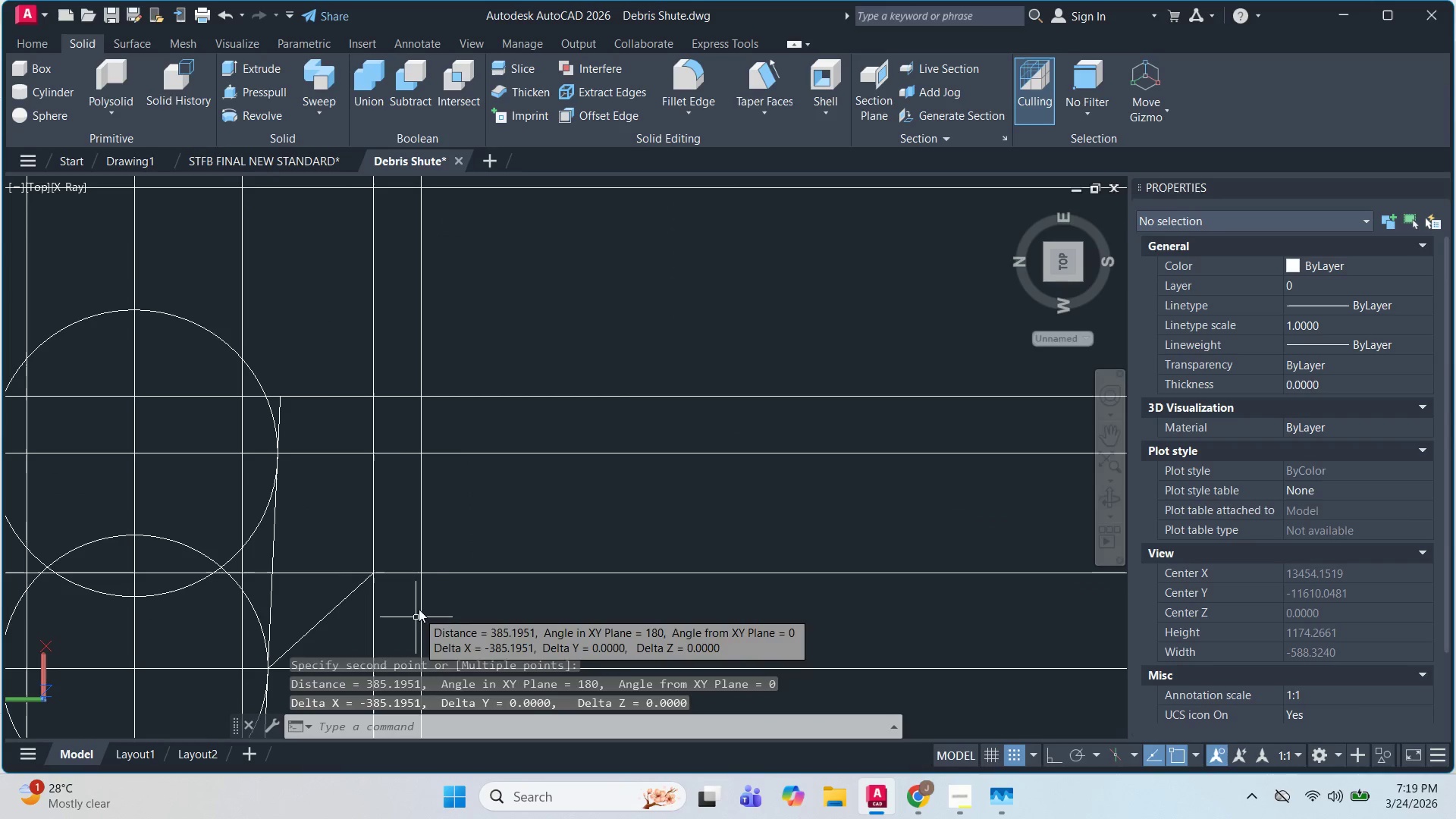 
key(Space)
 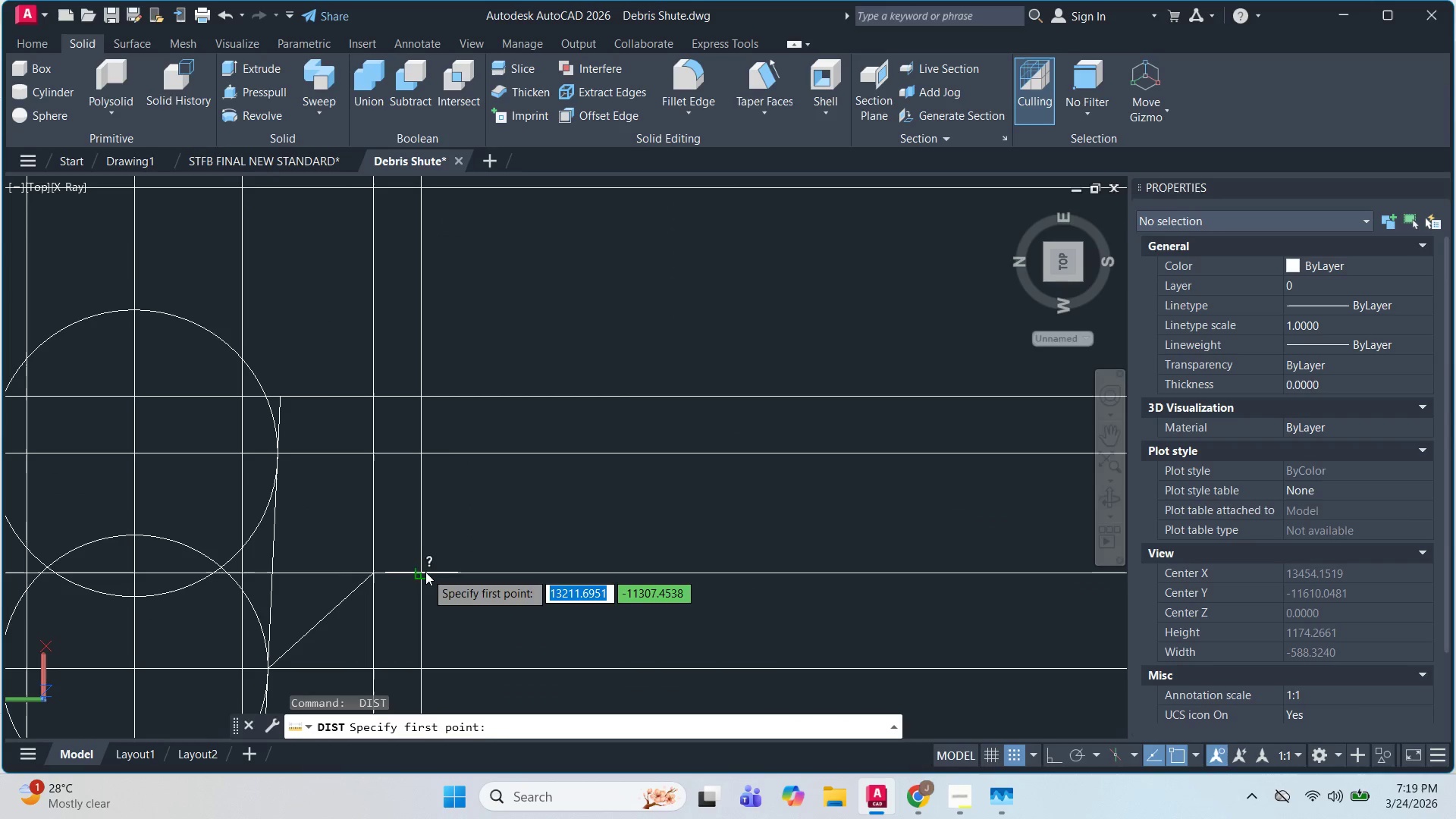 
left_click([425, 572])
 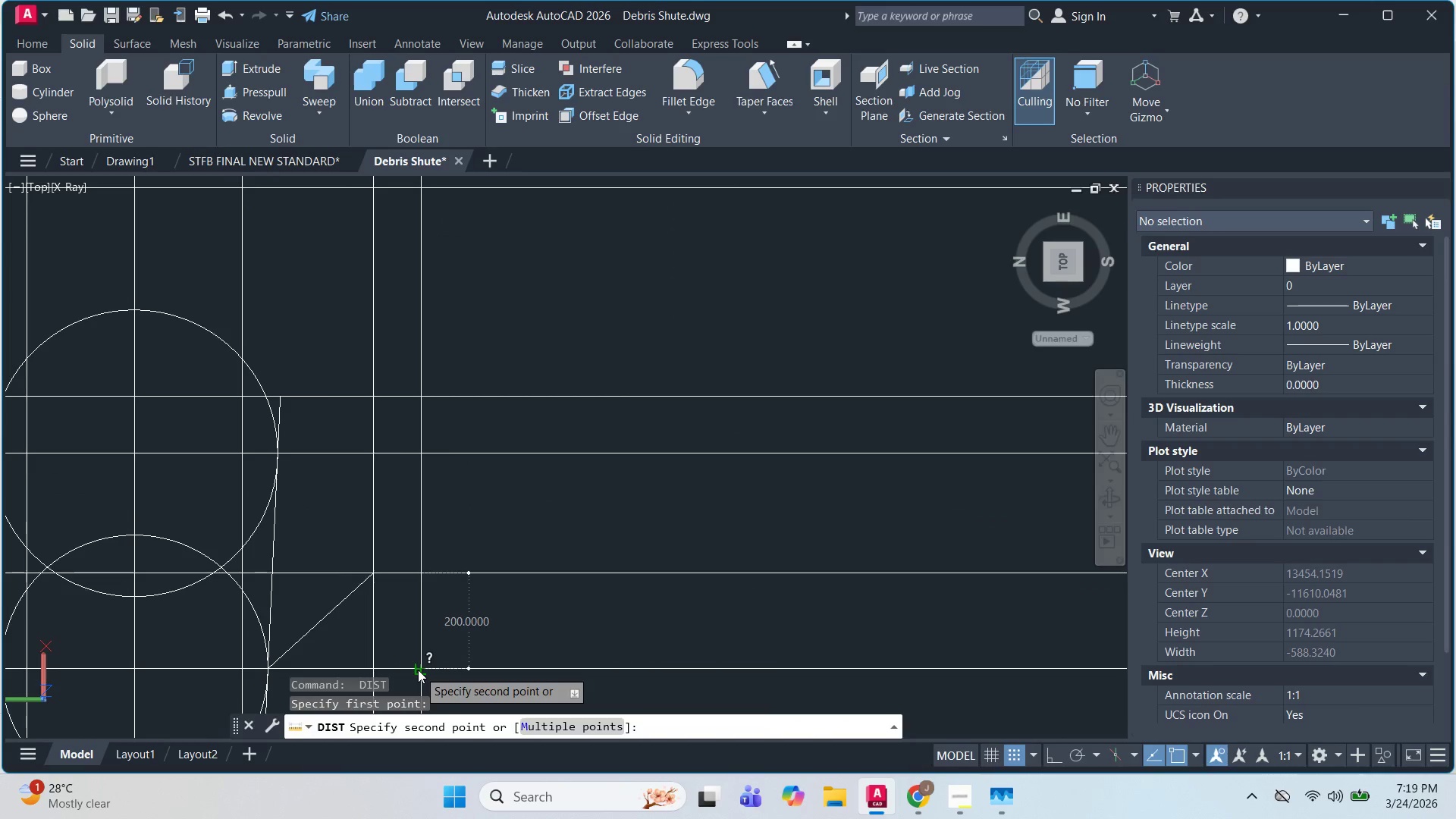 
key(Escape)
 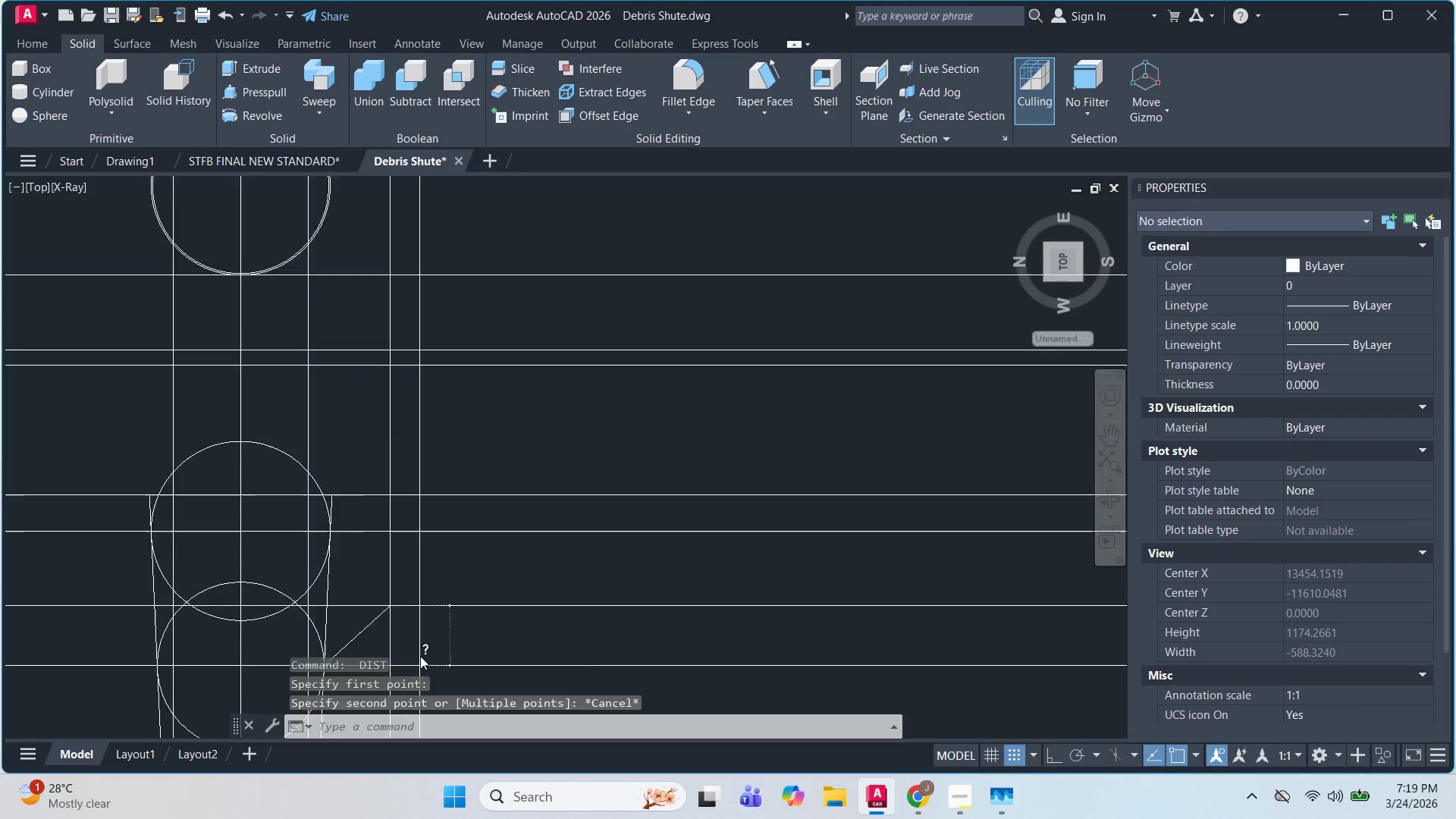 
key(Escape)
 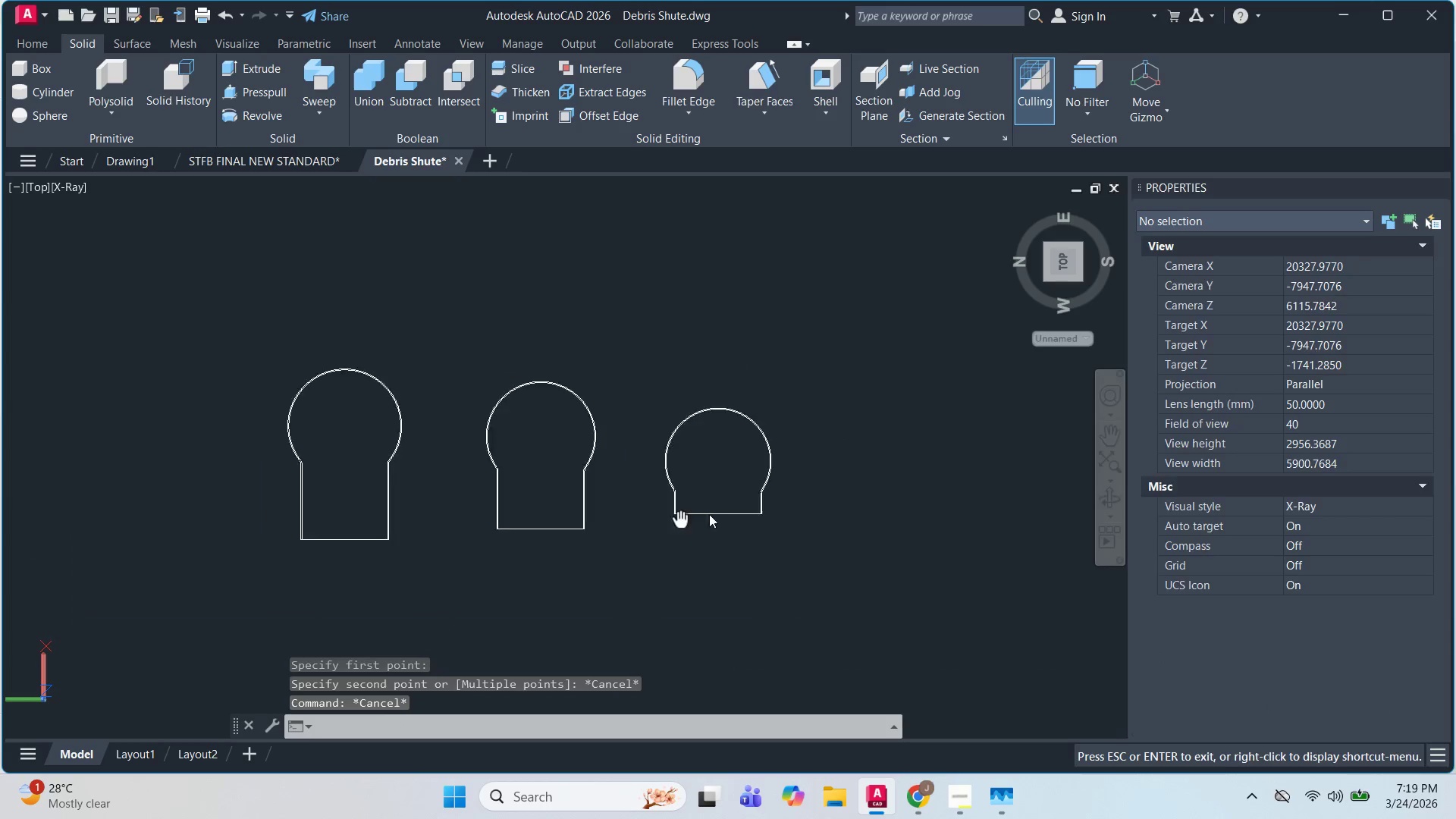 
scroll: coordinate [639, 487], scroll_direction: down, amount: 1.0
 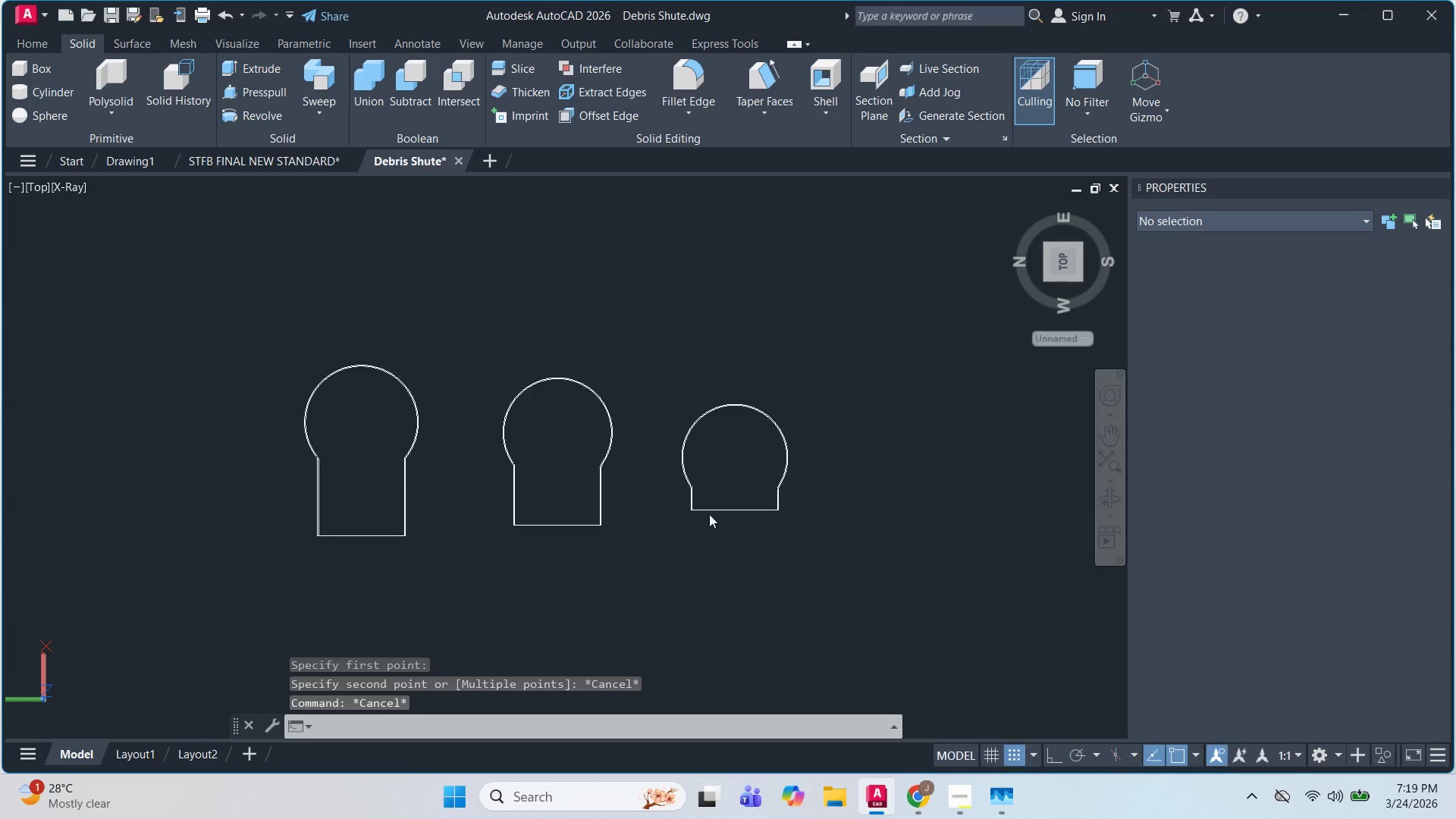 
key(Escape)
 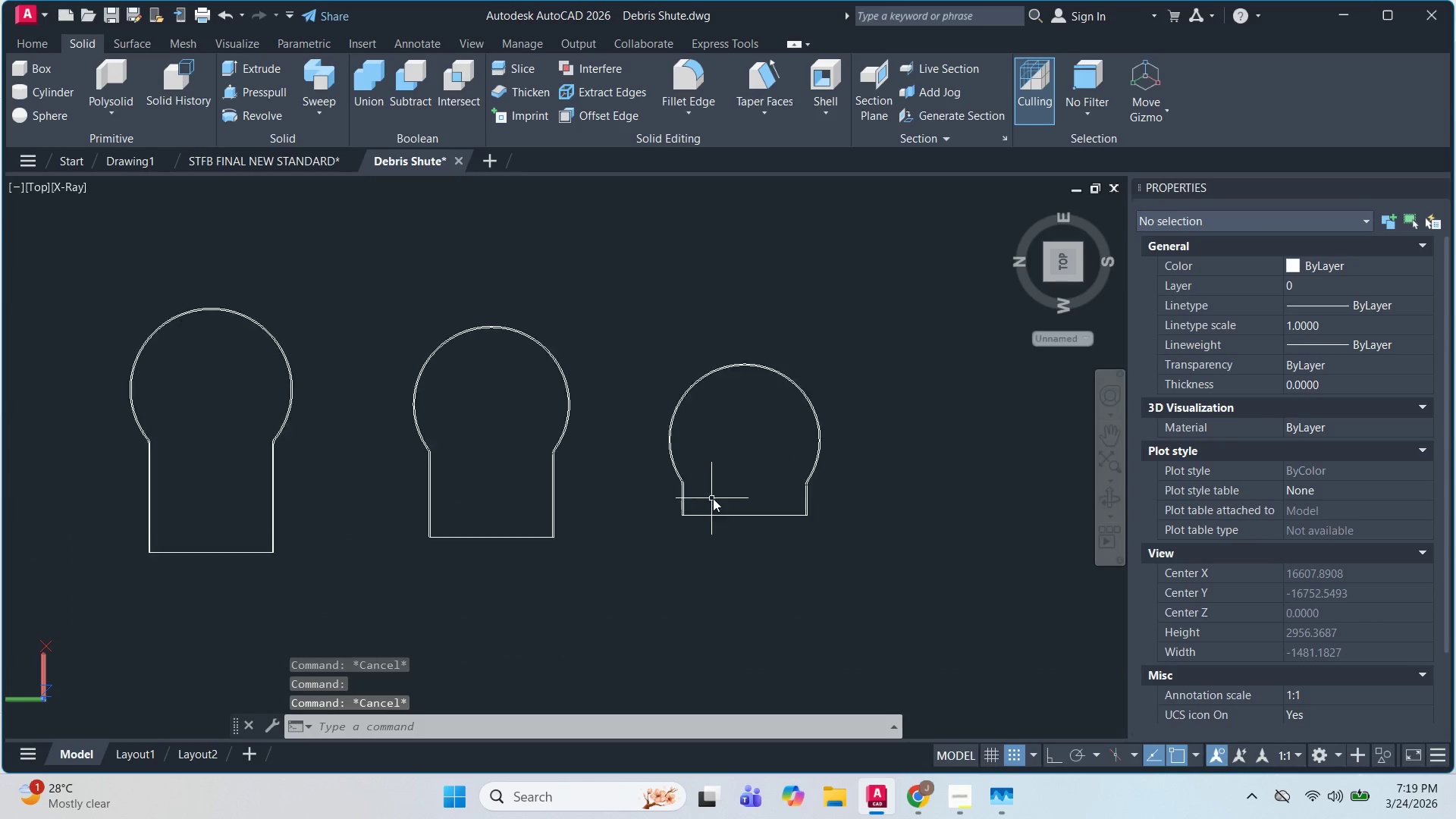 
key(Escape)
 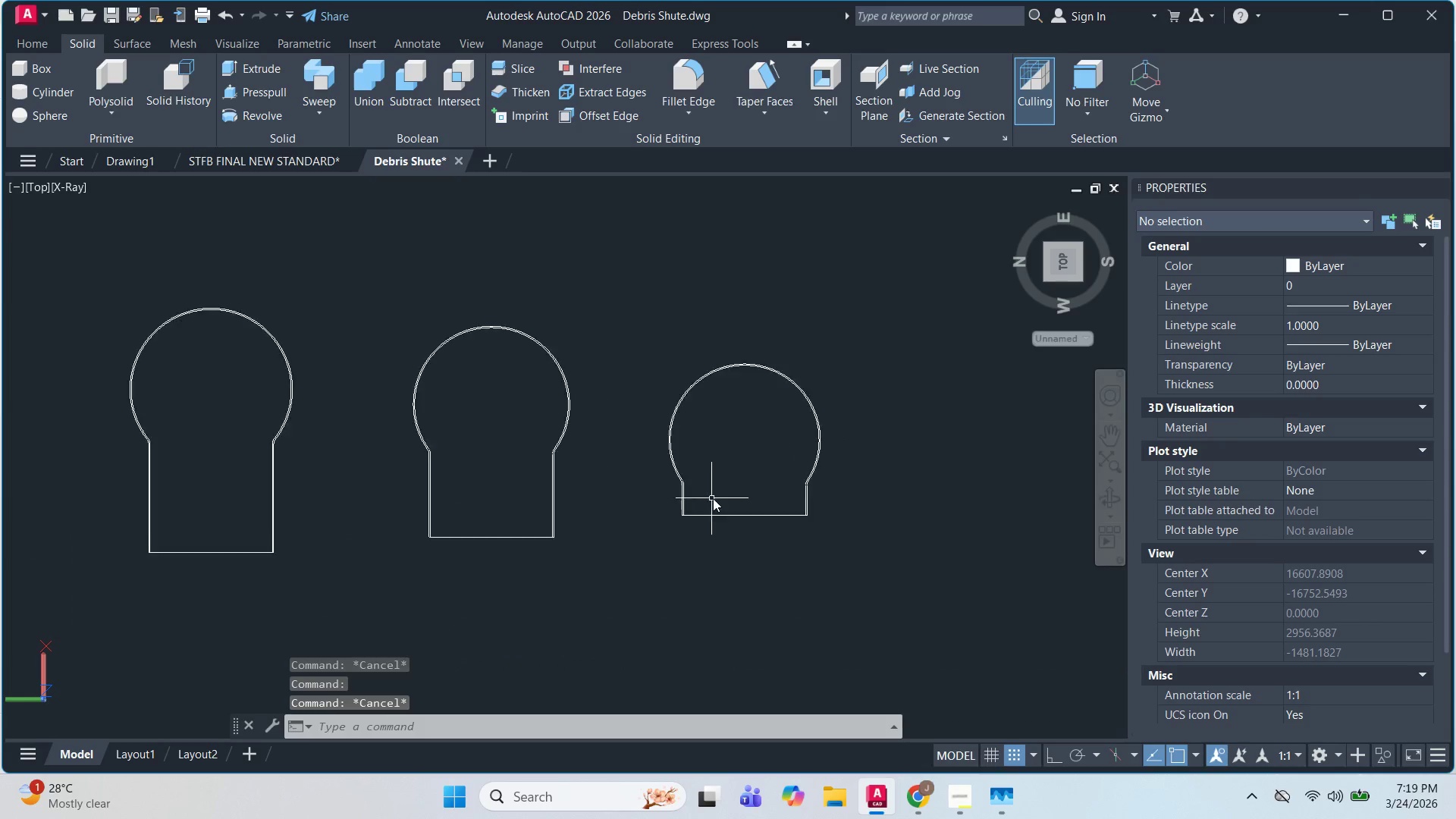 
scroll: coordinate [858, 505], scroll_direction: up, amount: 6.0
 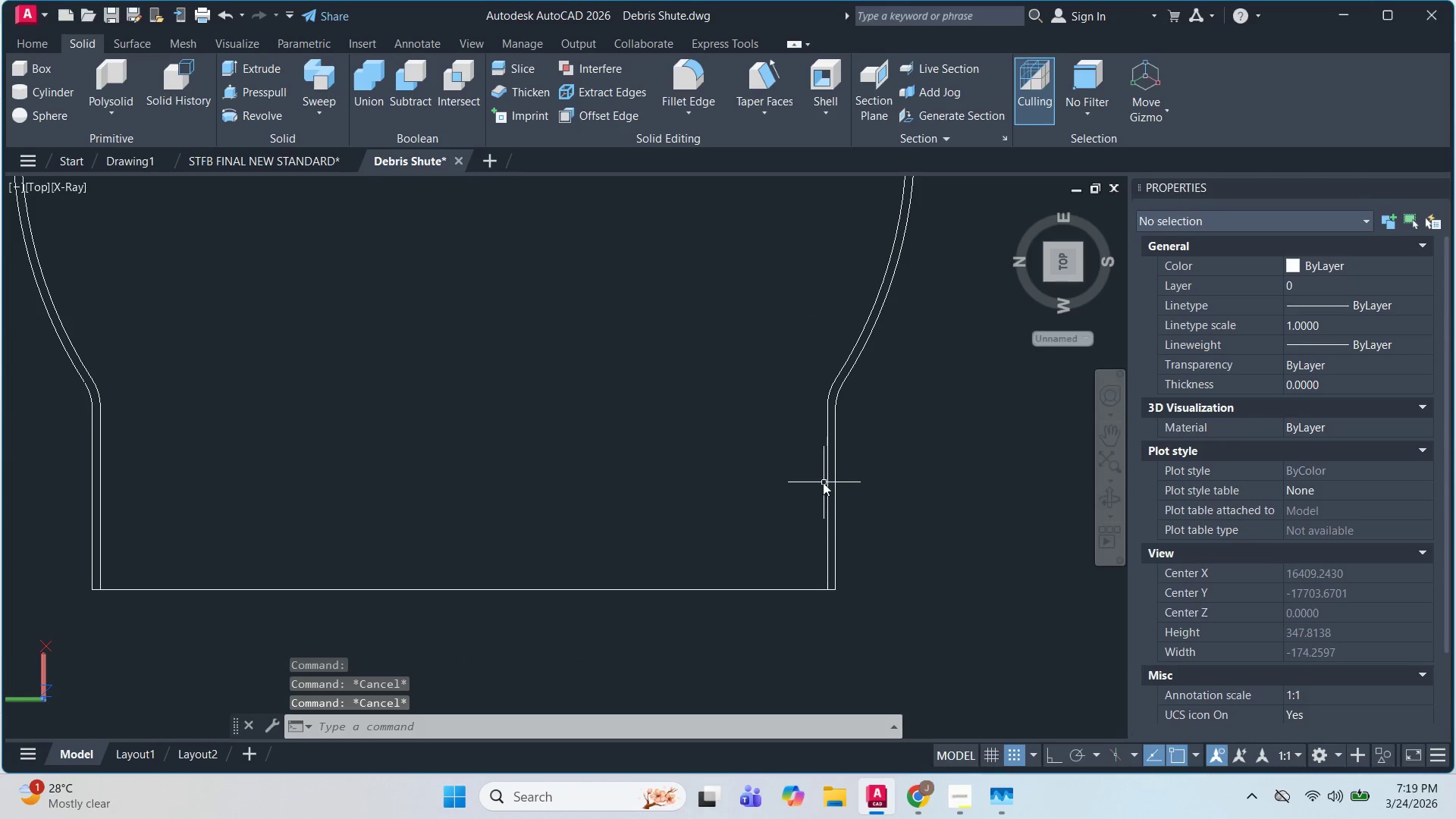 
left_click_drag(start_coordinate=[853, 544], to_coordinate=[854, 539])
 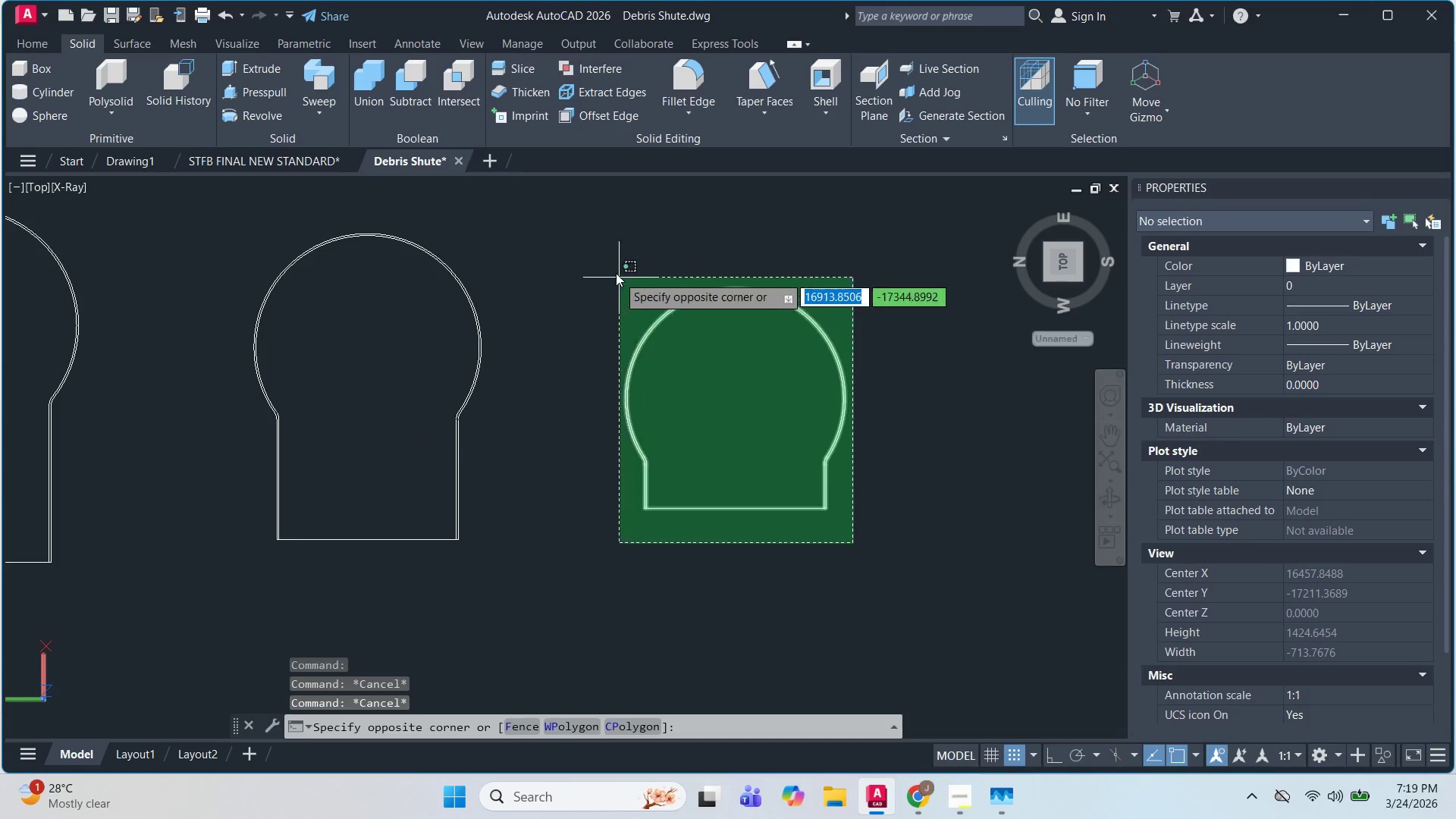 
scroll: coordinate [824, 484], scroll_direction: down, amount: 3.0
 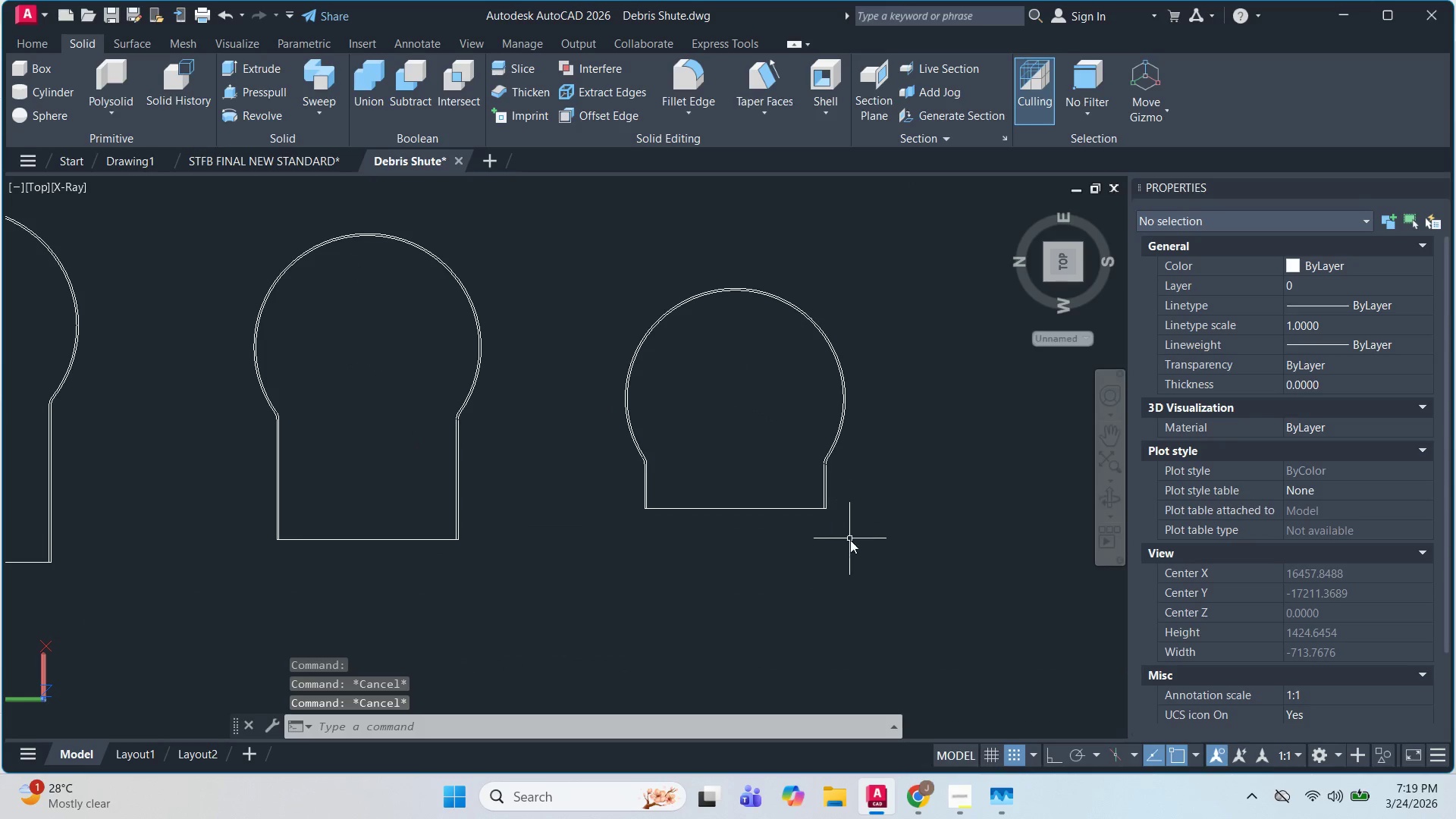 
left_click([610, 263])
 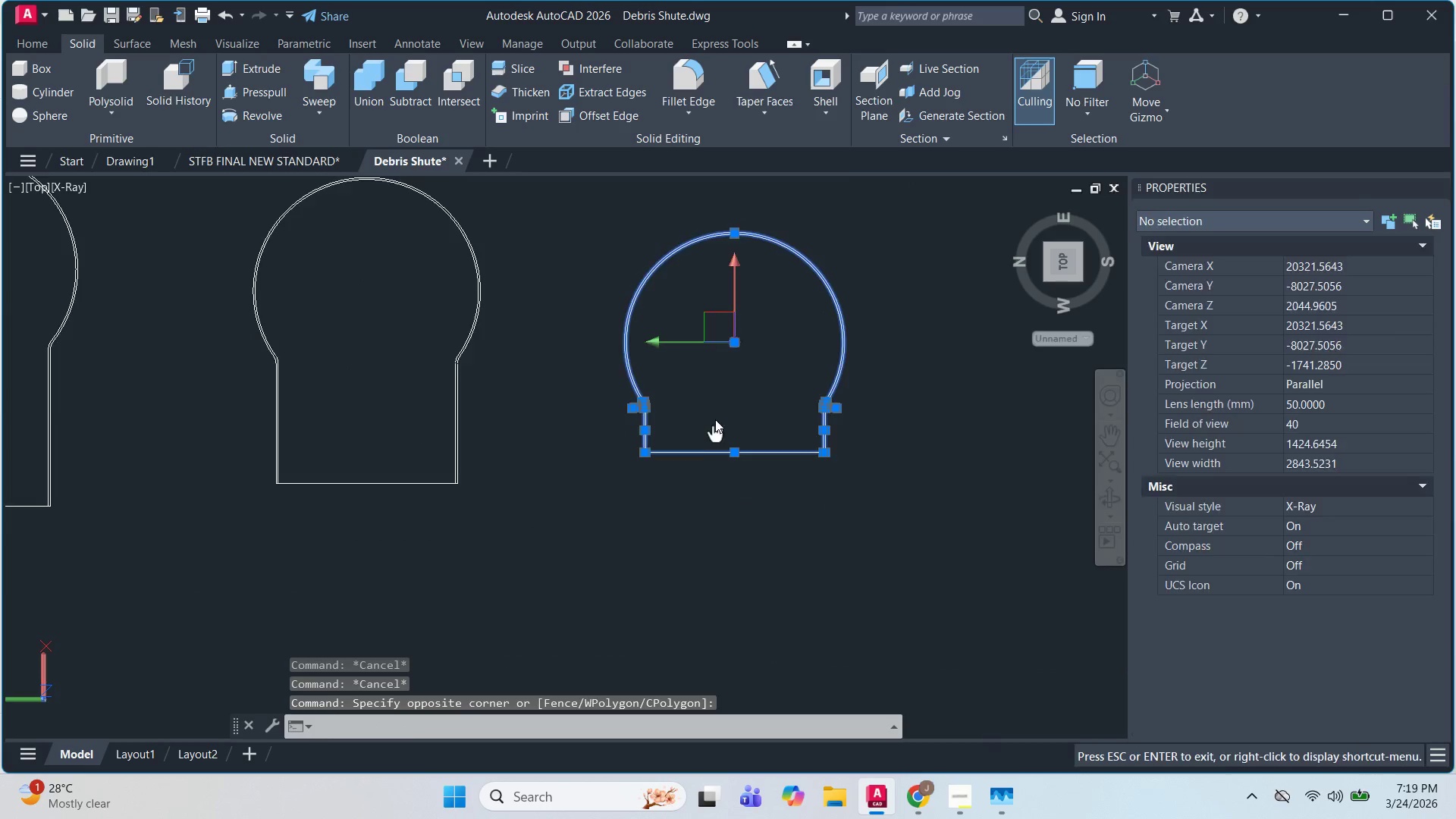 
left_click_drag(start_coordinate=[689, 485], to_coordinate=[673, 463])
 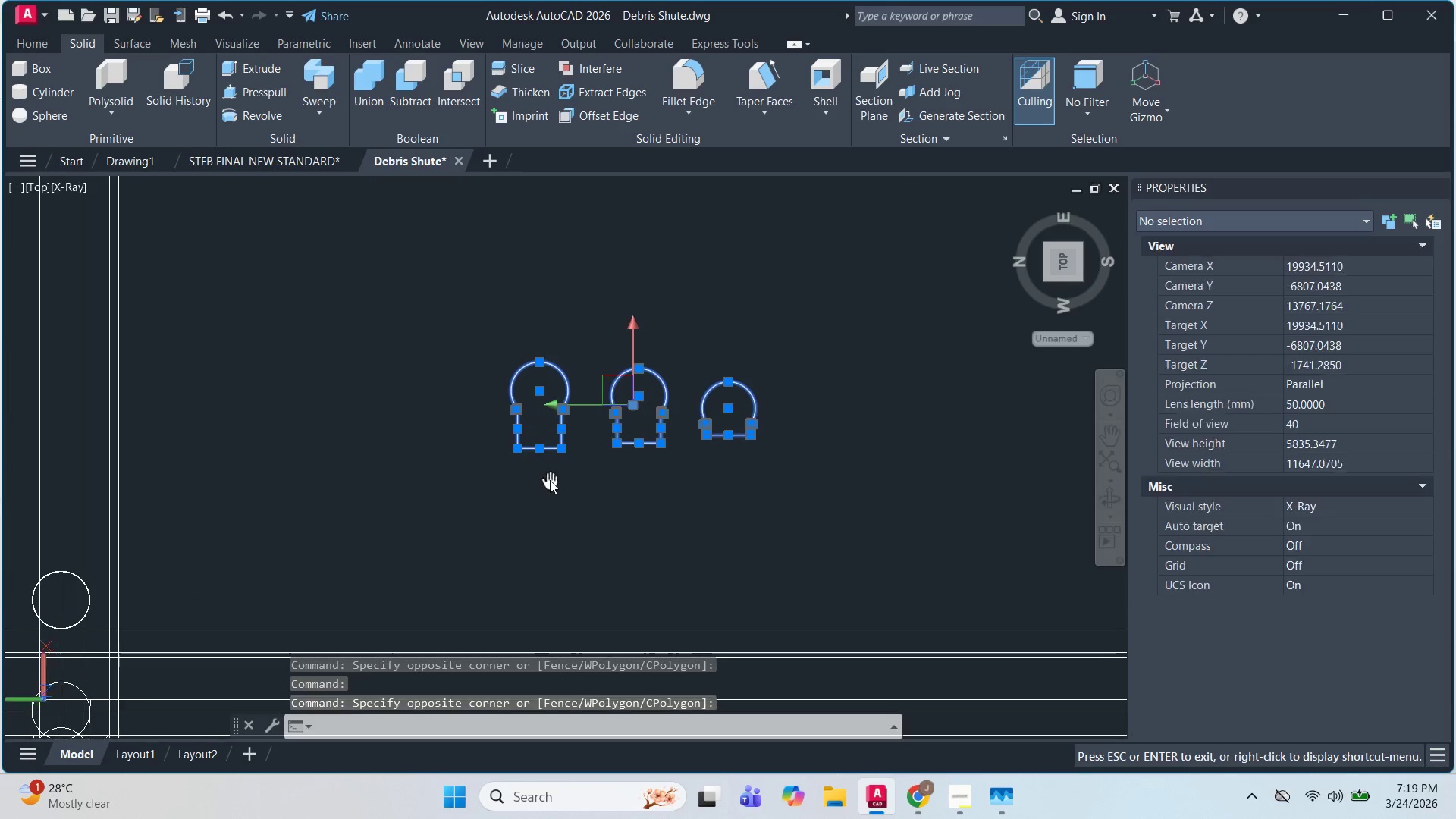 
scroll: coordinate [723, 431], scroll_direction: down, amount: 3.0
 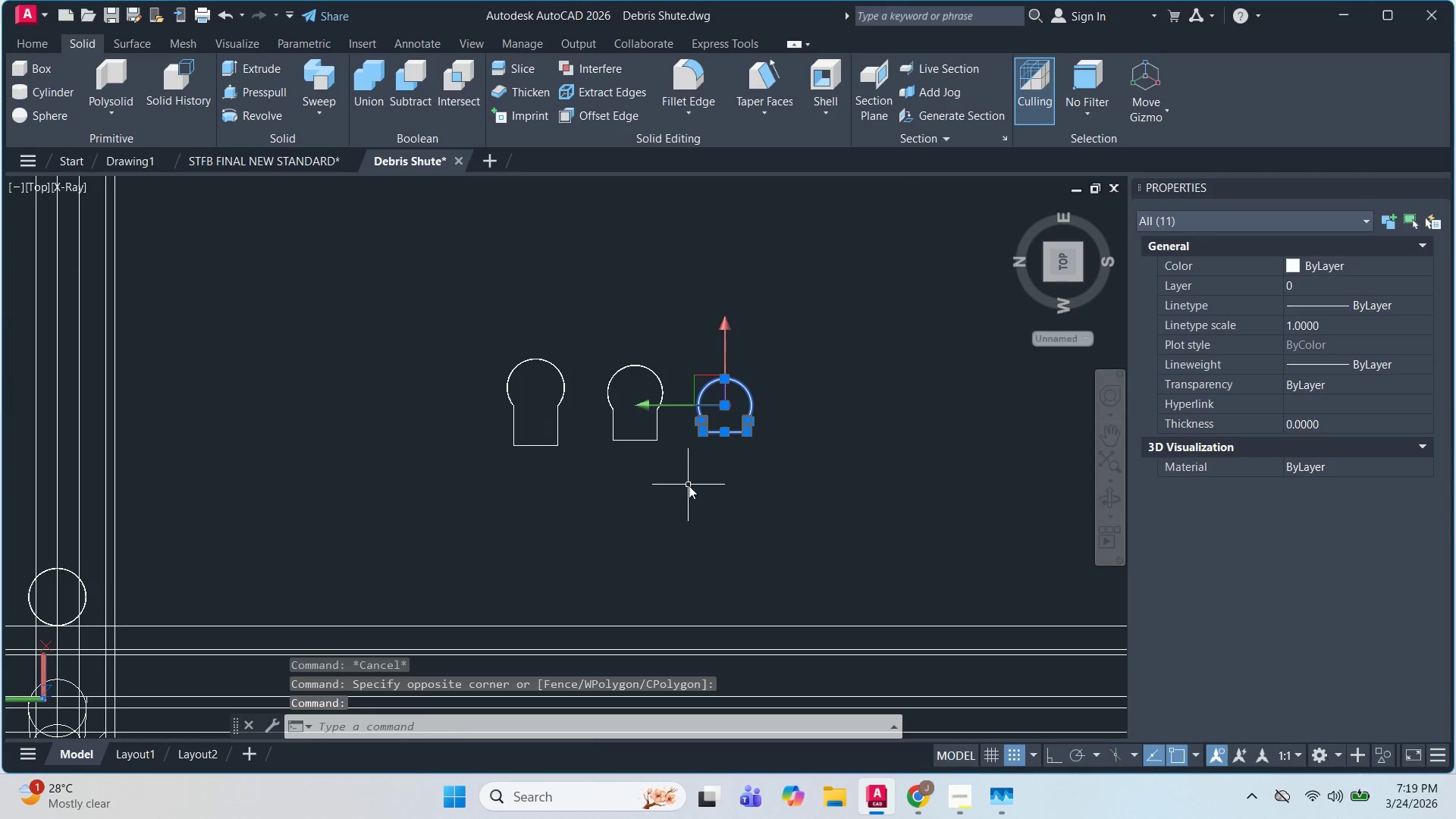 
type(CO )
 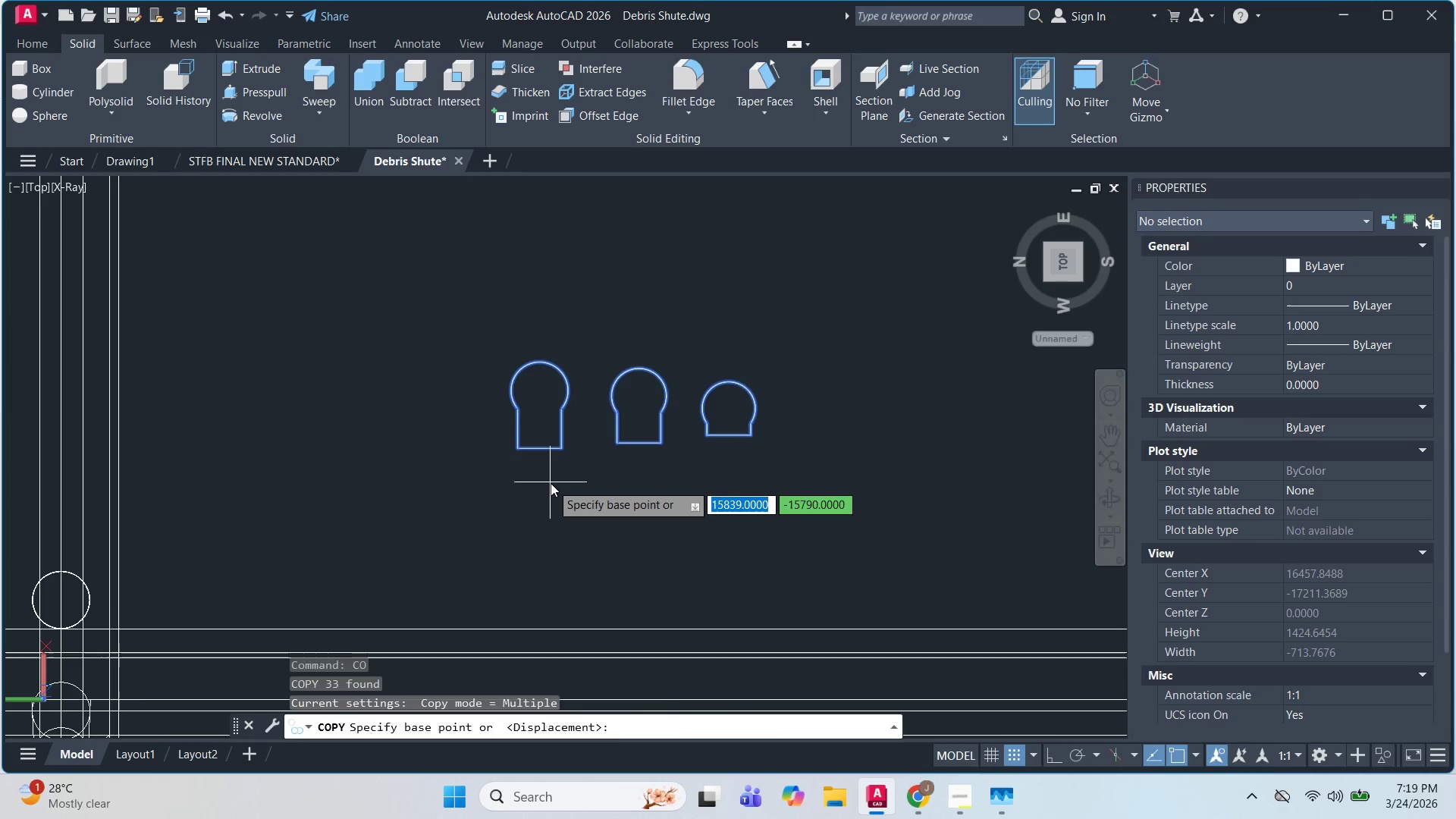 
left_click([551, 483])
 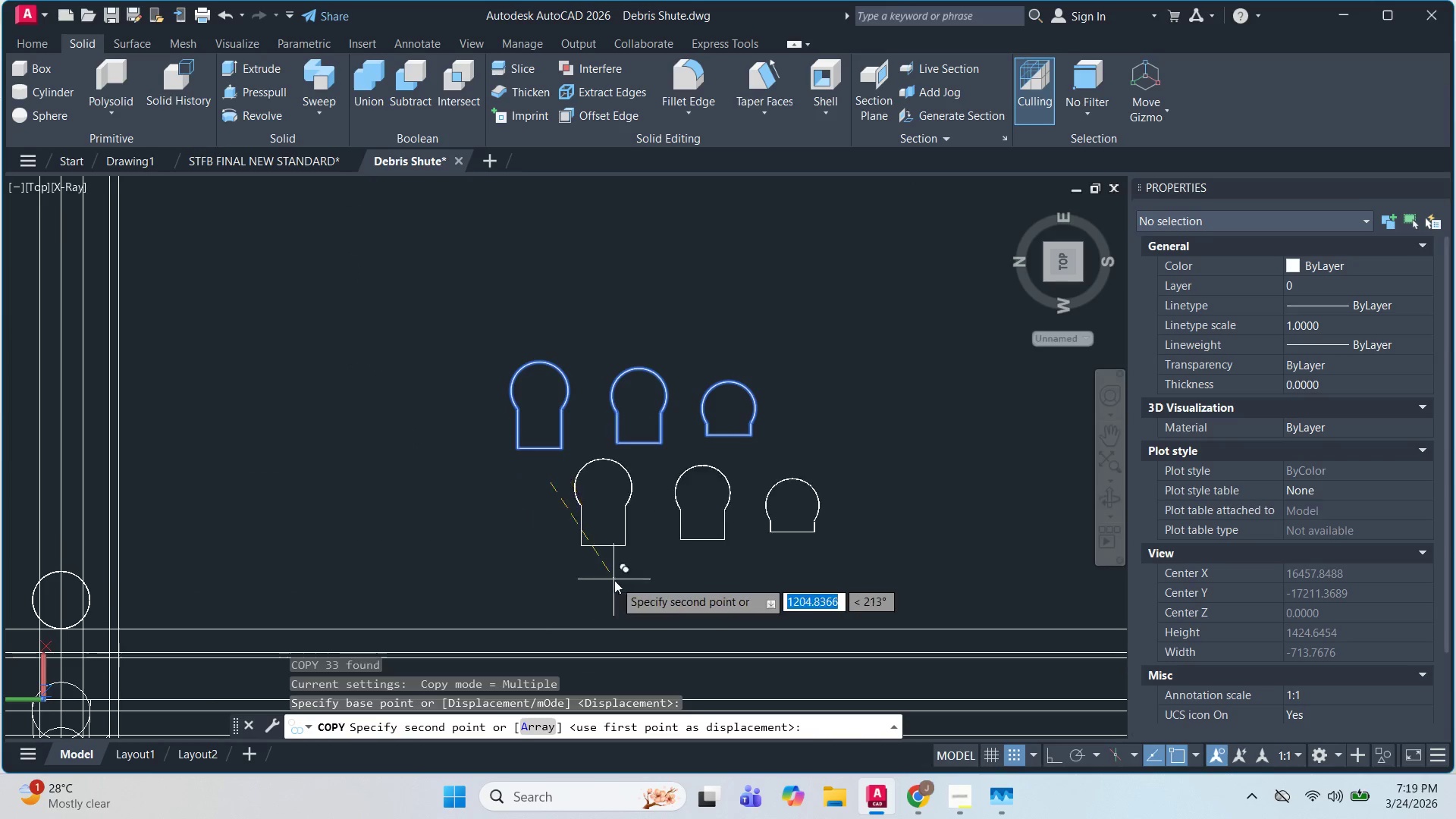 
key(F8)
 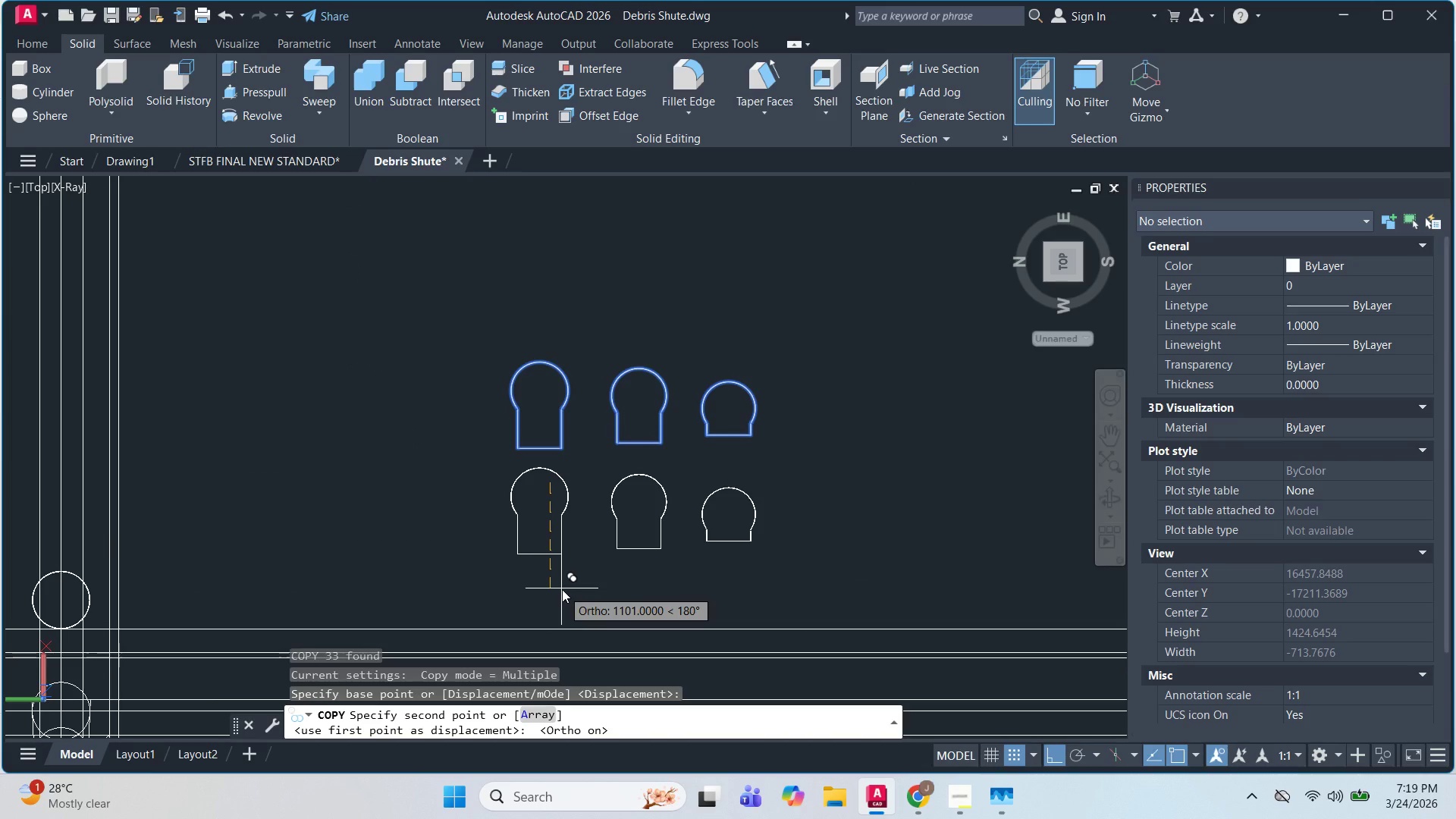 
left_click([562, 589])
 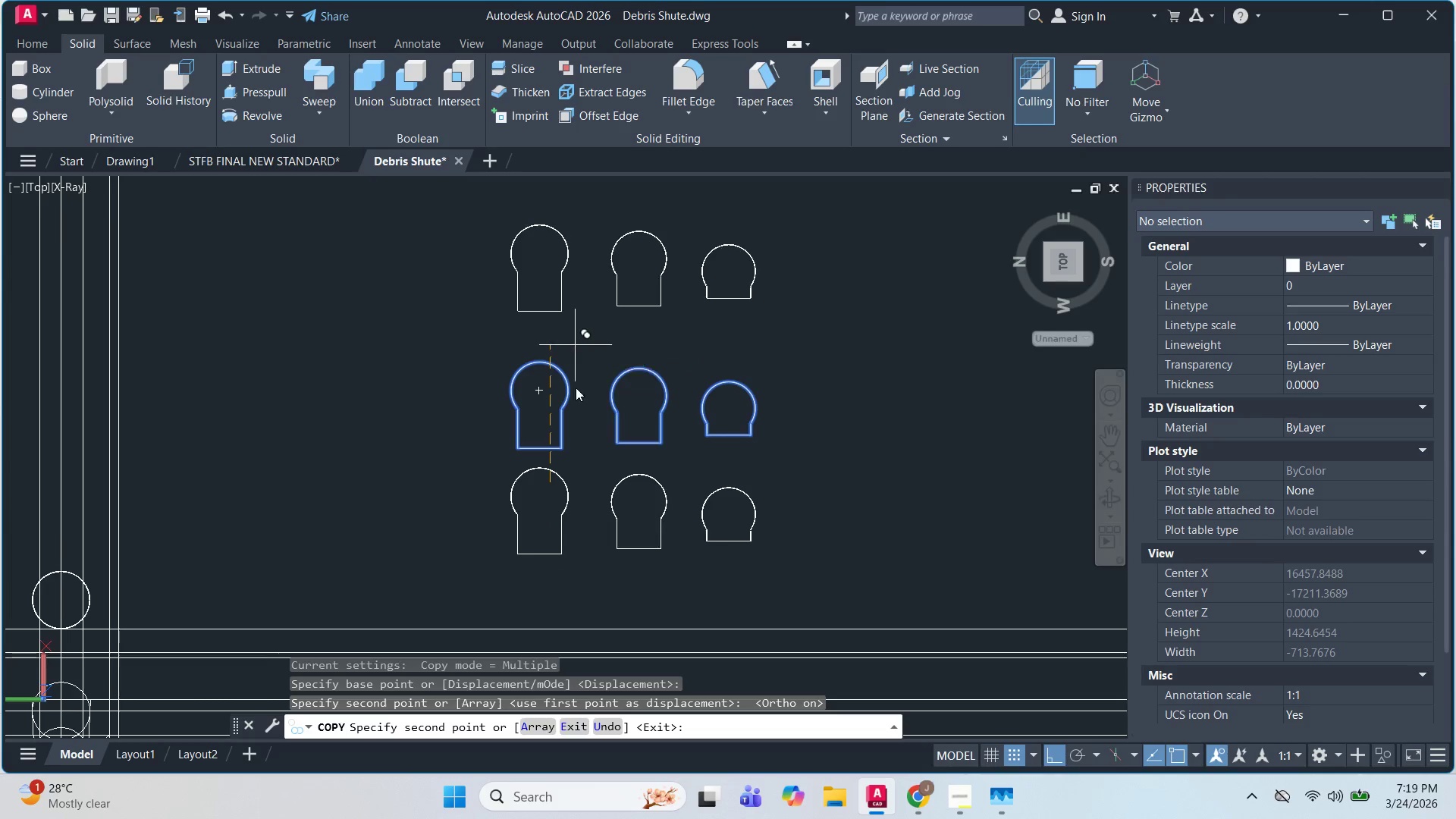 
scroll: coordinate [551, 386], scroll_direction: up, amount: 2.0
 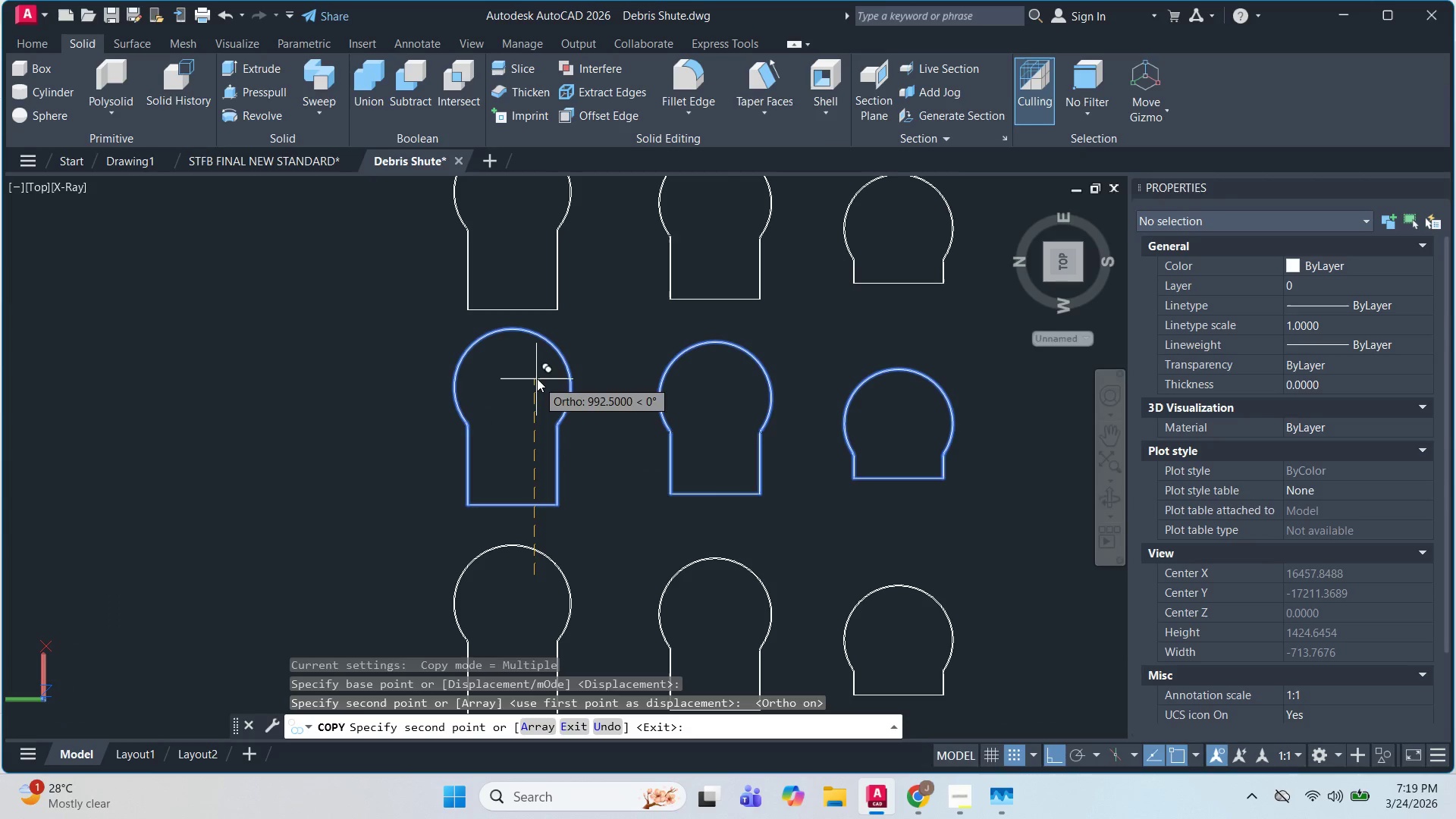 
left_click([536, 375])
 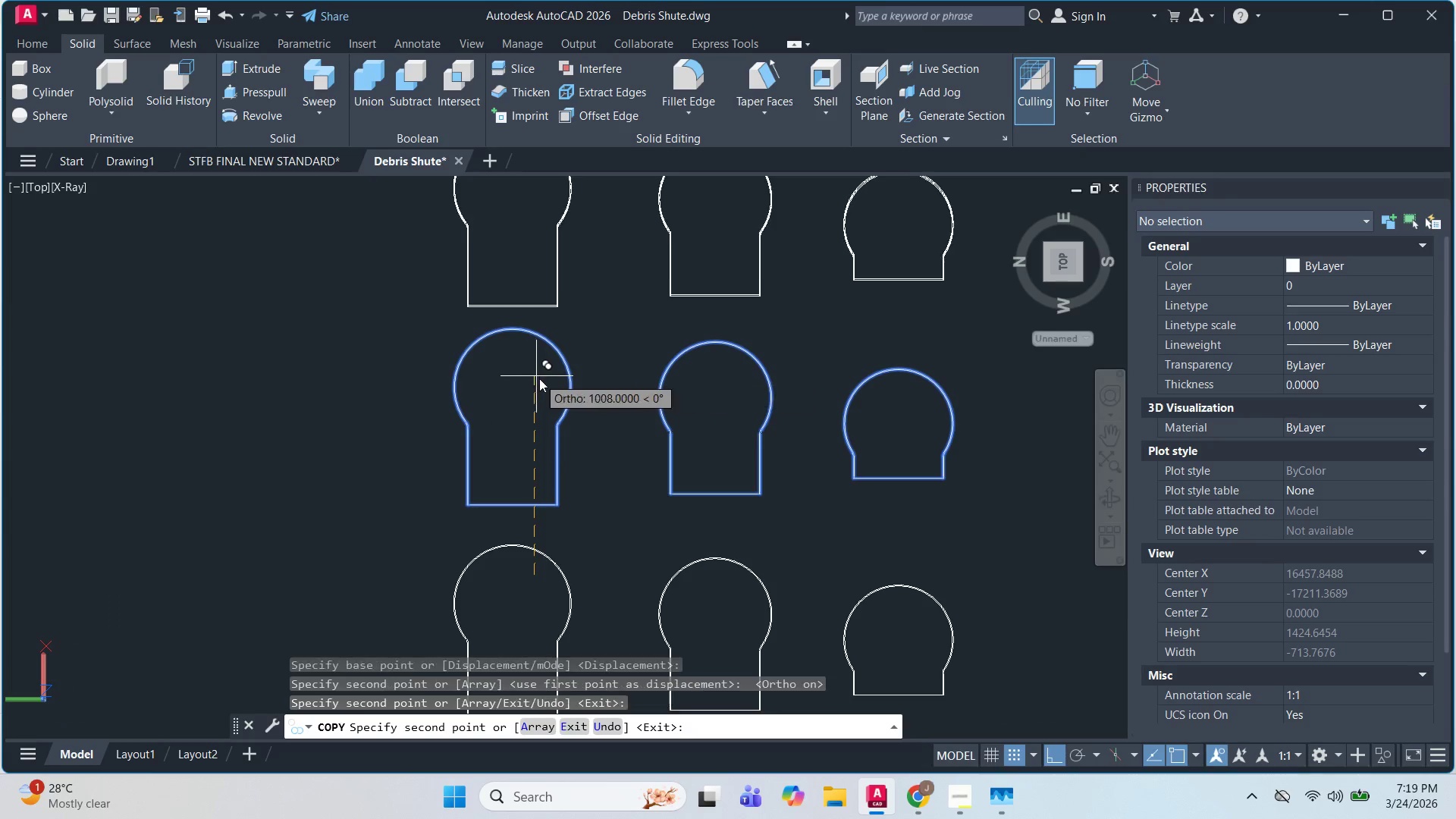 
key(Escape)
 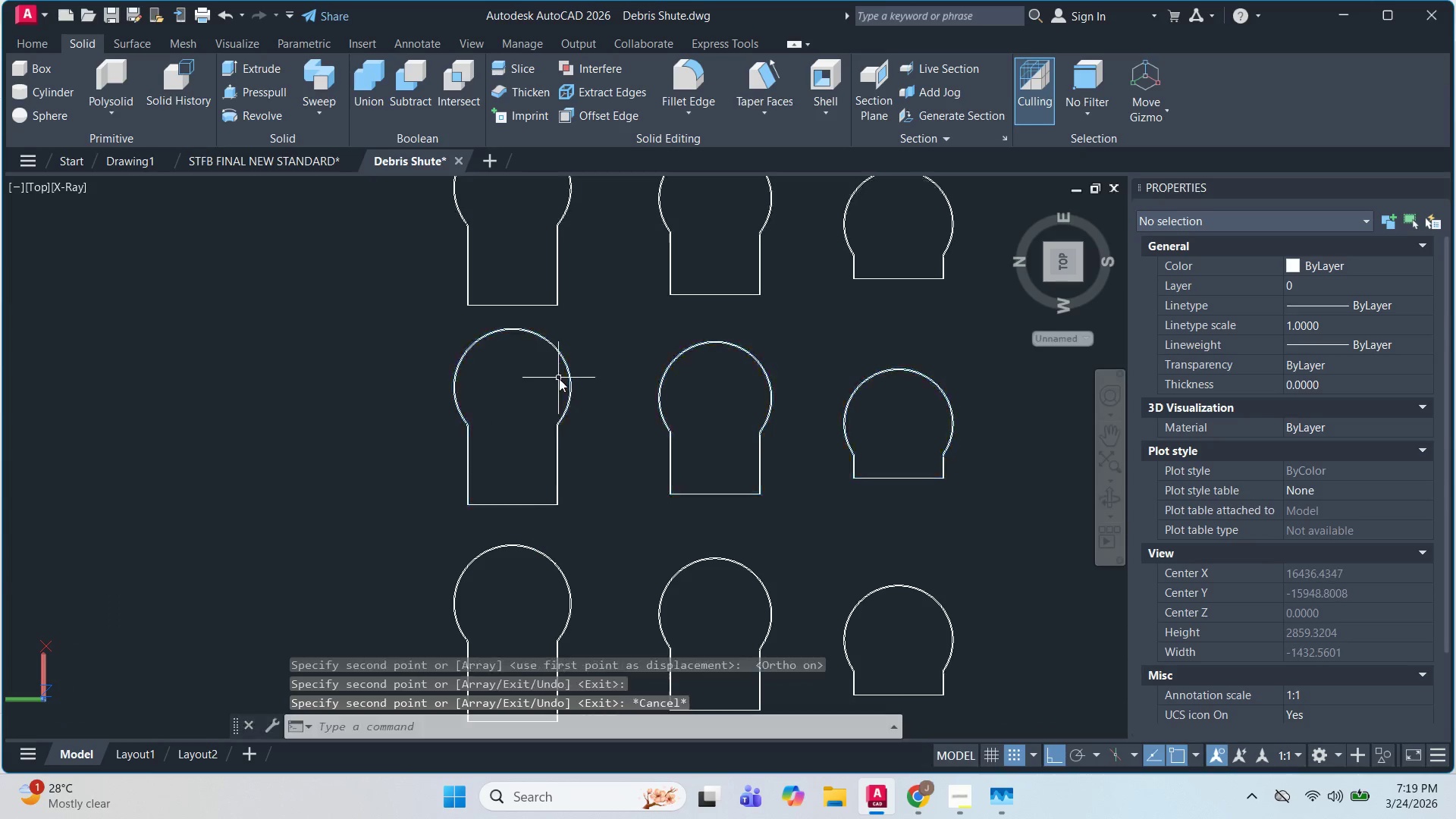 
key(Escape)
 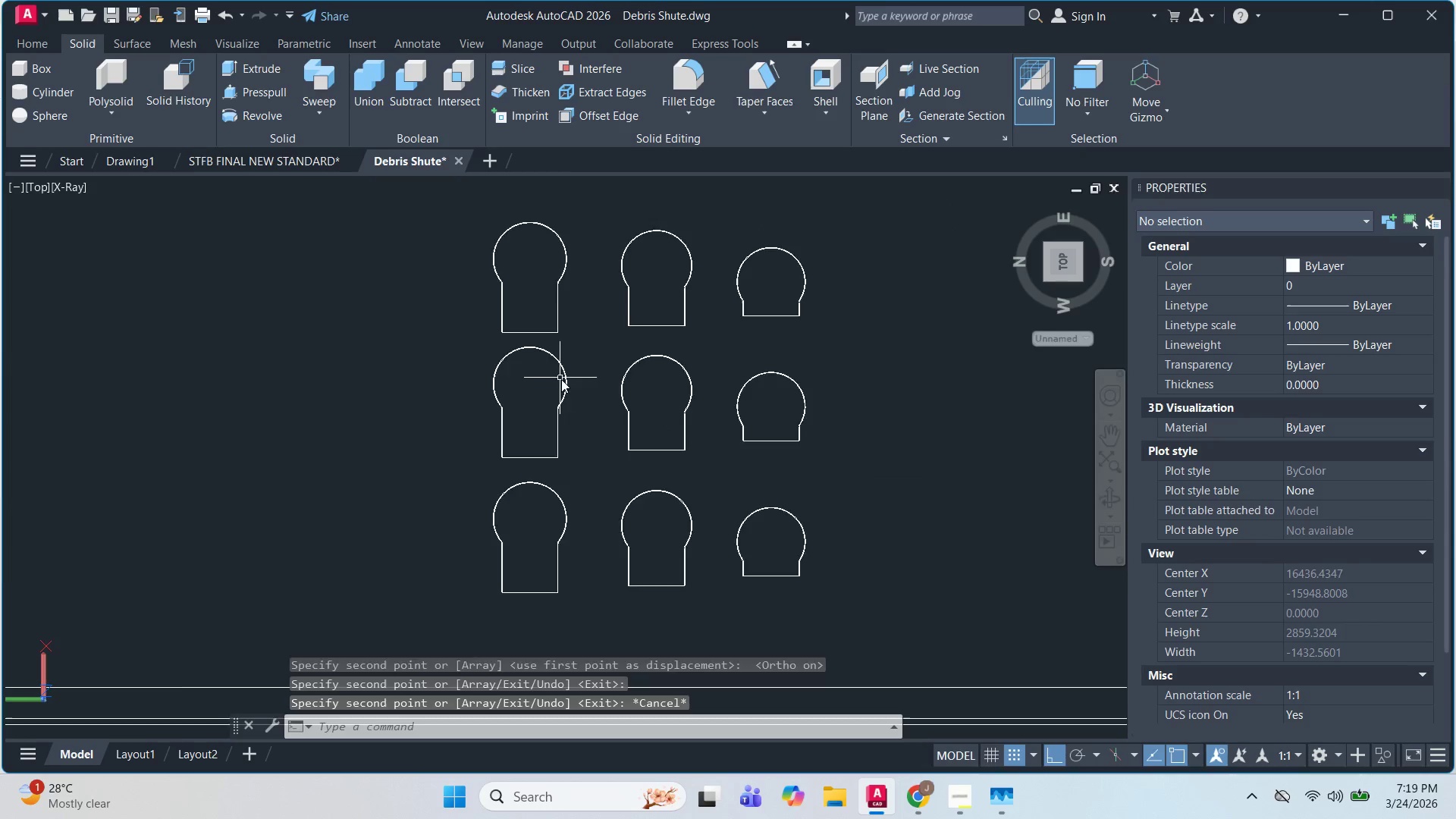 
scroll: coordinate [637, 447], scroll_direction: up, amount: 7.0
 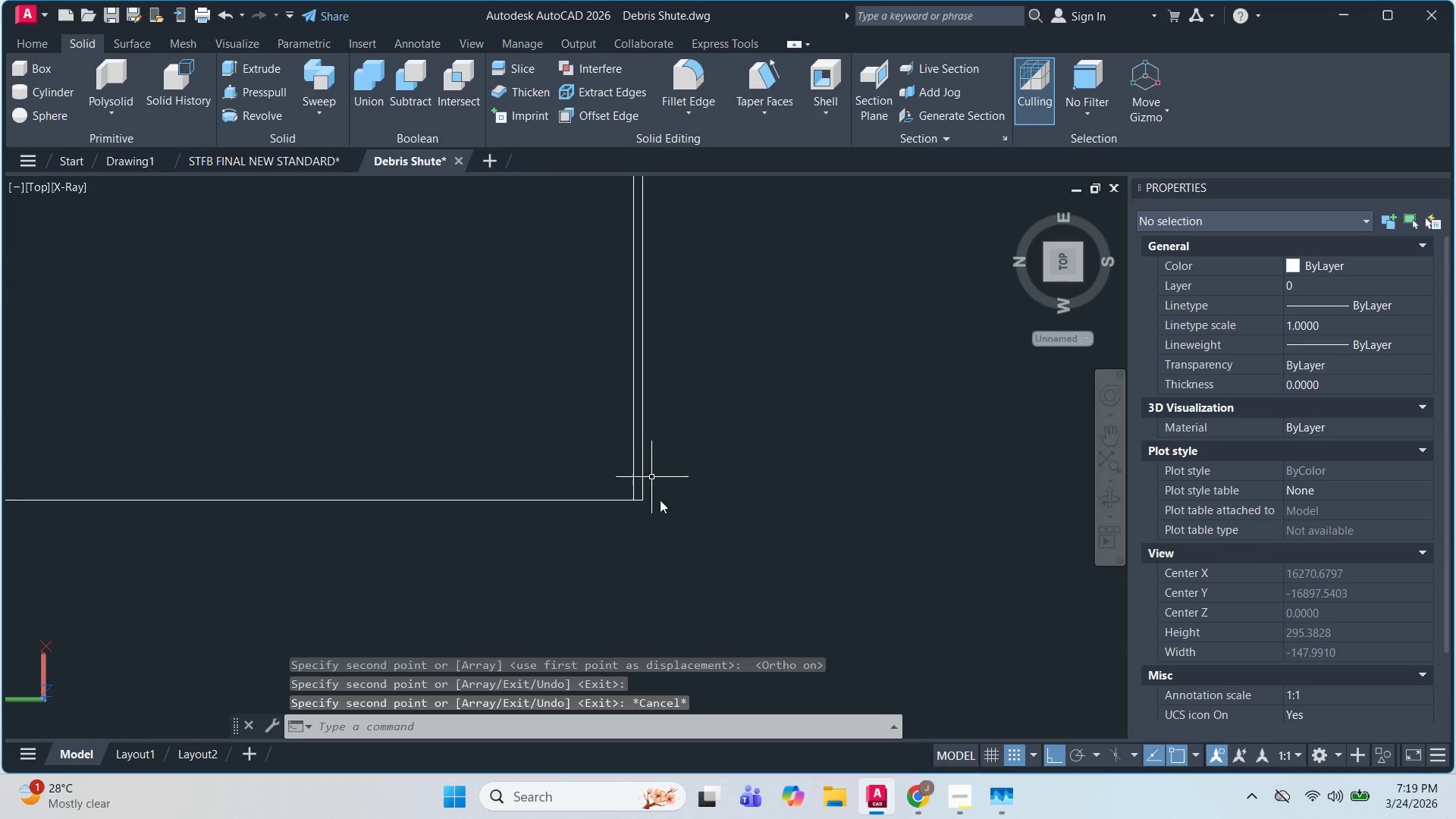 
scroll: coordinate [693, 535], scroll_direction: down, amount: 6.0
 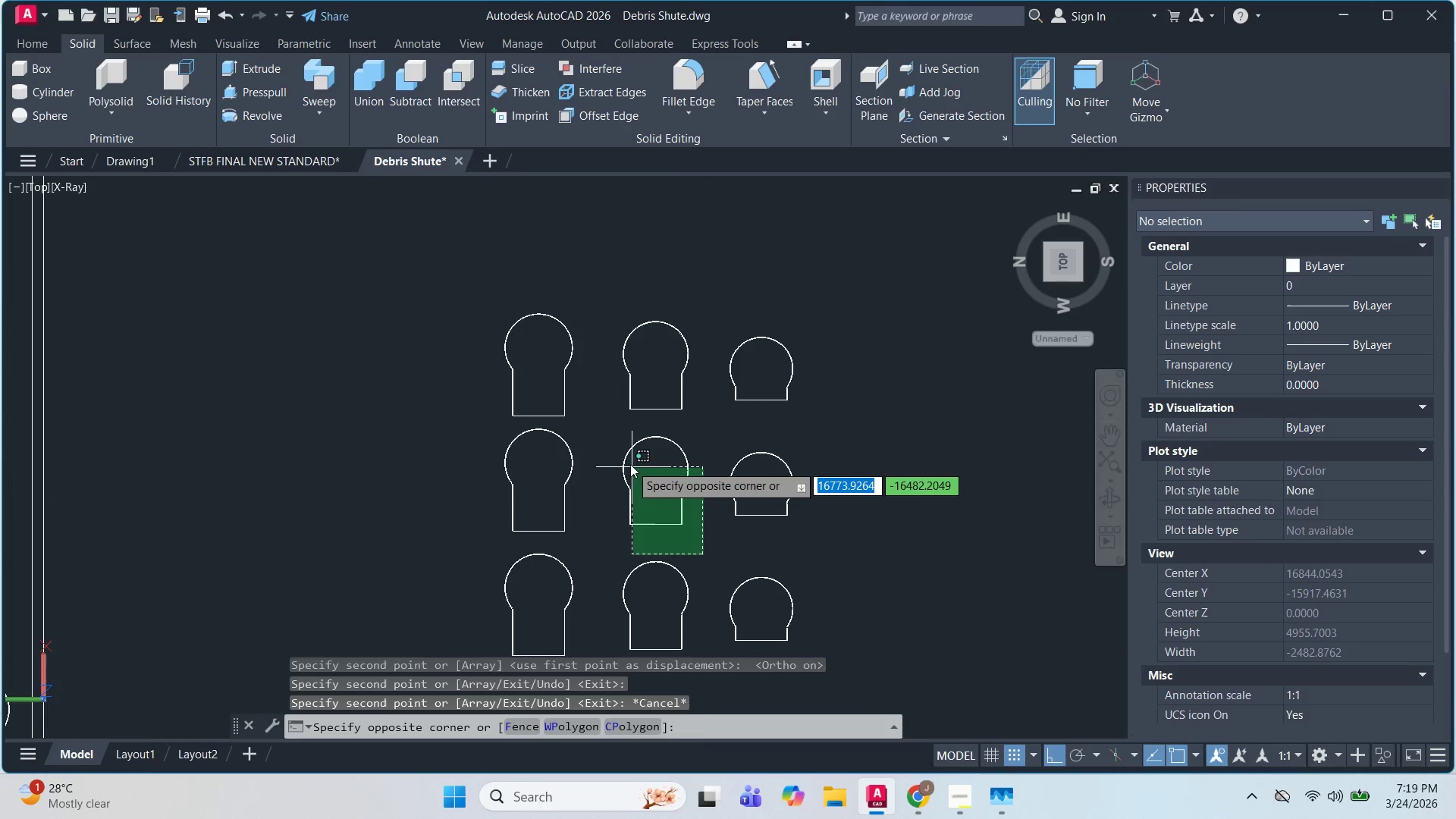 
scroll: coordinate [630, 464], scroll_direction: up, amount: 2.0
 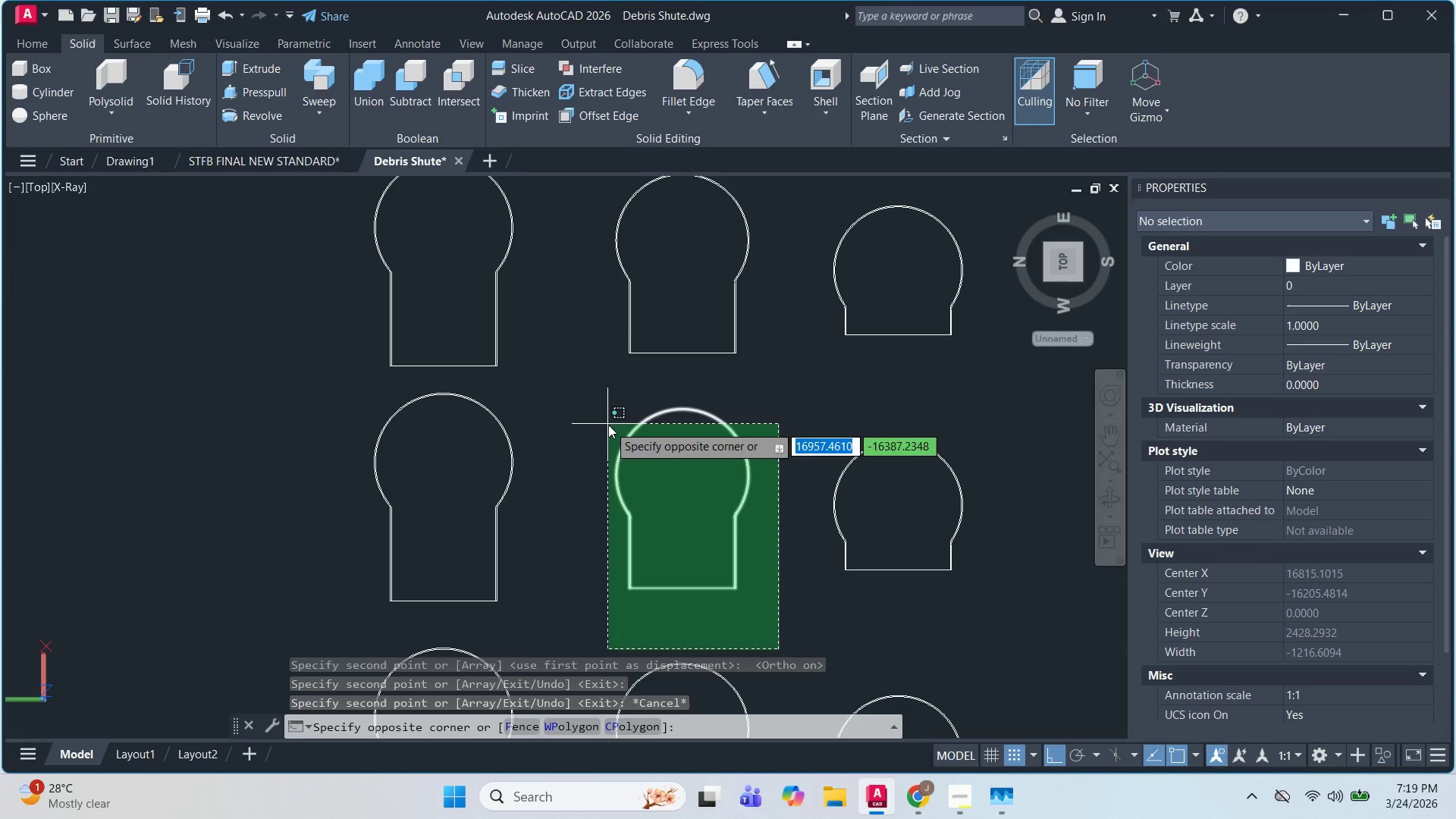 
scroll: coordinate [613, 431], scroll_direction: down, amount: 1.0
 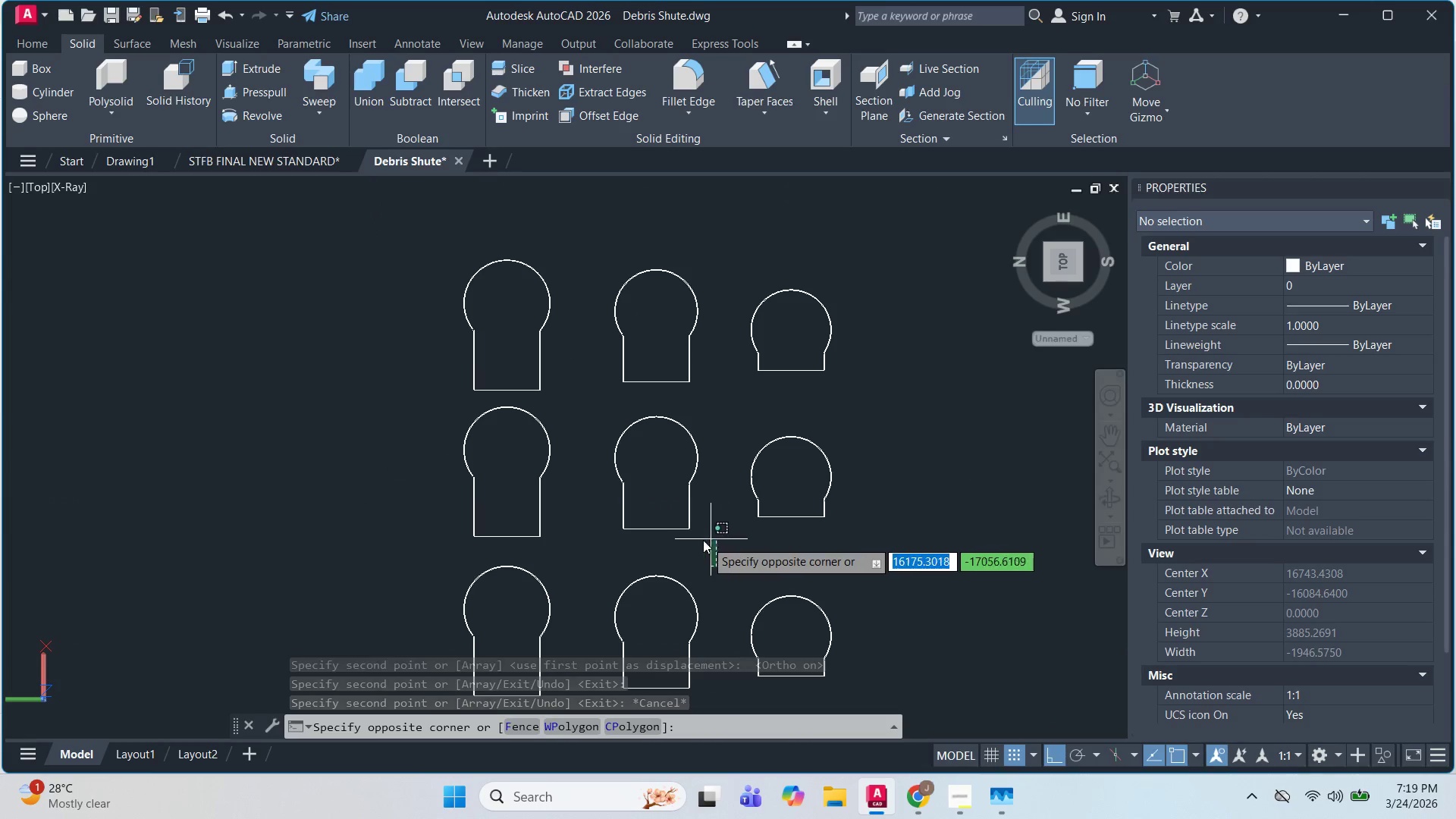 
scroll: coordinate [688, 539], scroll_direction: up, amount: 3.0
 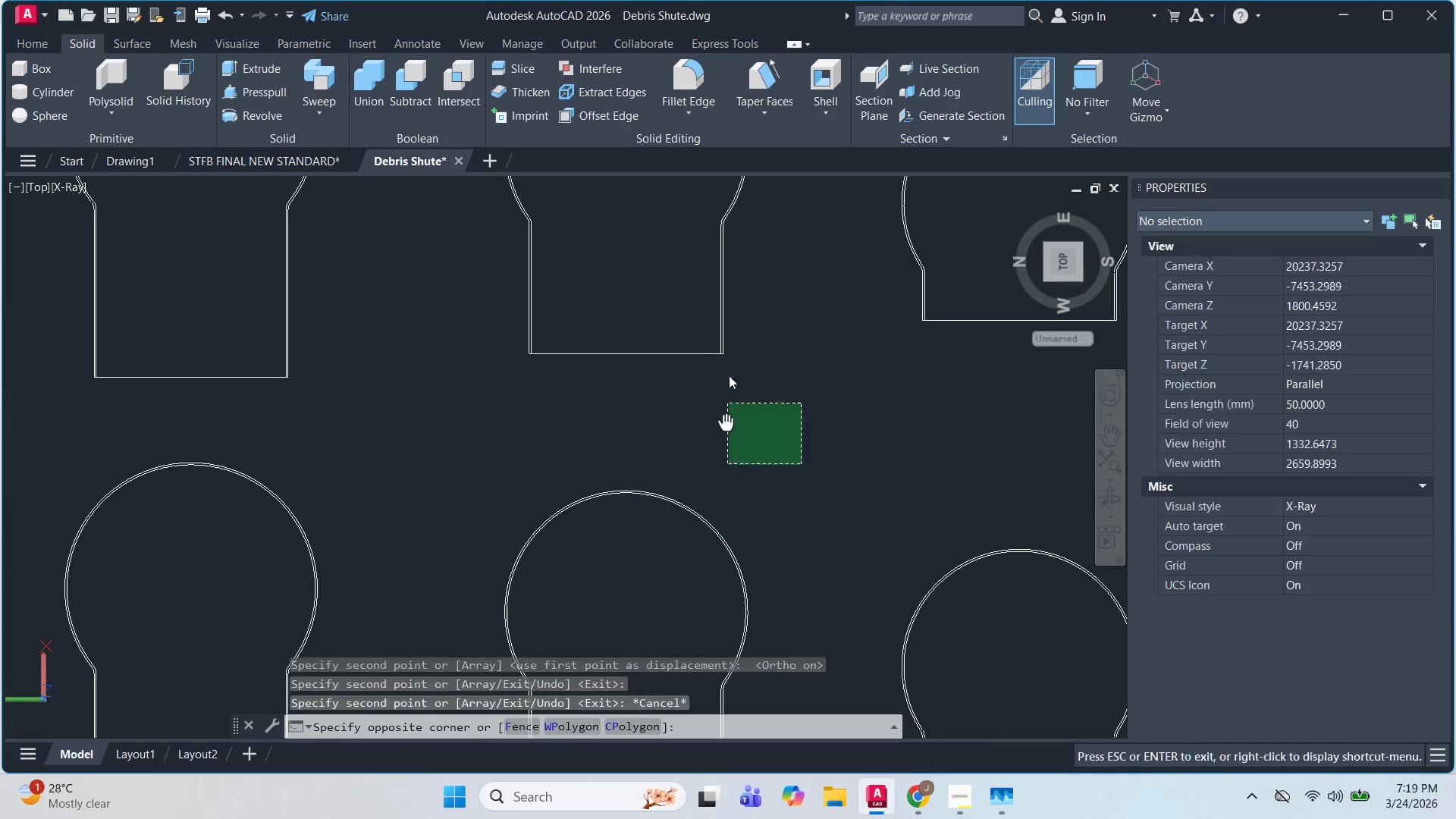 
key(Escape)
 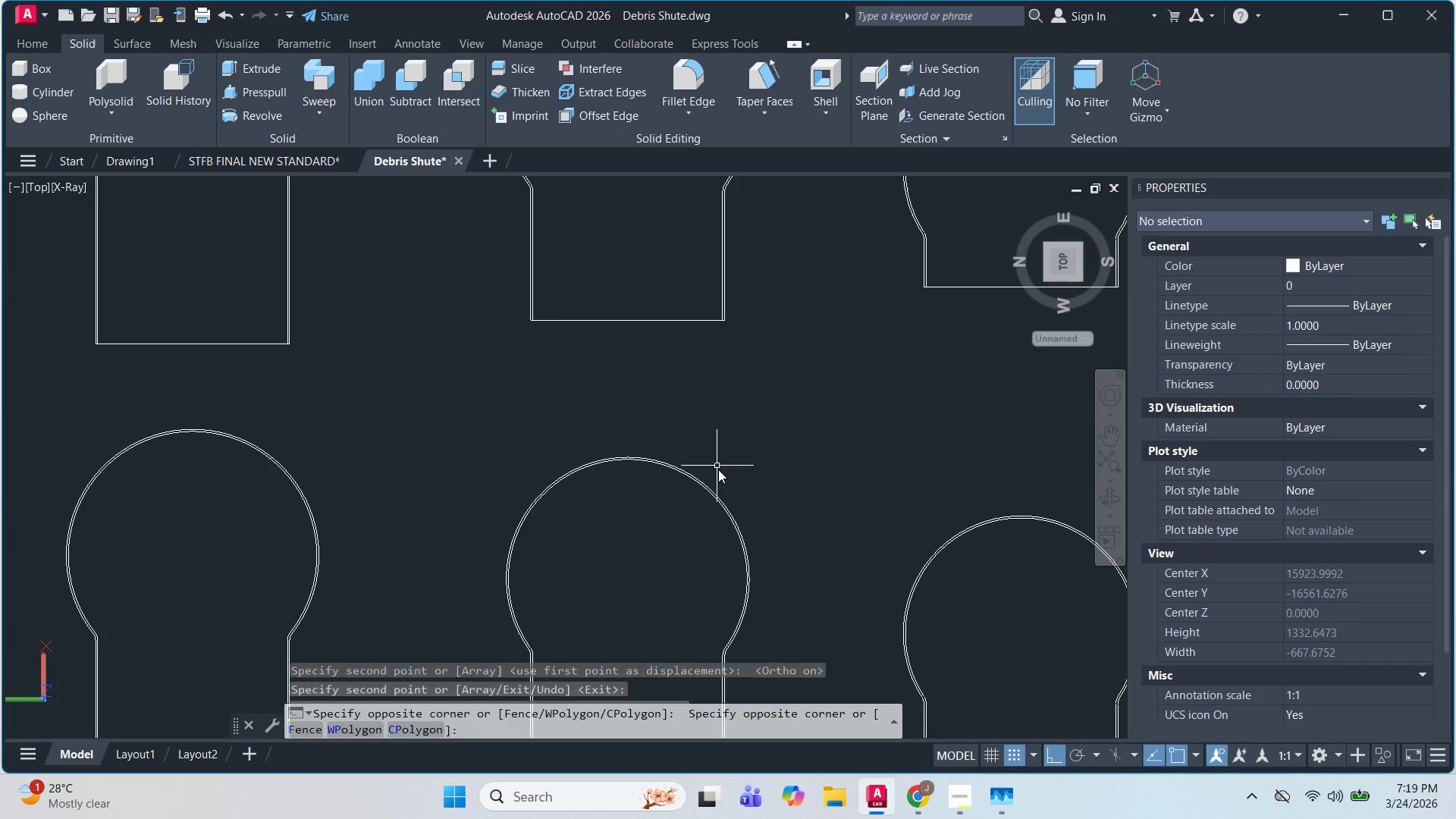 
key(Escape)
 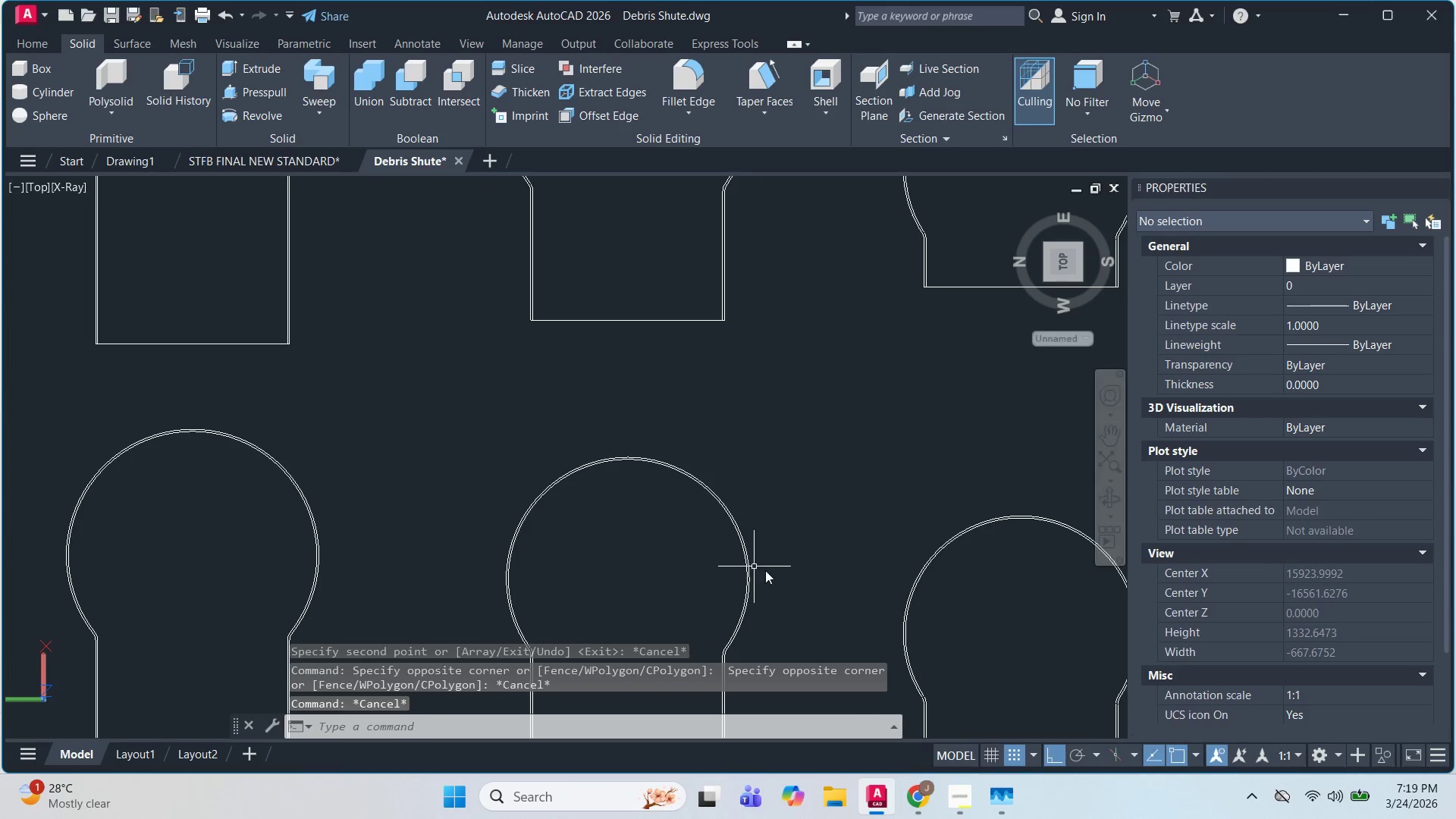 
scroll: coordinate [815, 579], scroll_direction: down, amount: 1.0
 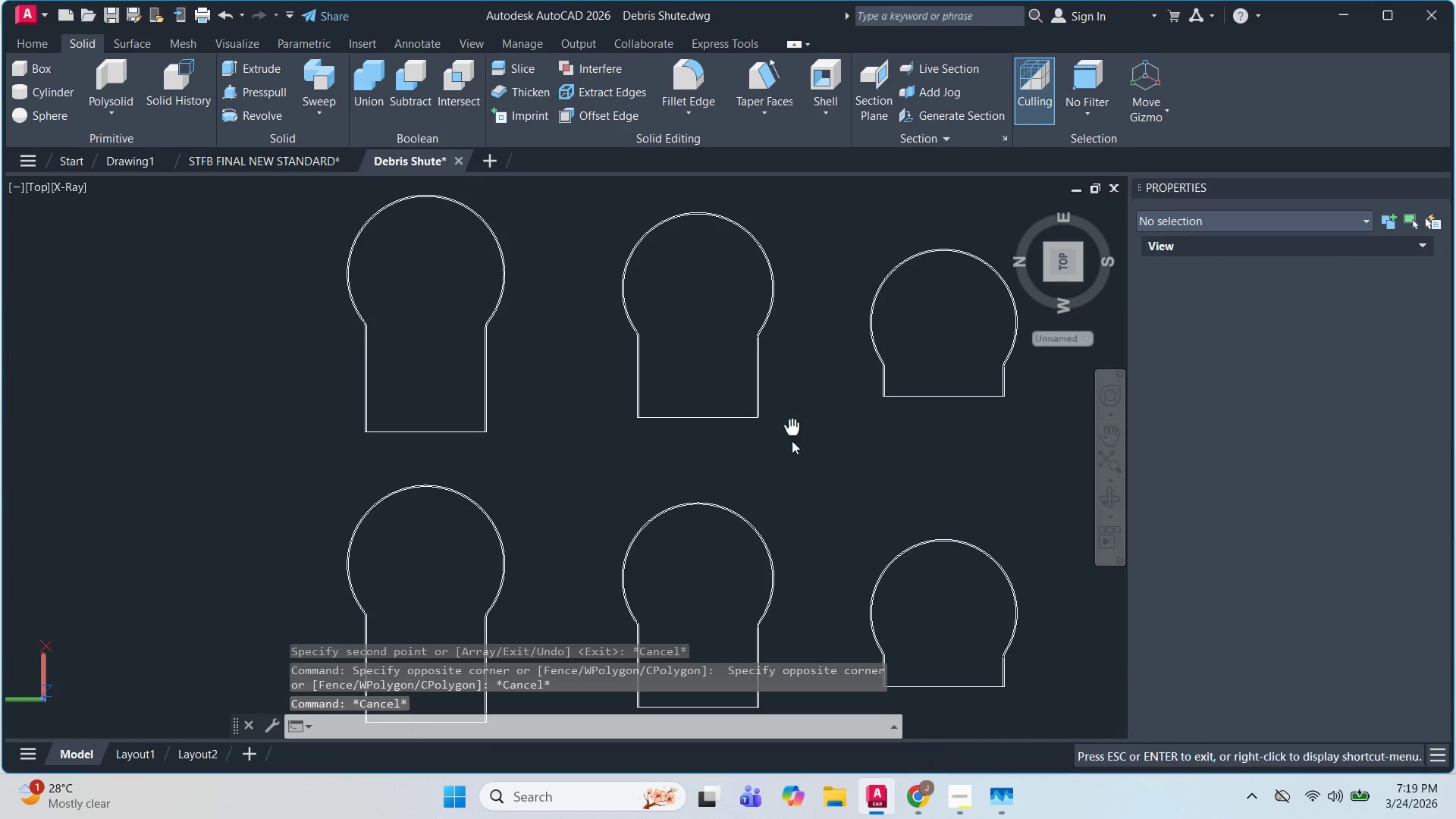 
scroll: coordinate [758, 438], scroll_direction: up, amount: 6.0
 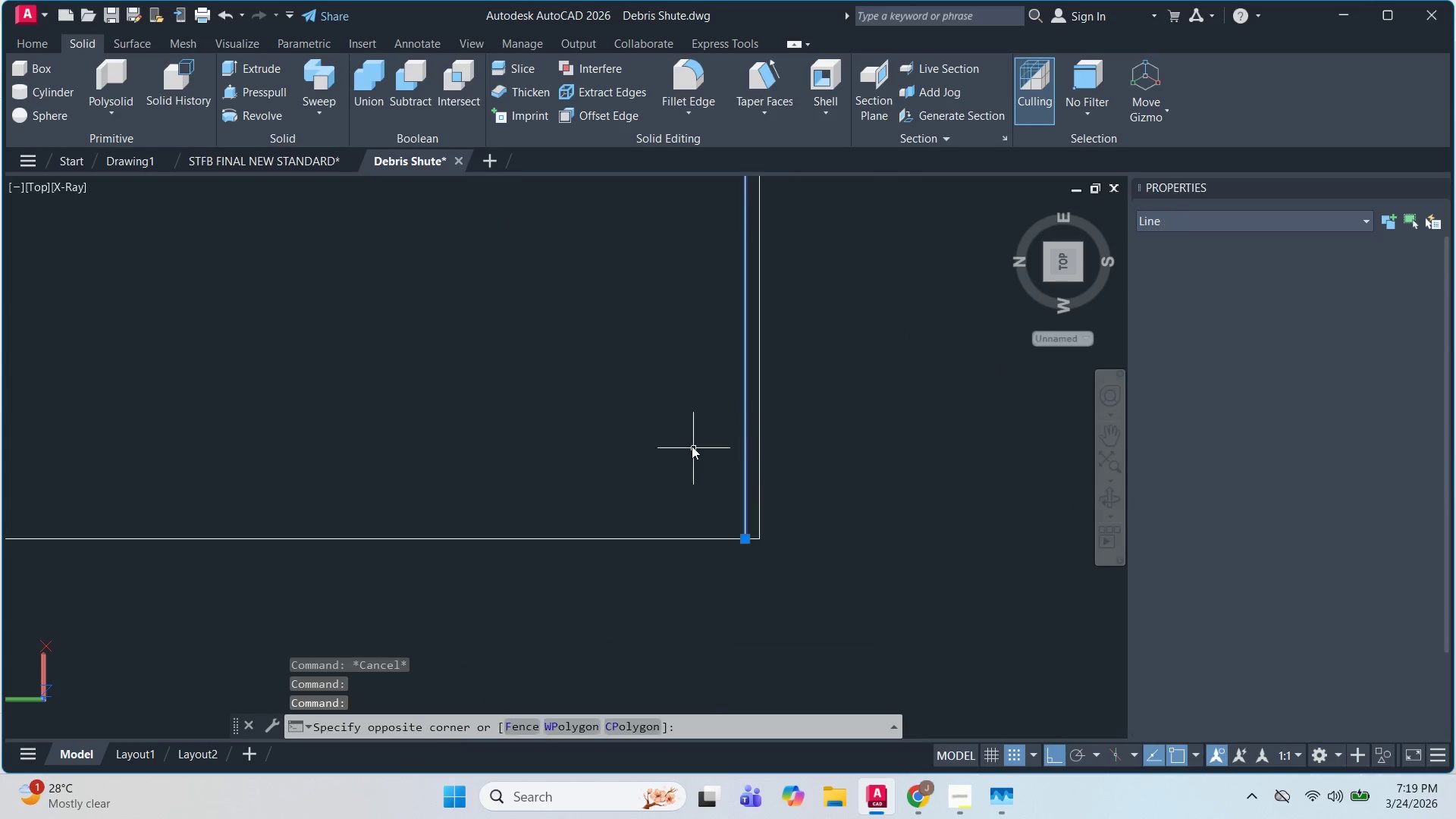 
scroll: coordinate [692, 447], scroll_direction: down, amount: 3.0
 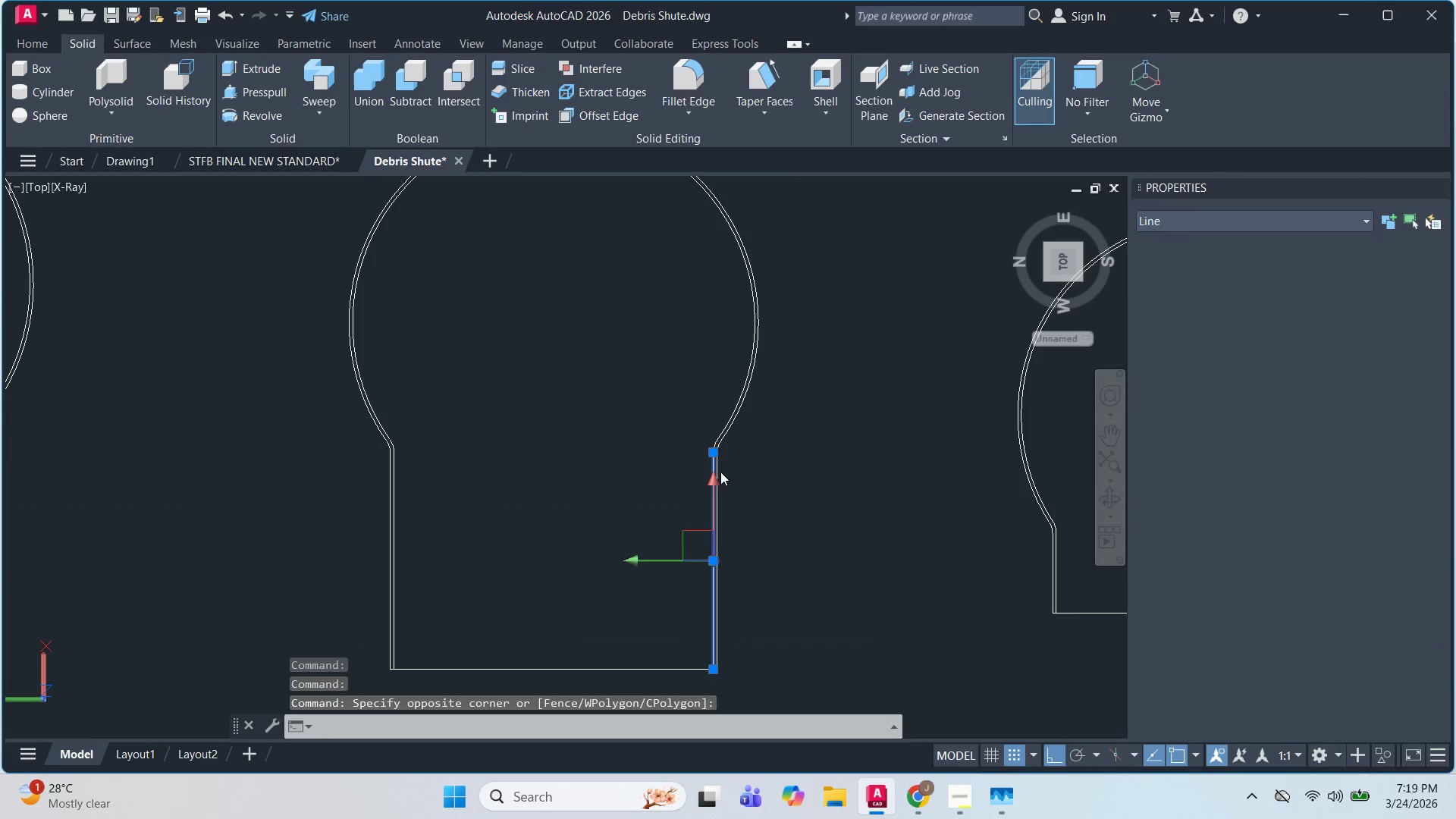 
scroll: coordinate [678, 420], scroll_direction: up, amount: 4.0
 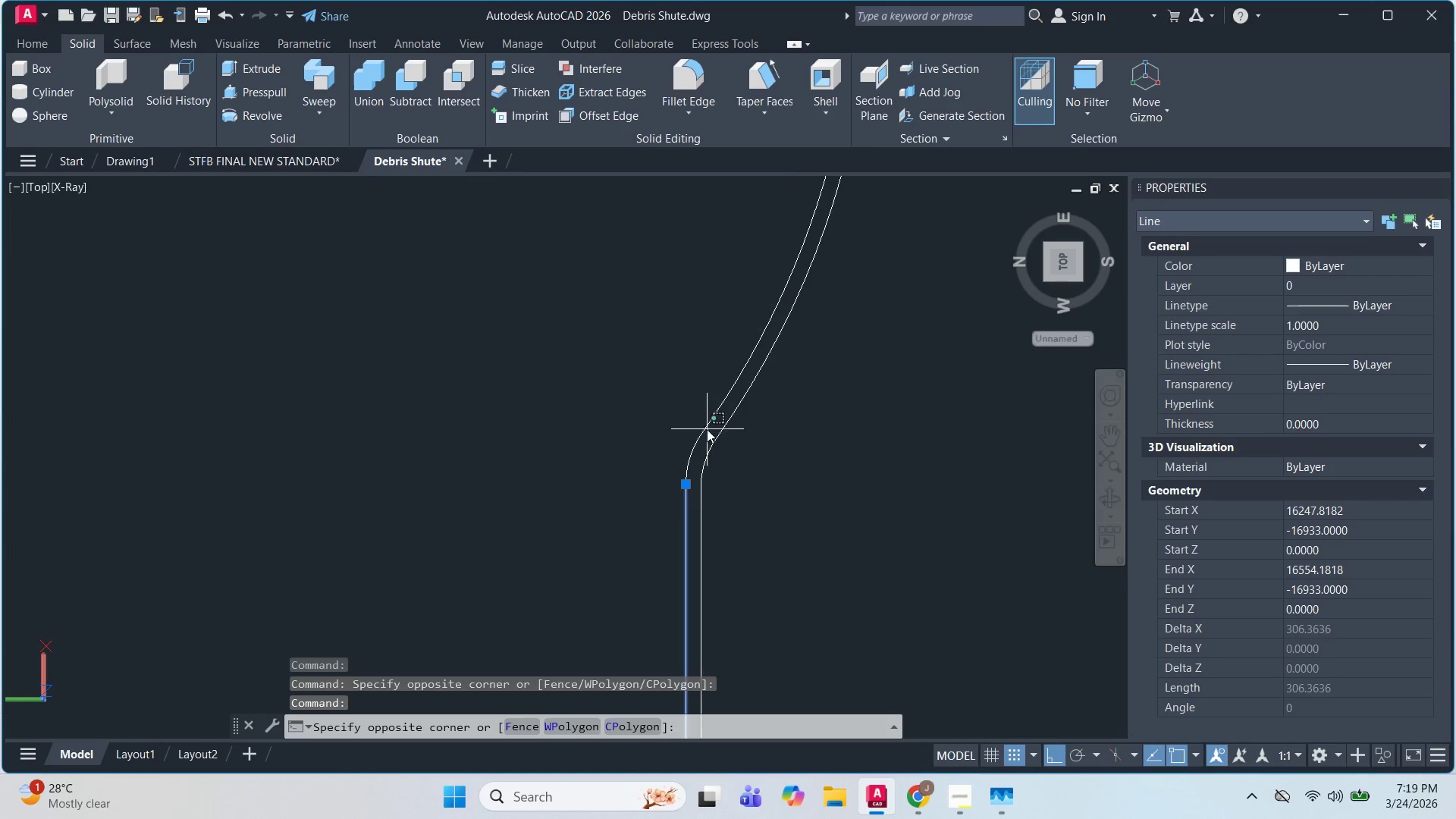 
double_click([681, 407])
 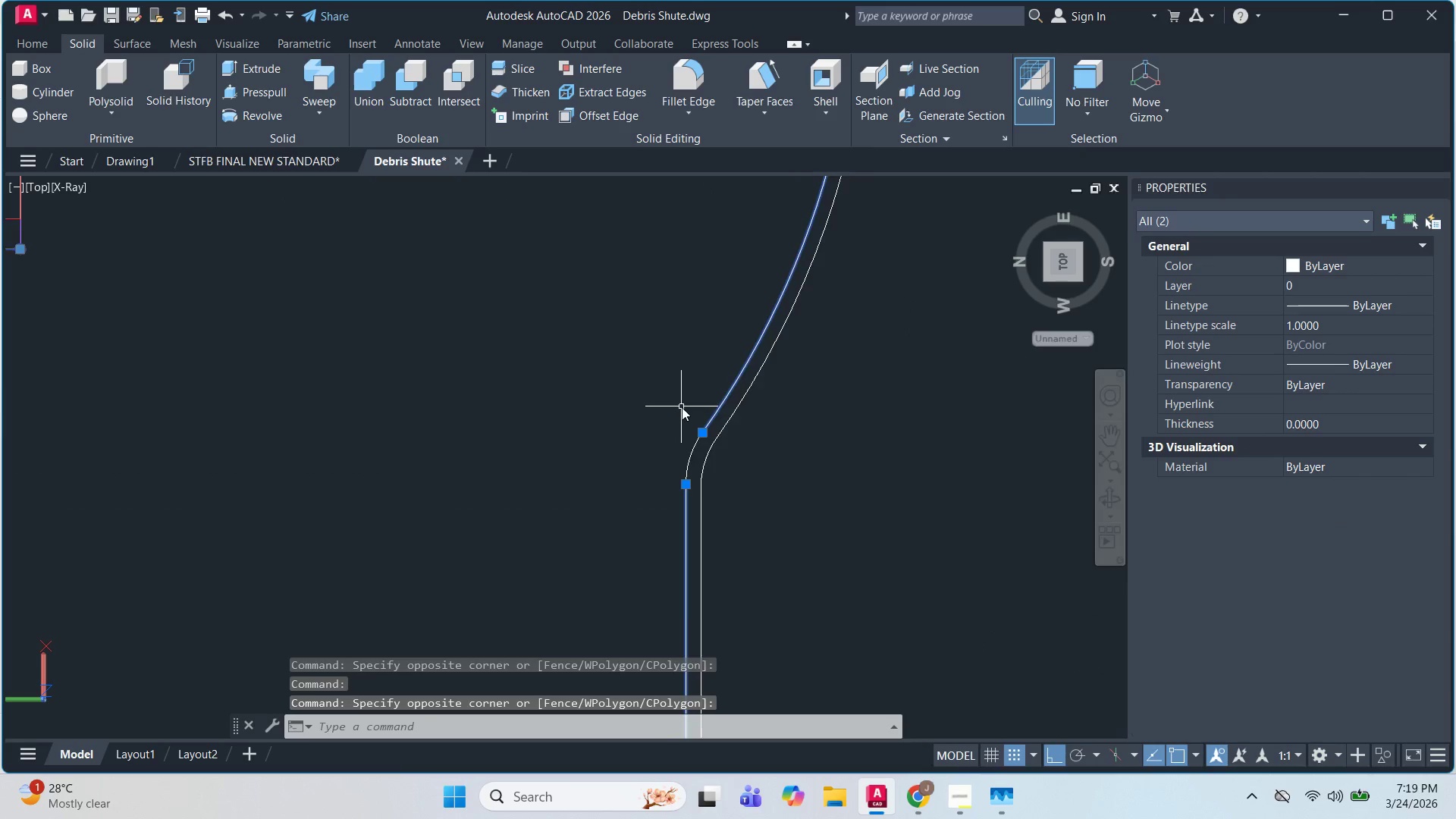 
scroll: coordinate [628, 413], scroll_direction: up, amount: 3.0
 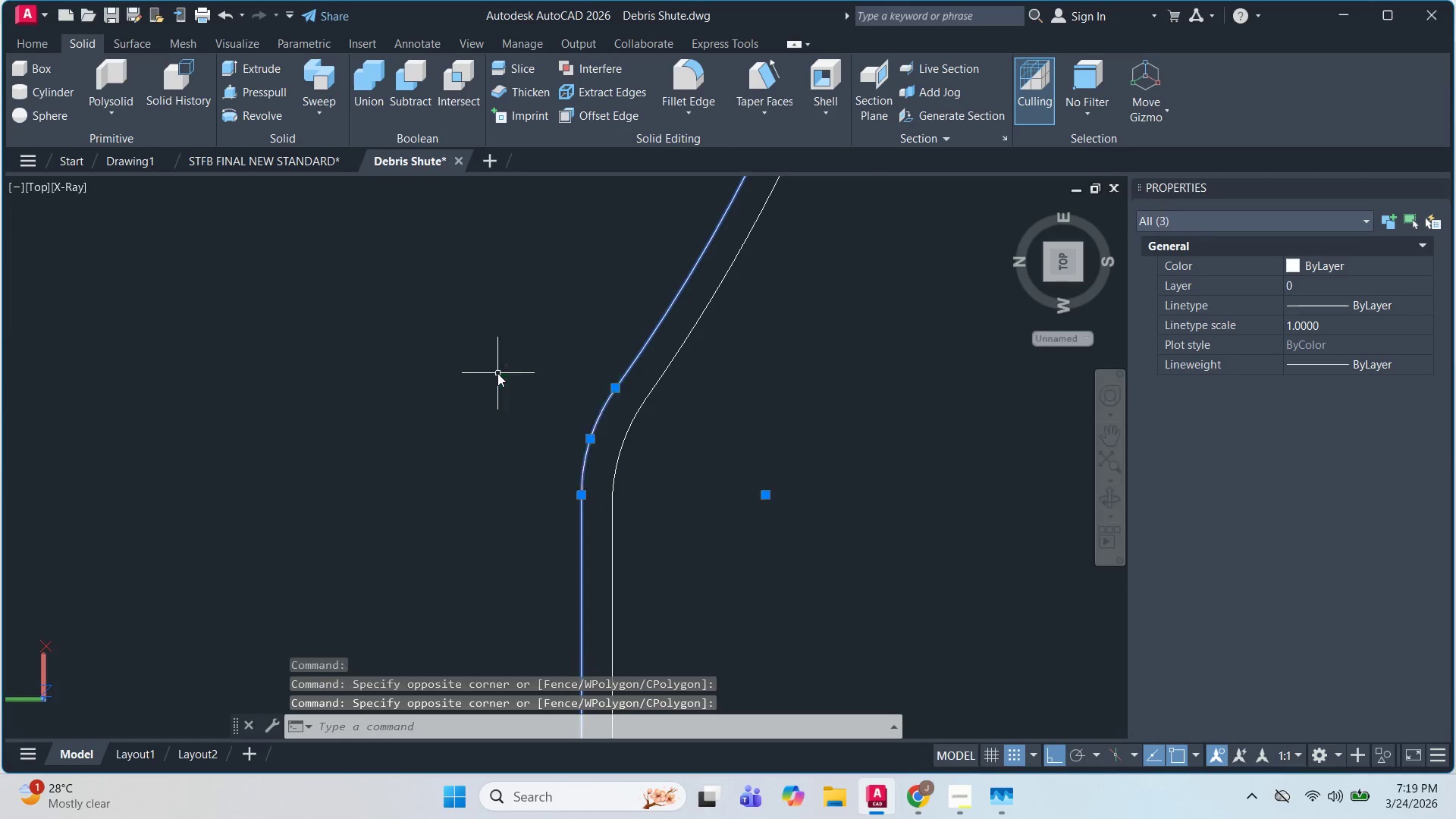 
scroll: coordinate [588, 403], scroll_direction: down, amount: 4.0
 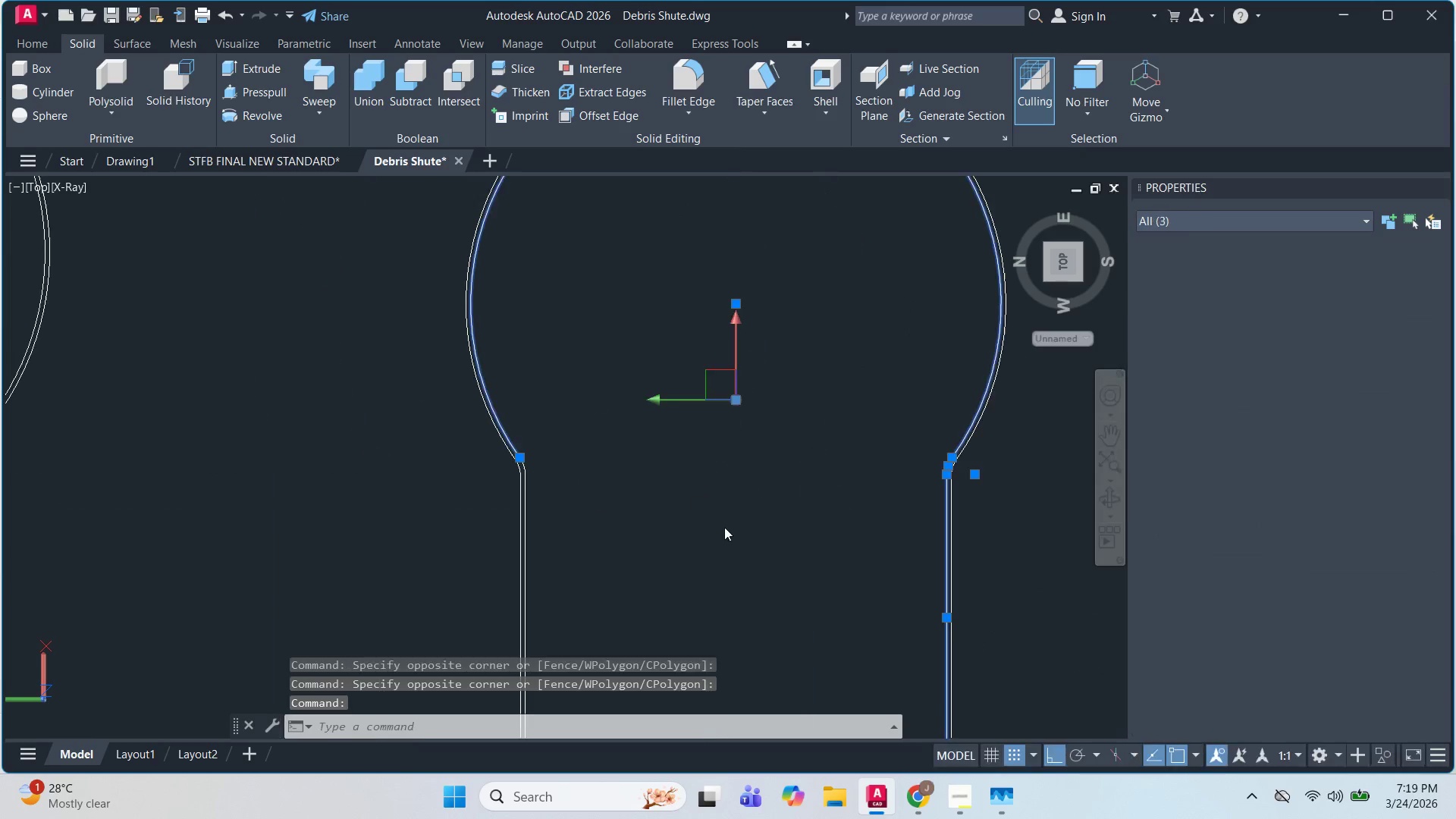 
left_click_drag(start_coordinate=[555, 479], to_coordinate=[551, 472])
 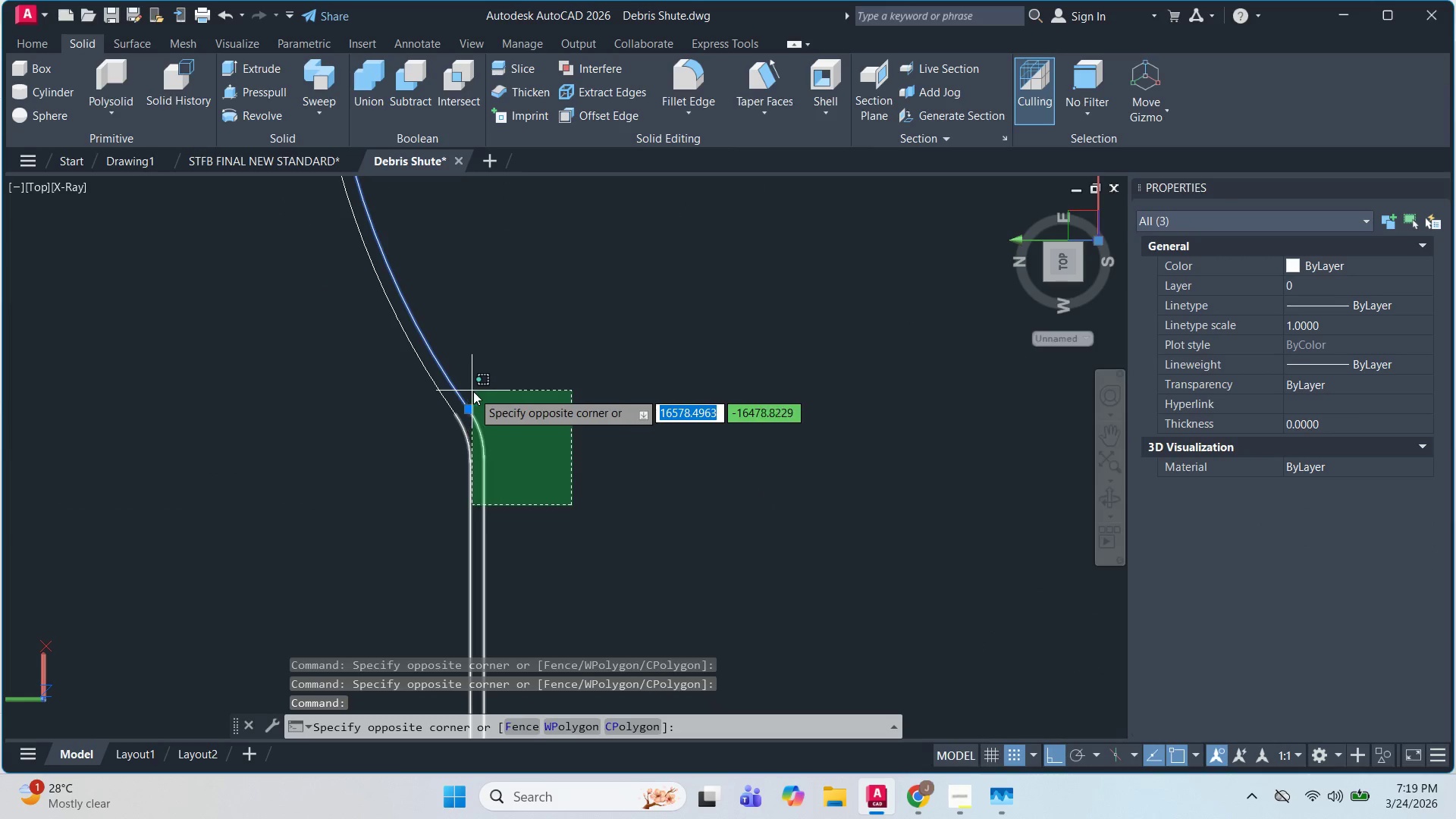 
scroll: coordinate [515, 417], scroll_direction: up, amount: 3.0
 